 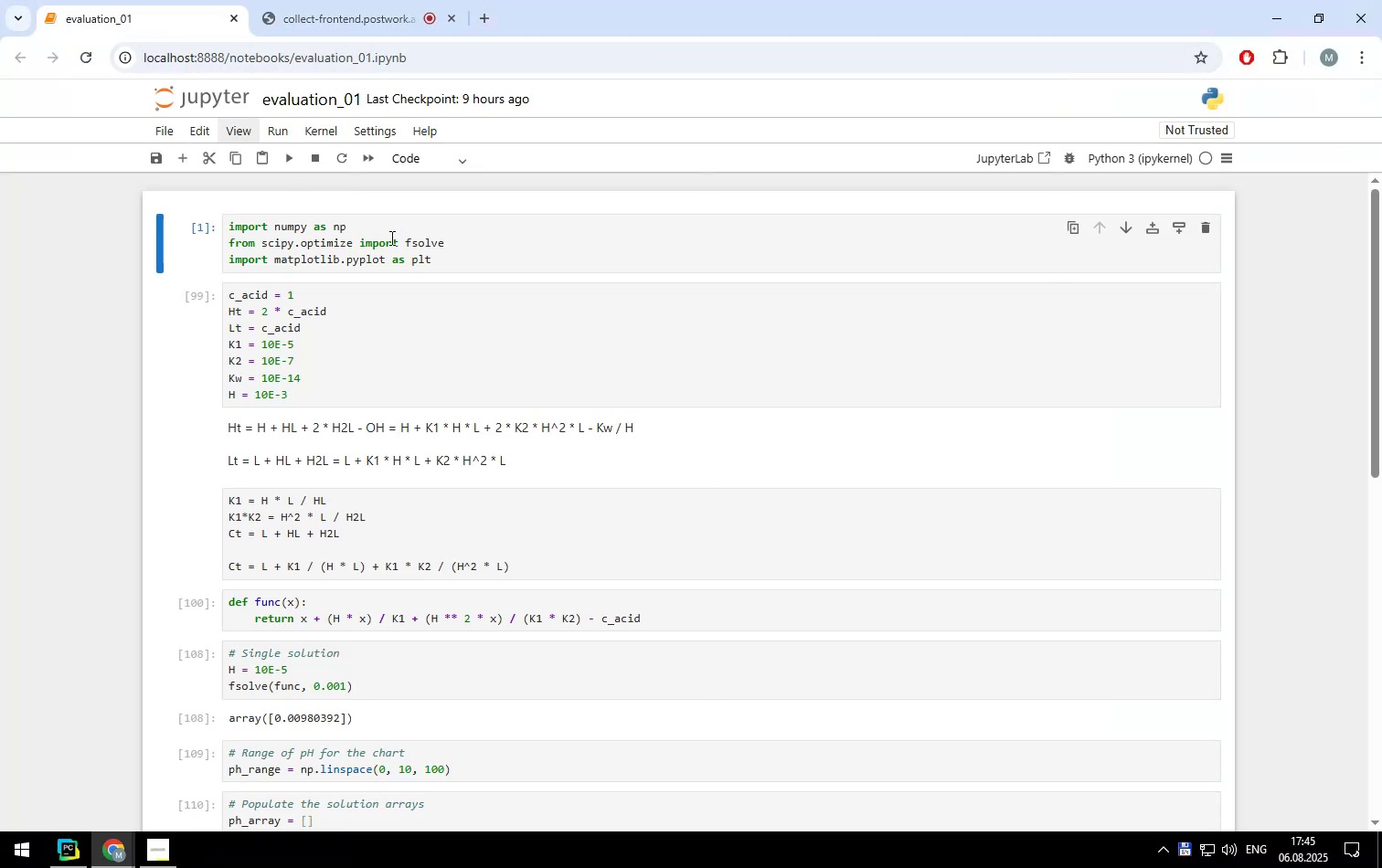 
left_click([407, 258])
 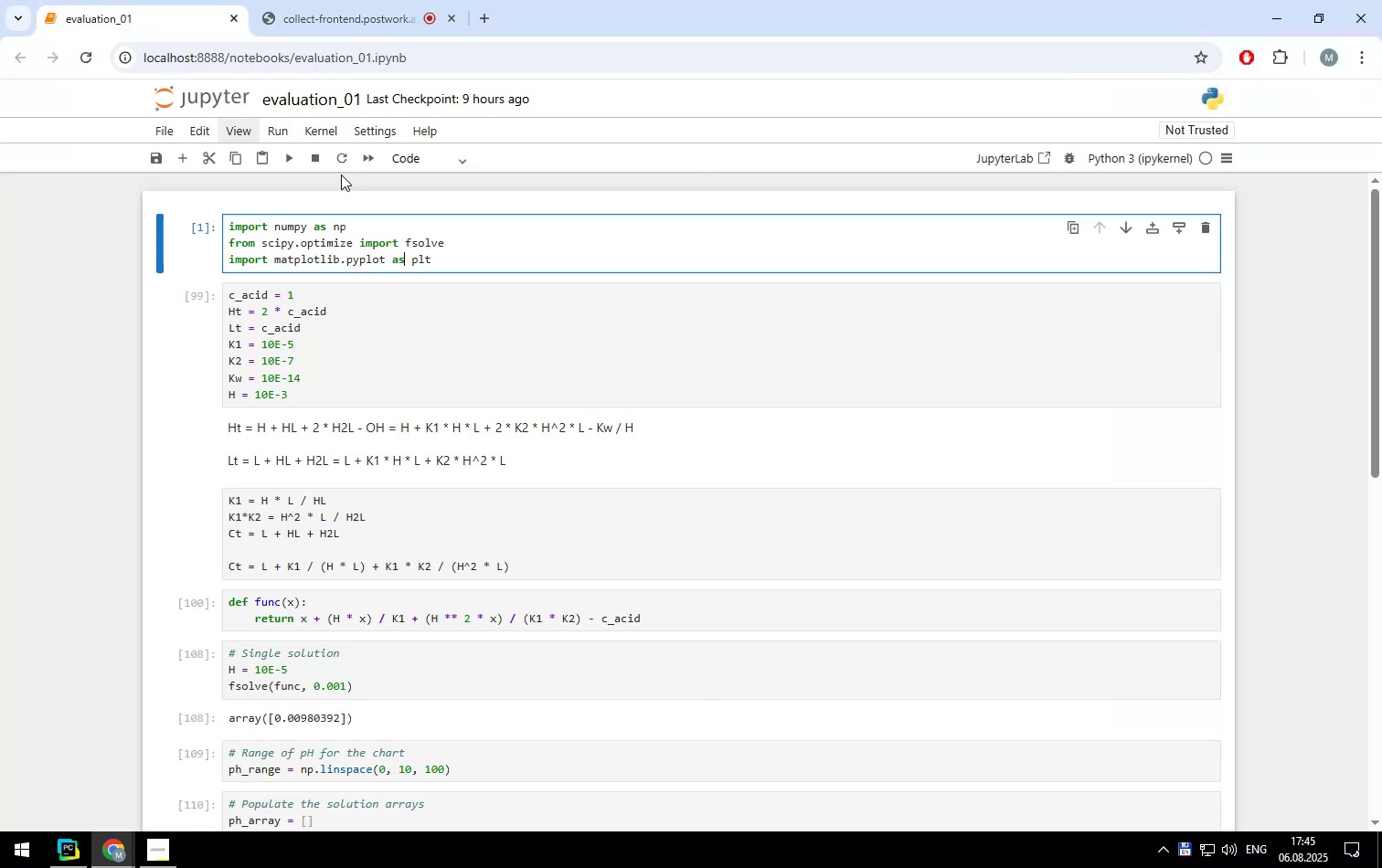 
left_click([364, 157])
 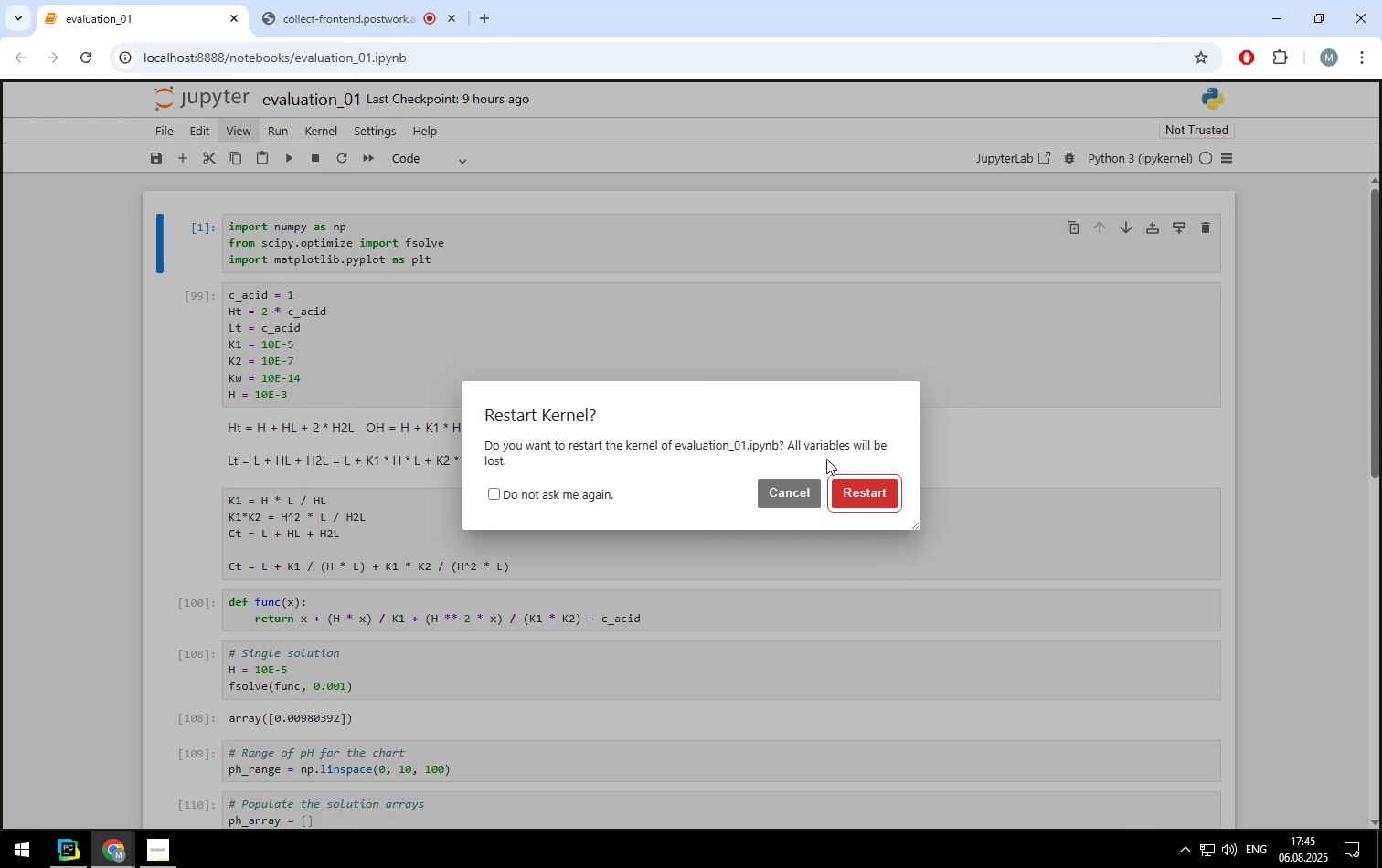 
left_click([865, 494])
 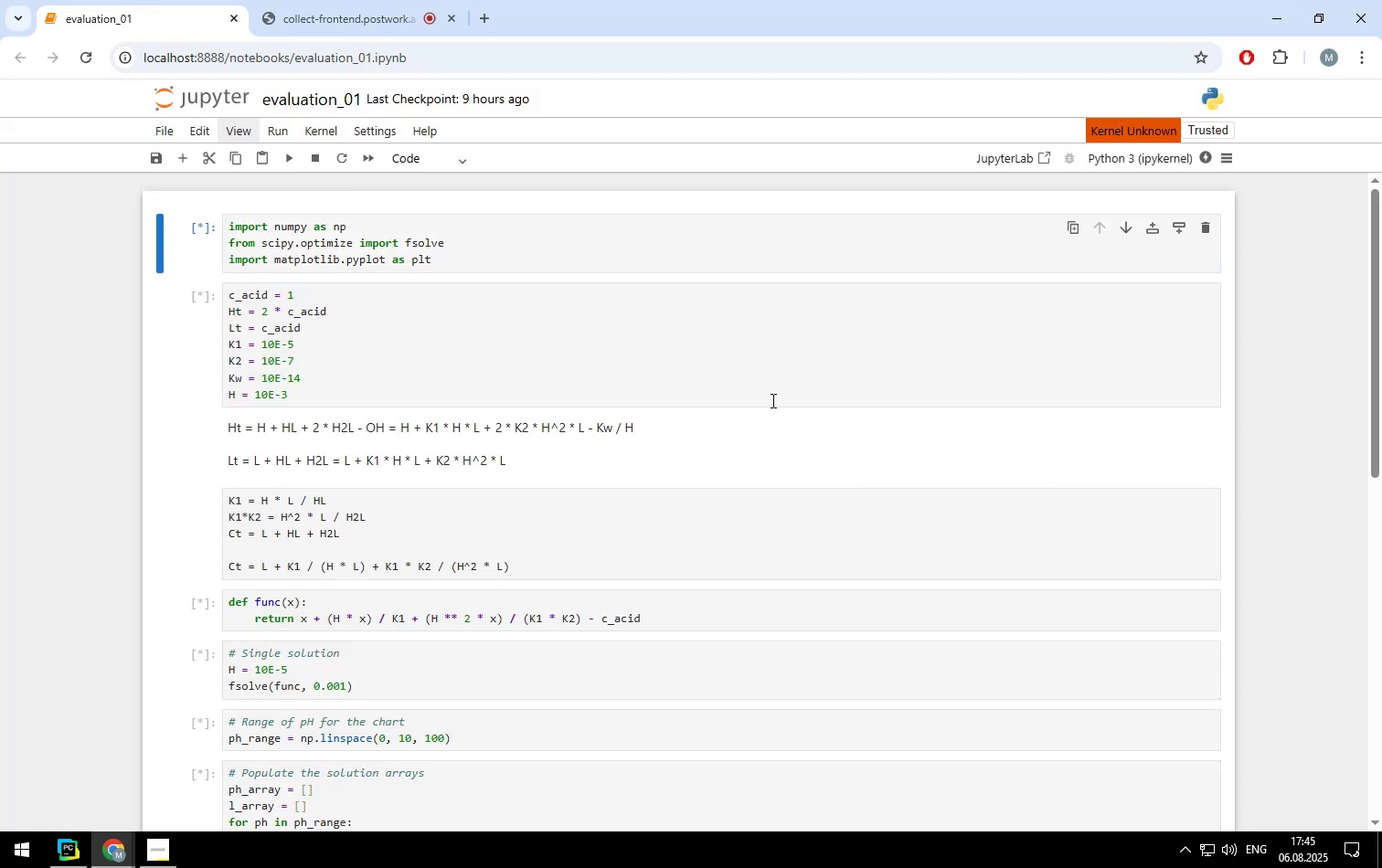 
scroll: coordinate [641, 397], scroll_direction: down, amount: 3.0
 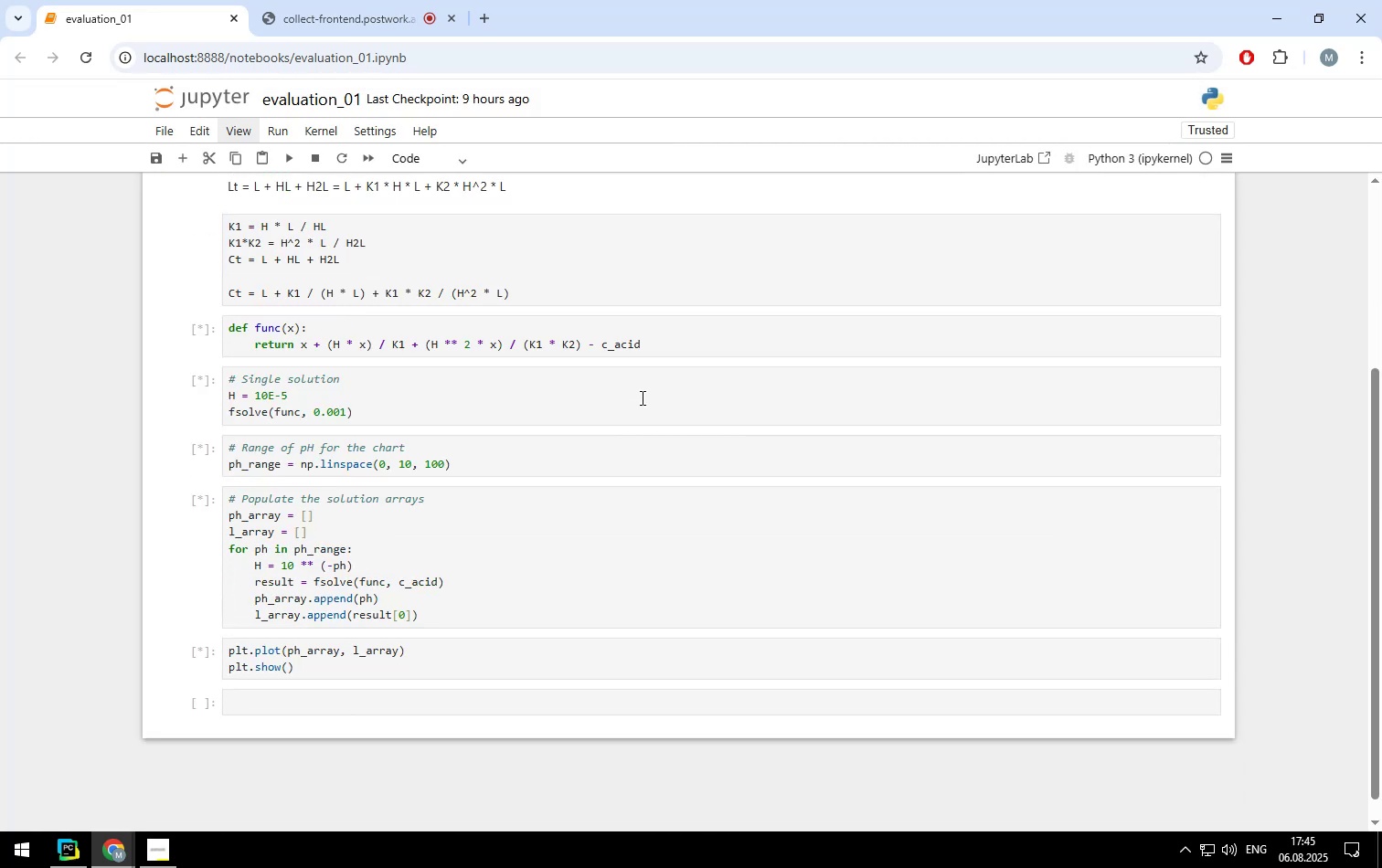 
scroll: coordinate [641, 397], scroll_direction: up, amount: 2.0
 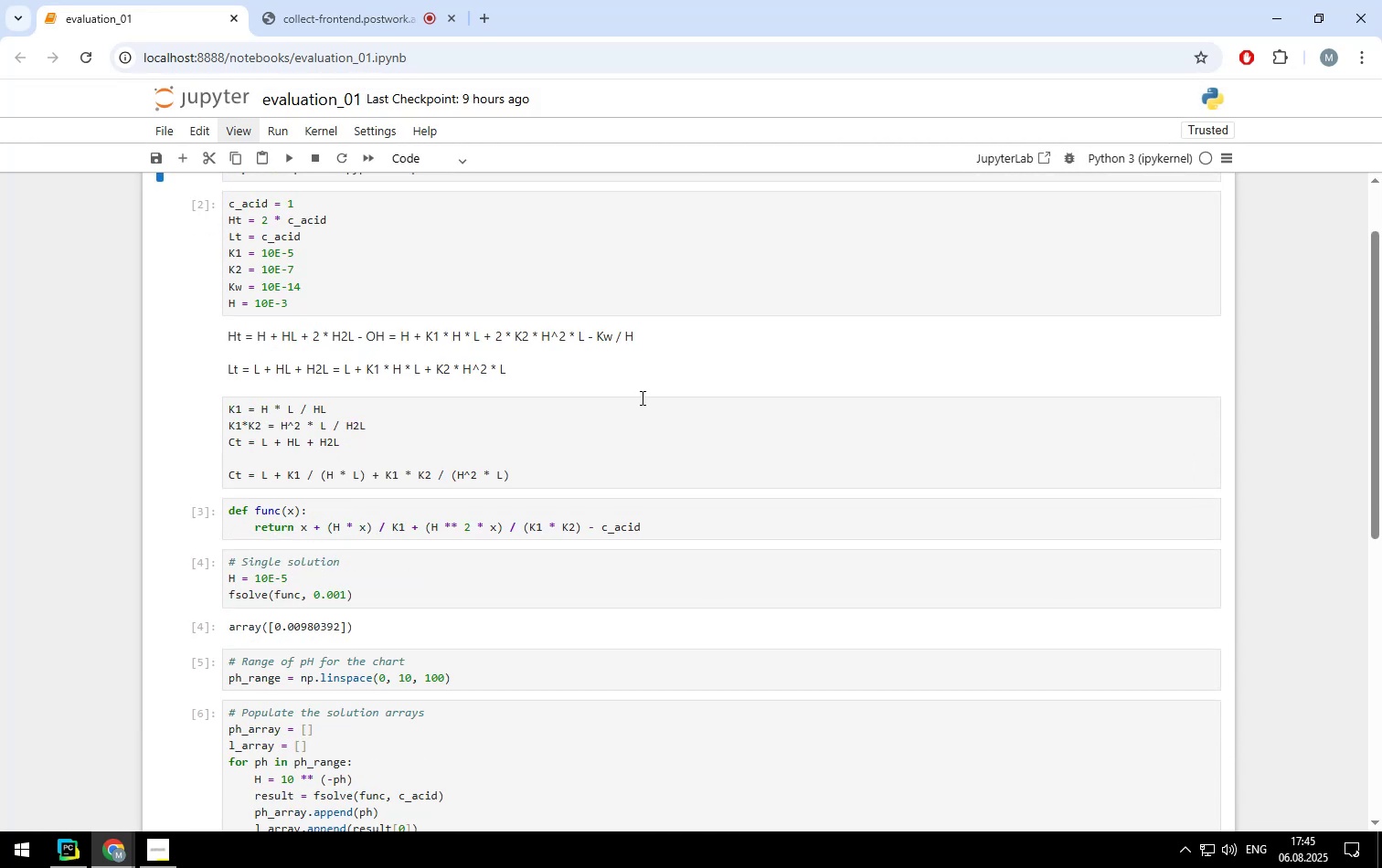 
scroll: coordinate [641, 397], scroll_direction: down, amount: 7.0
 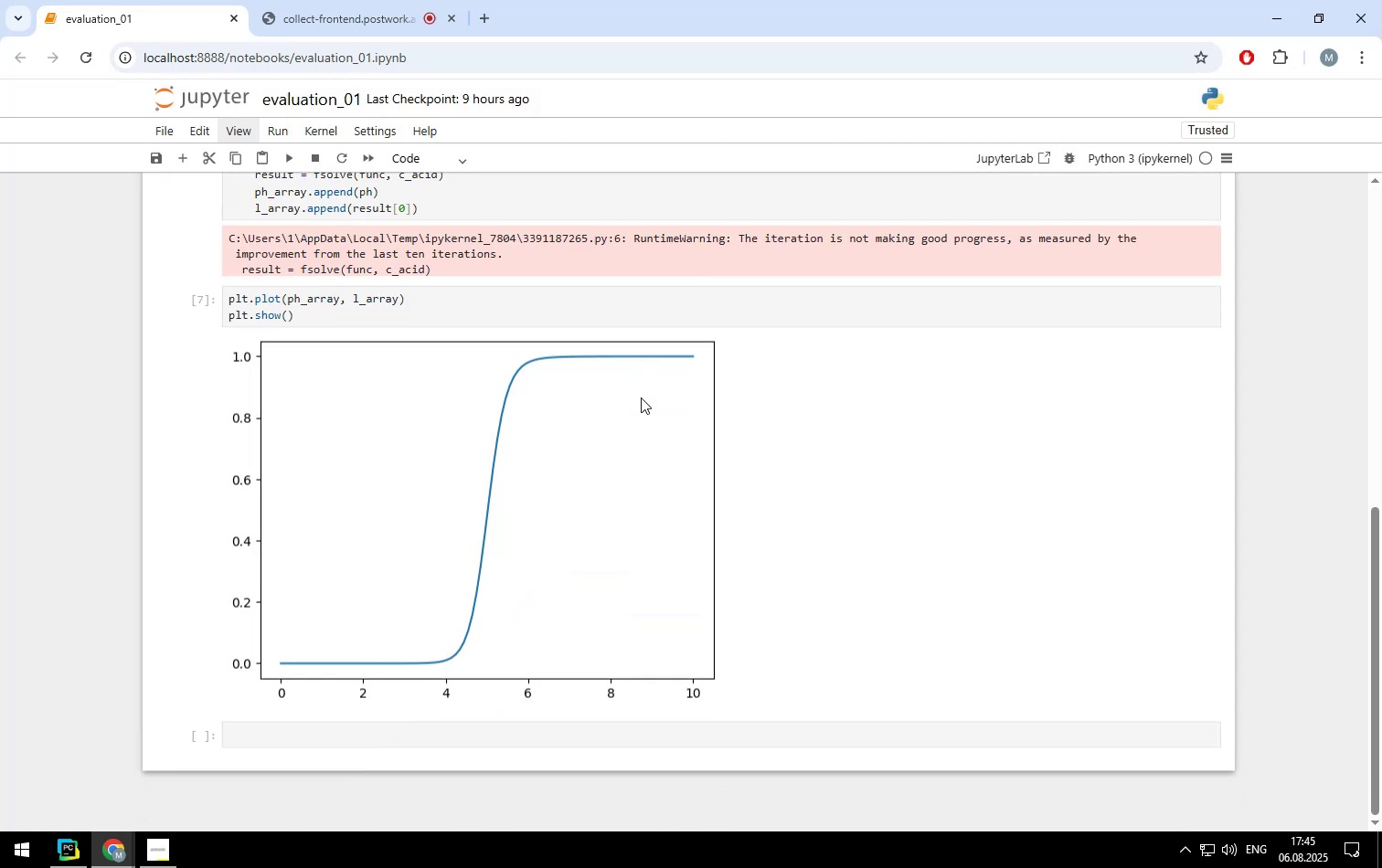 
scroll: coordinate [641, 397], scroll_direction: up, amount: 1.0
 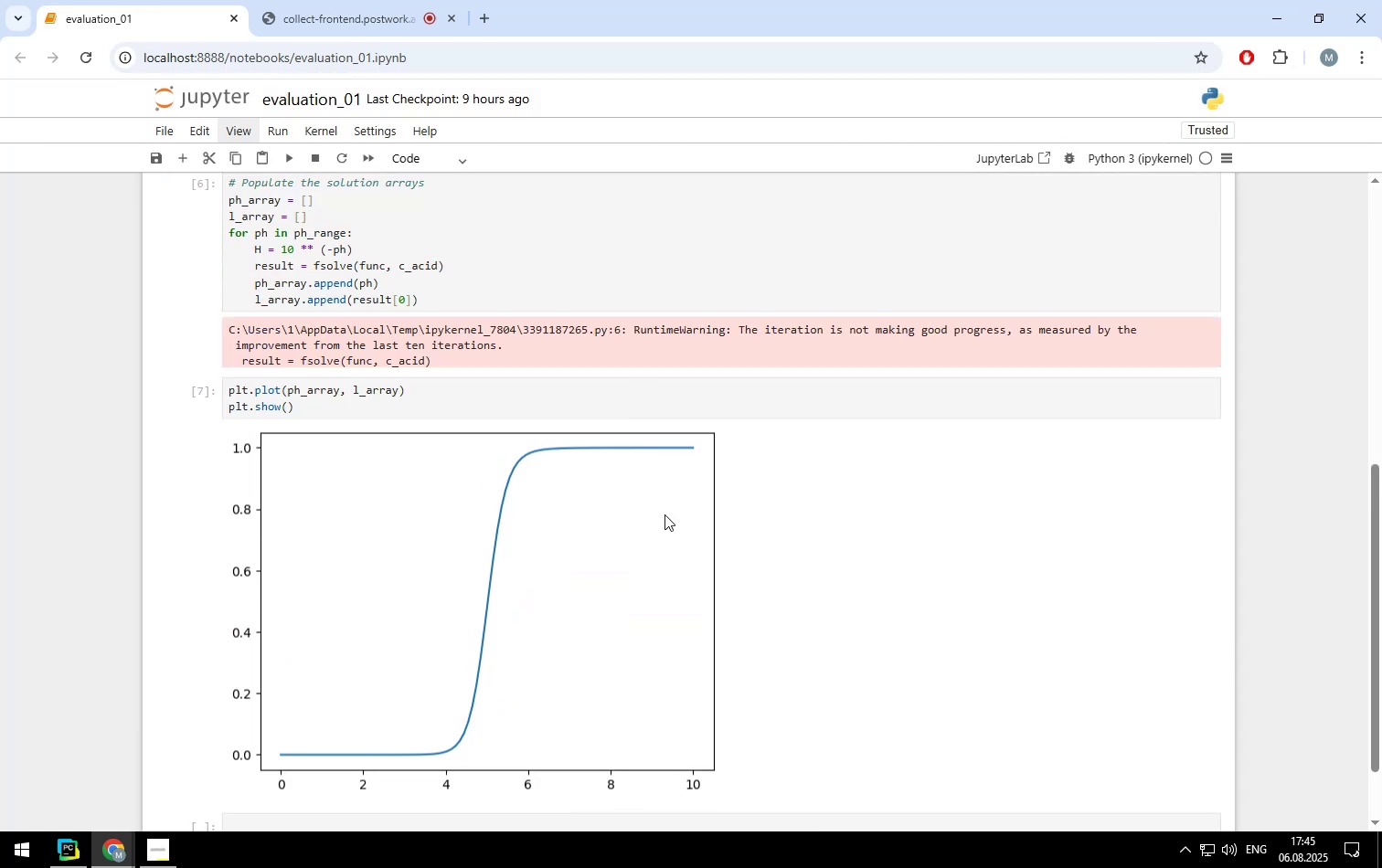 
scroll: coordinate [664, 514], scroll_direction: down, amount: 2.0
 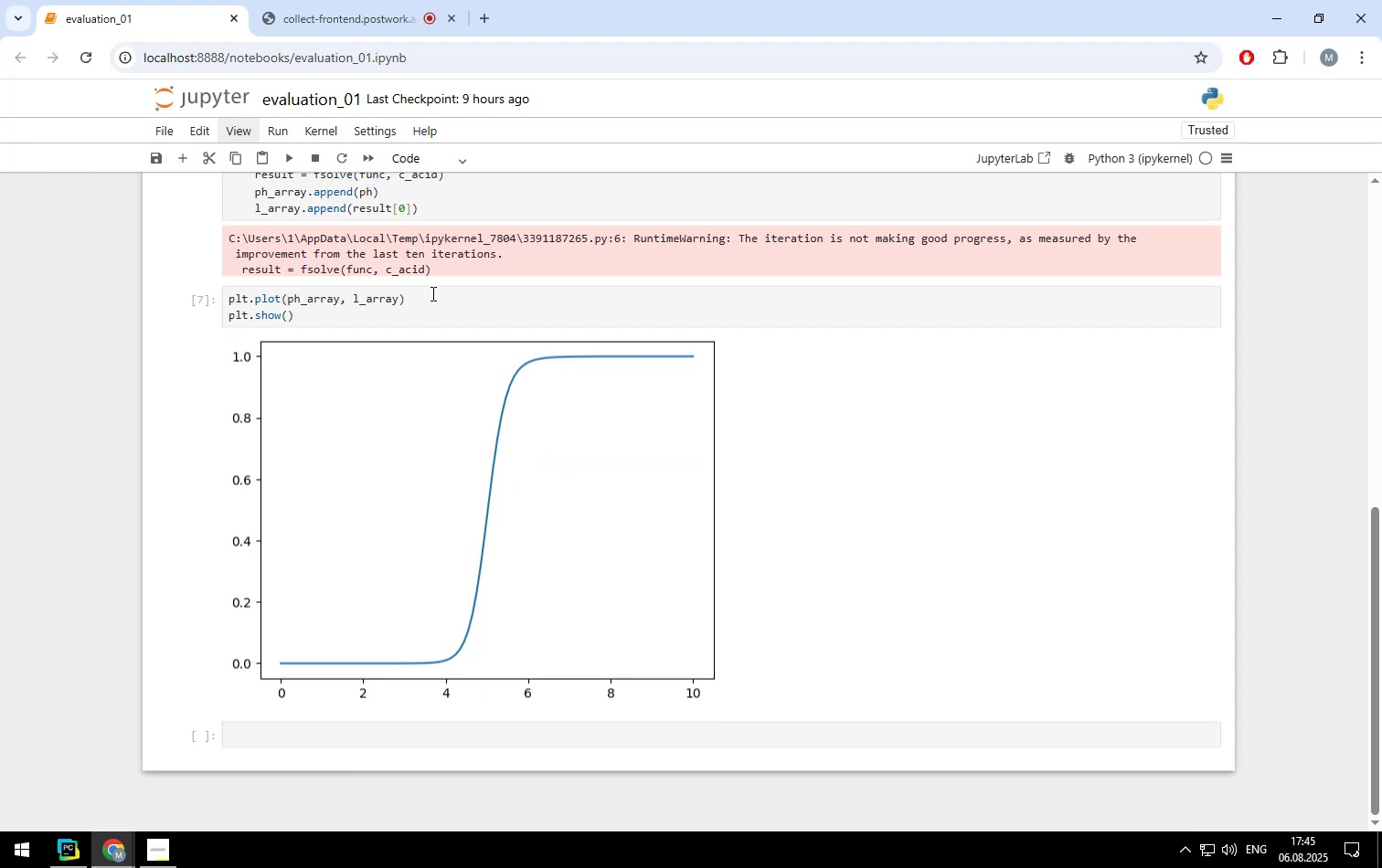 
left_click([478, 22])
 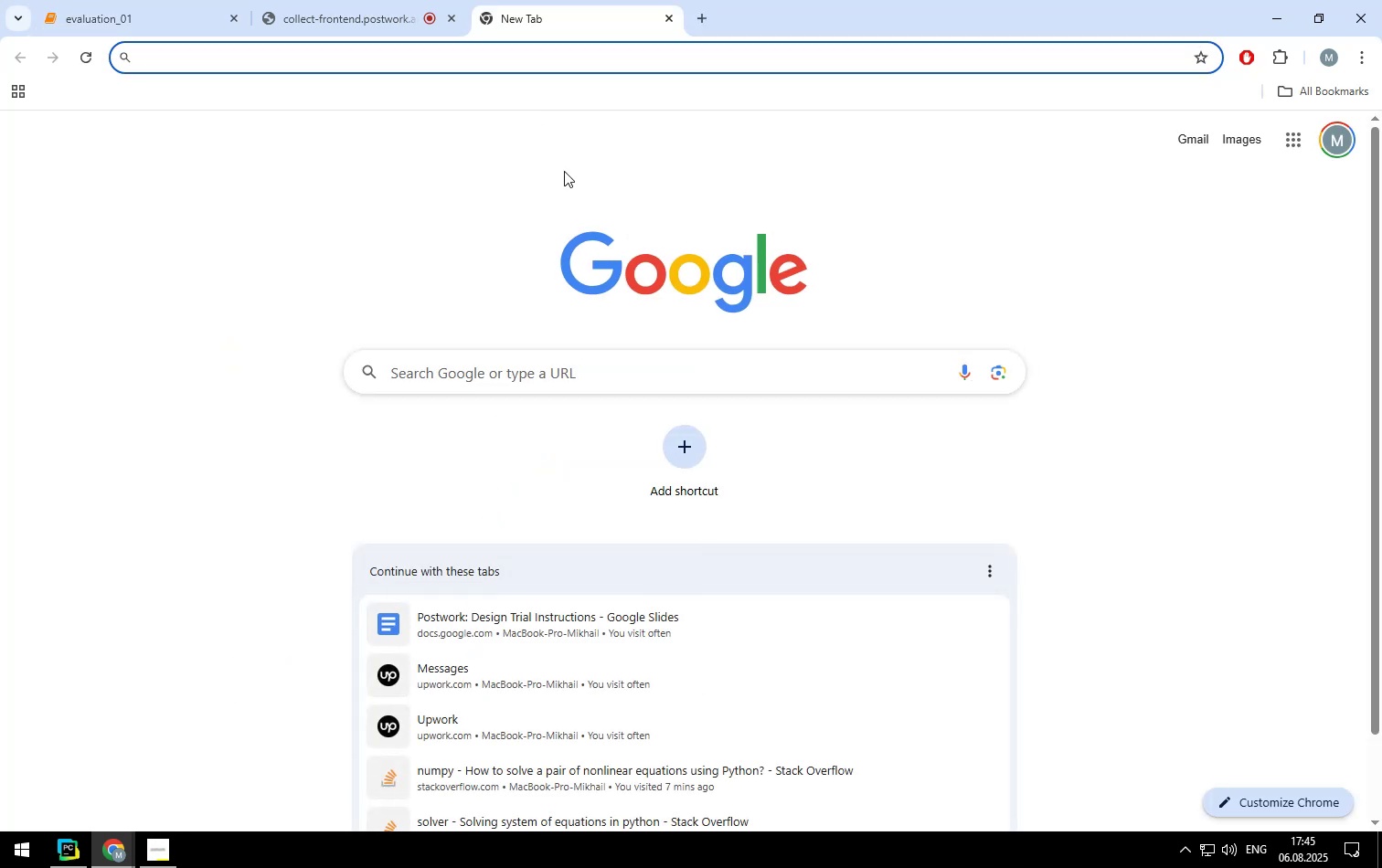 
type(juyter notebook im)
key(Backspace)
type(nut)
 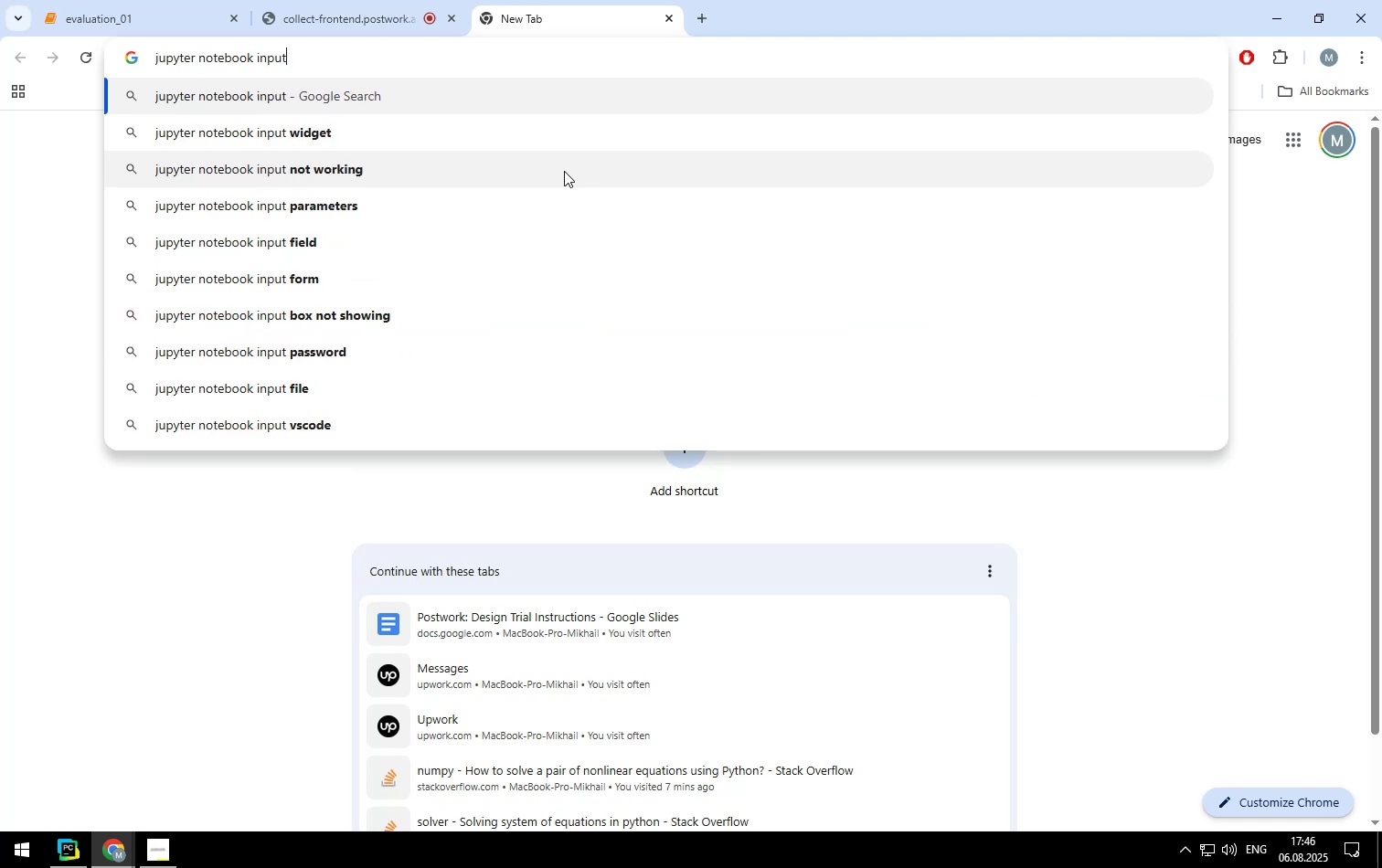 
hold_key(key=P, duration=5.61)
 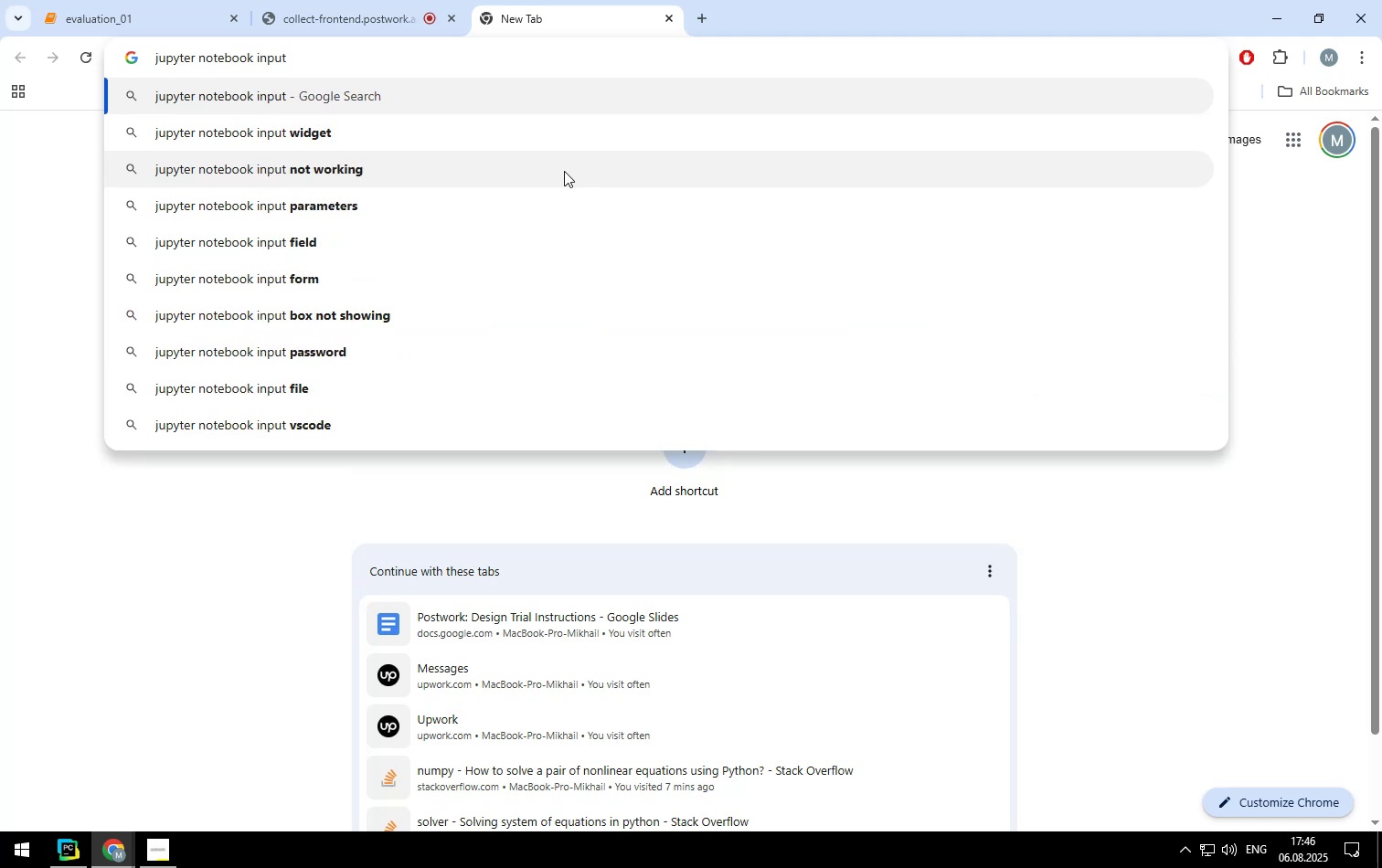 
key(ArrowDown)
 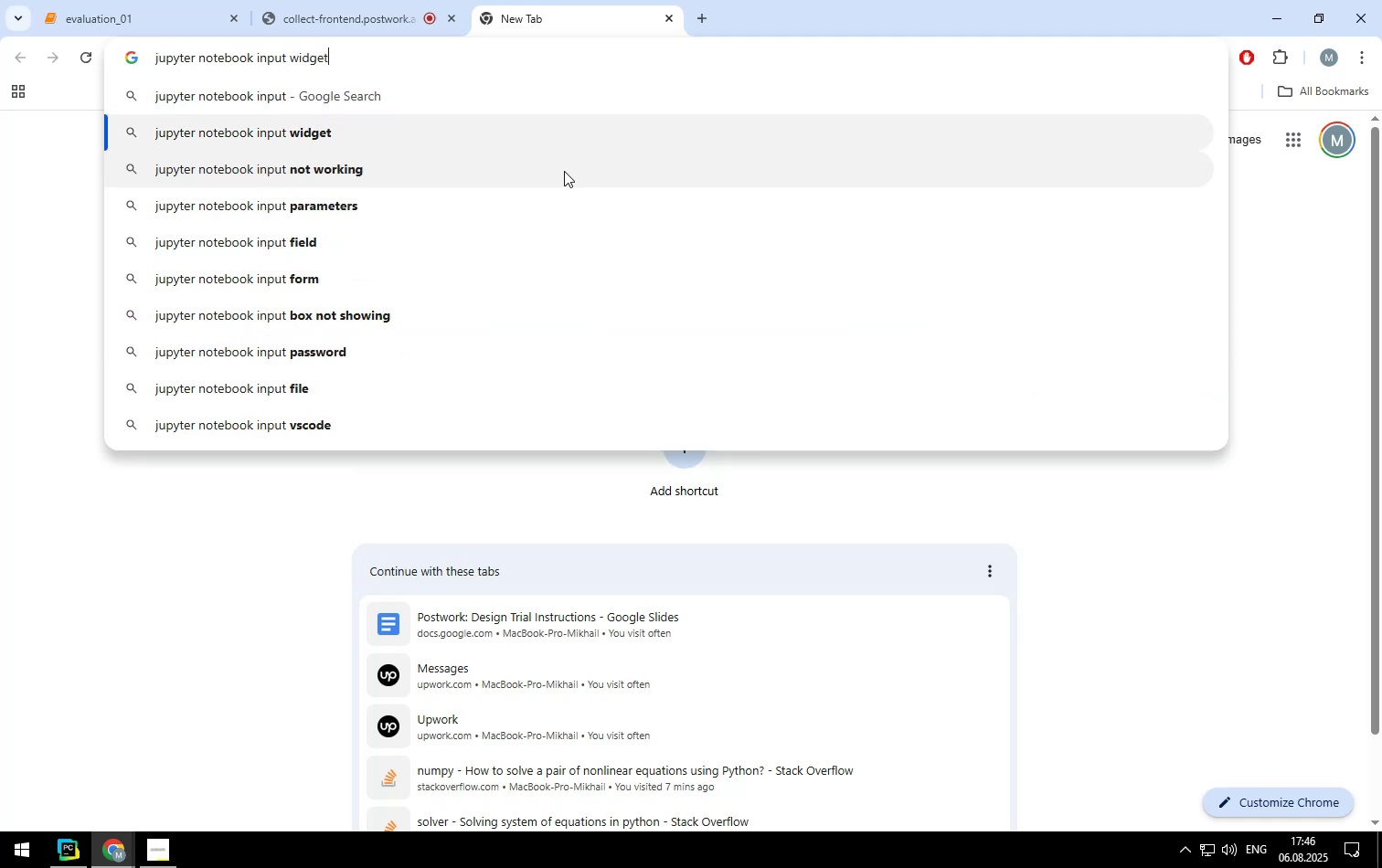 
key(Enter)
 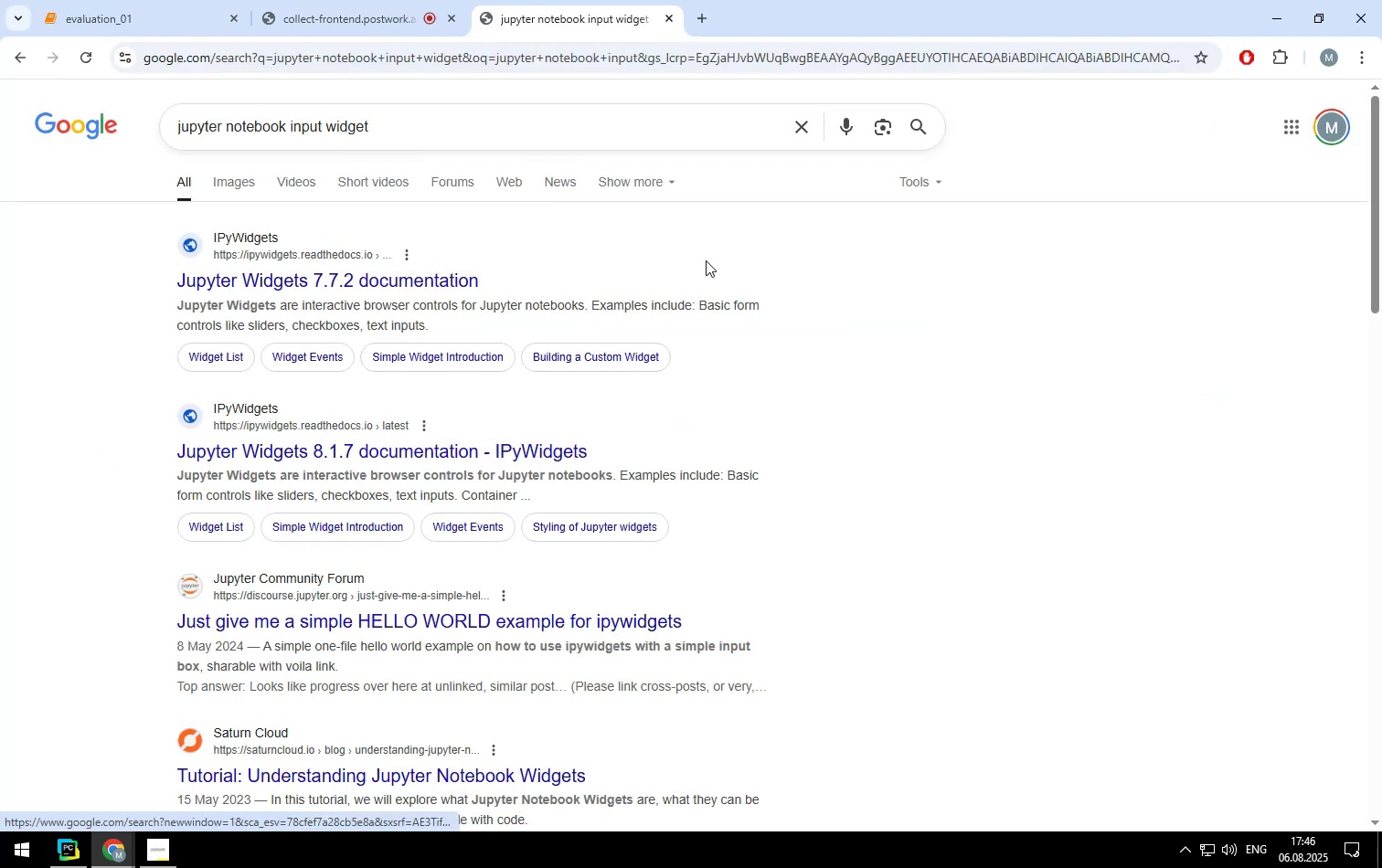 
scroll: coordinate [740, 267], scroll_direction: down, amount: 2.0
 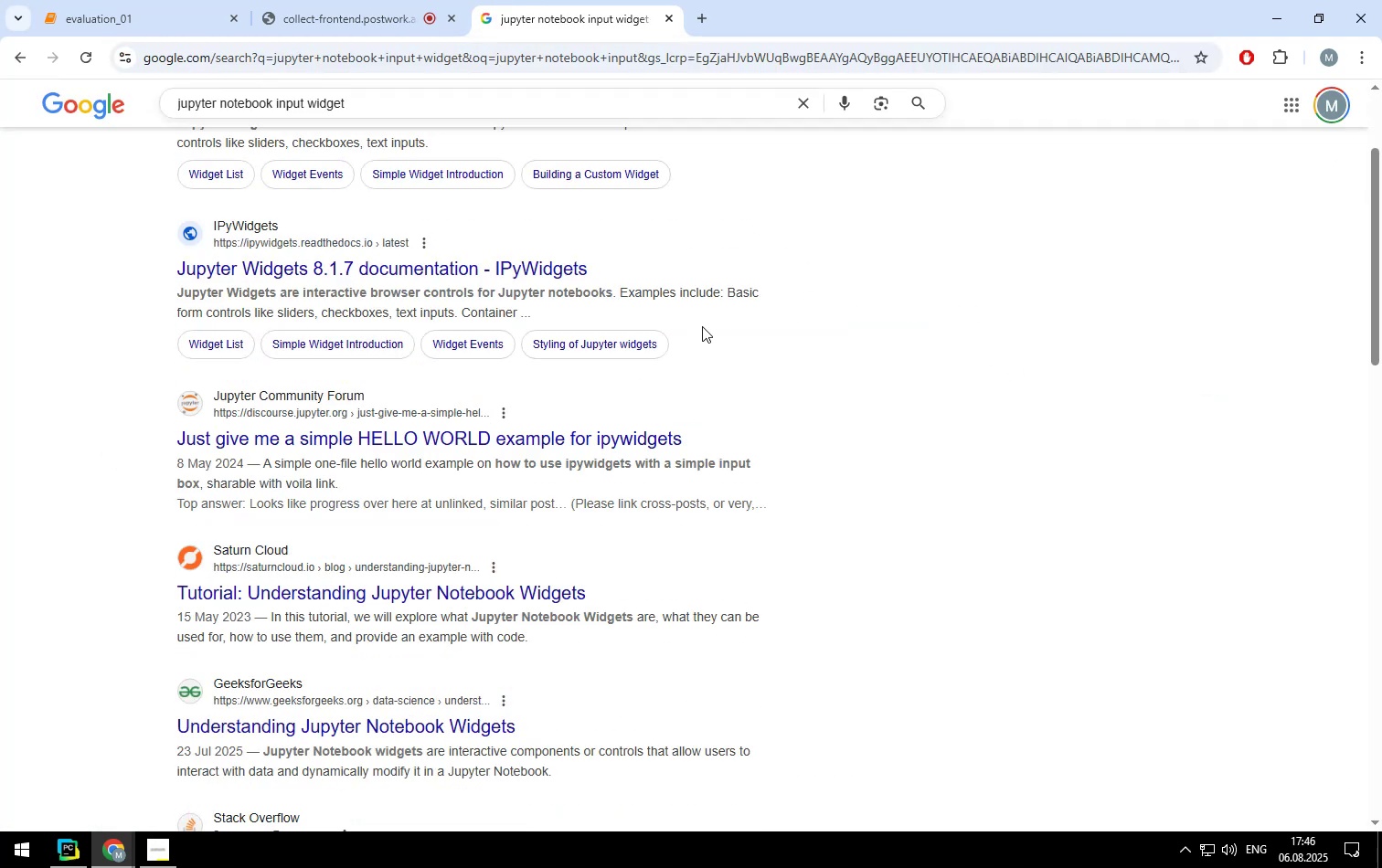 
left_click([360, 106])
 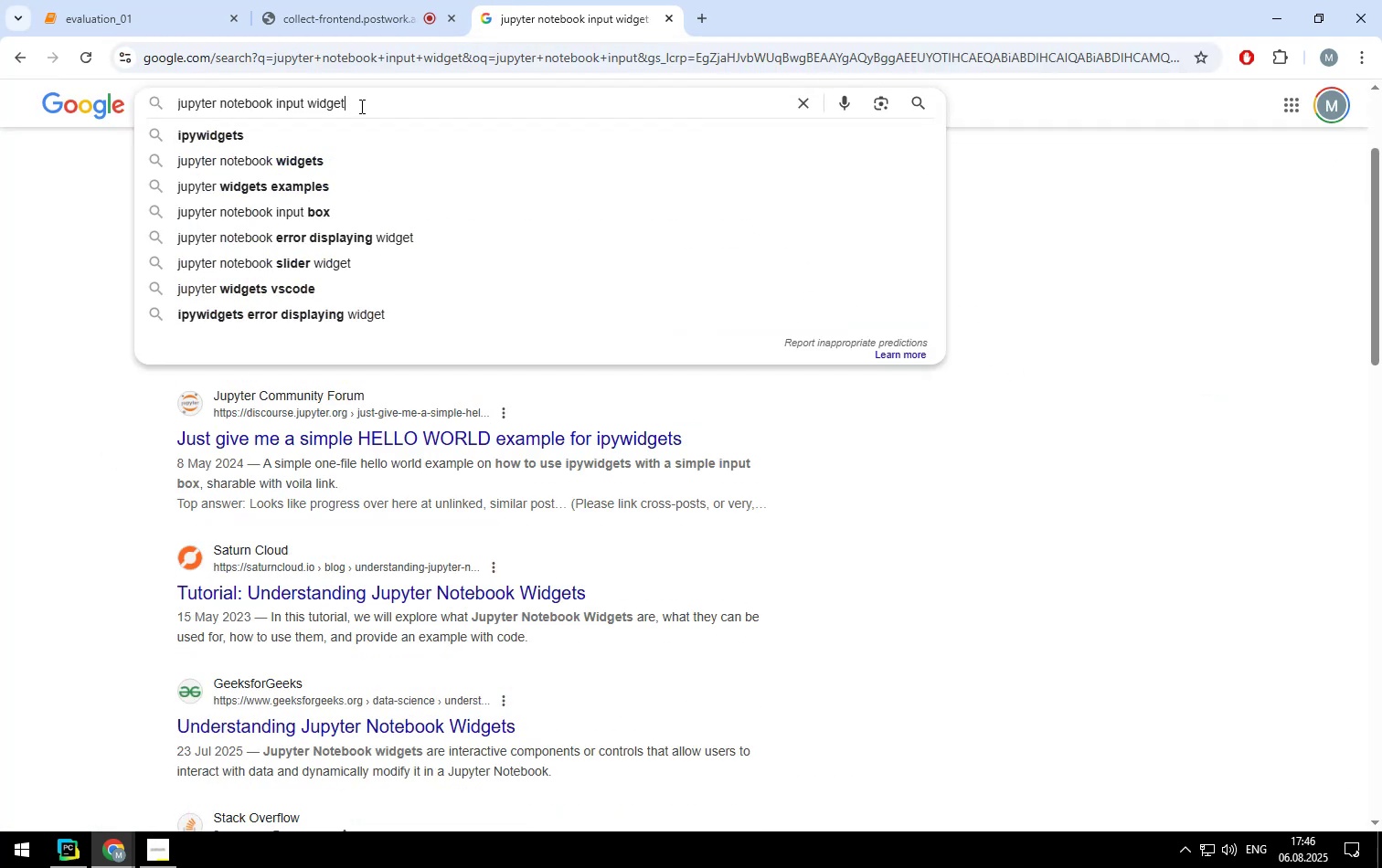 
key(Backspace)
key(Backspace)
key(Backspace)
key(Backspace)
key(Backspace)
key(Backspace)
type(number)
 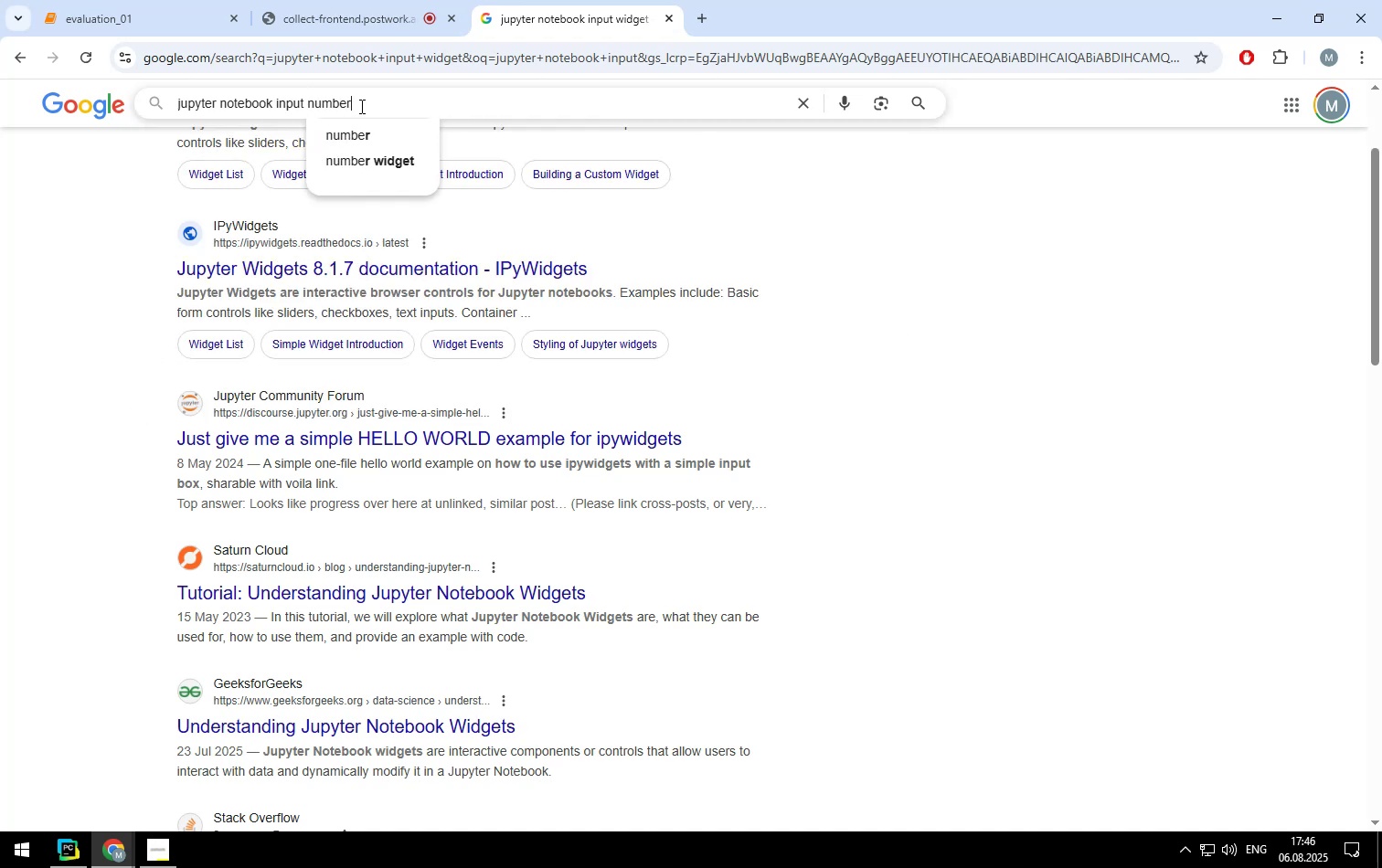 
key(Enter)
 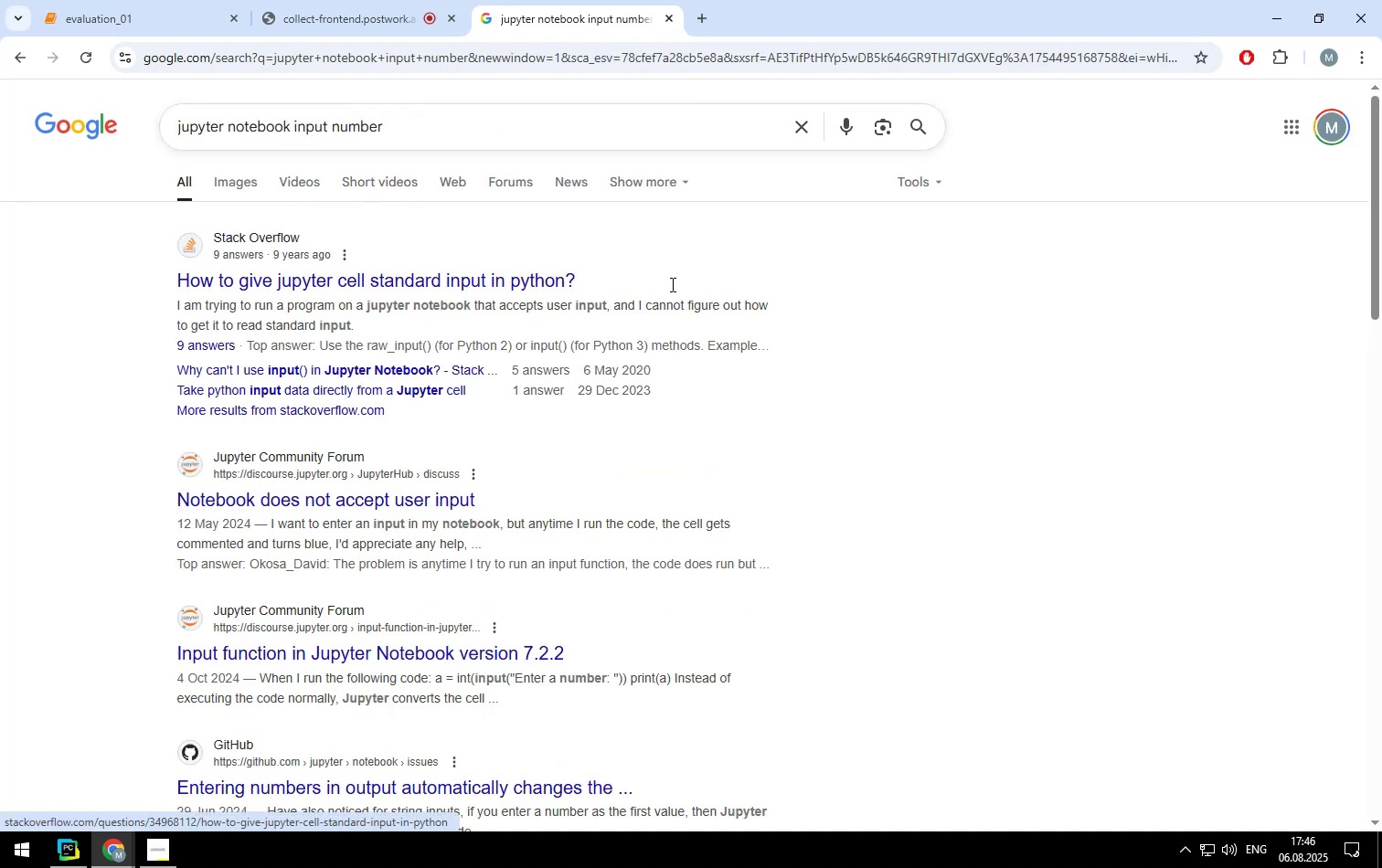 
scroll: coordinate [669, 283], scroll_direction: down, amount: 3.0
 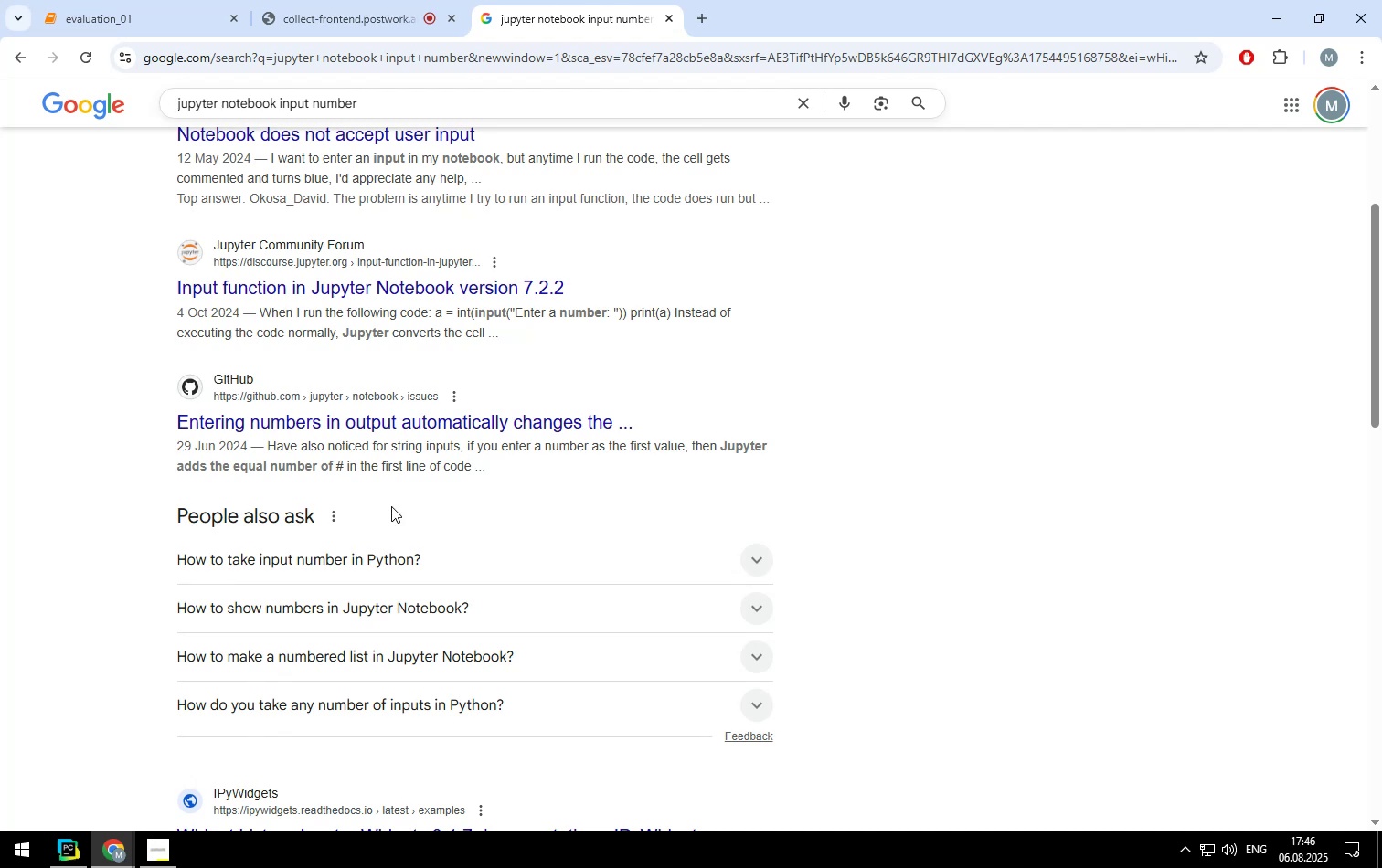 
left_click([377, 552])
 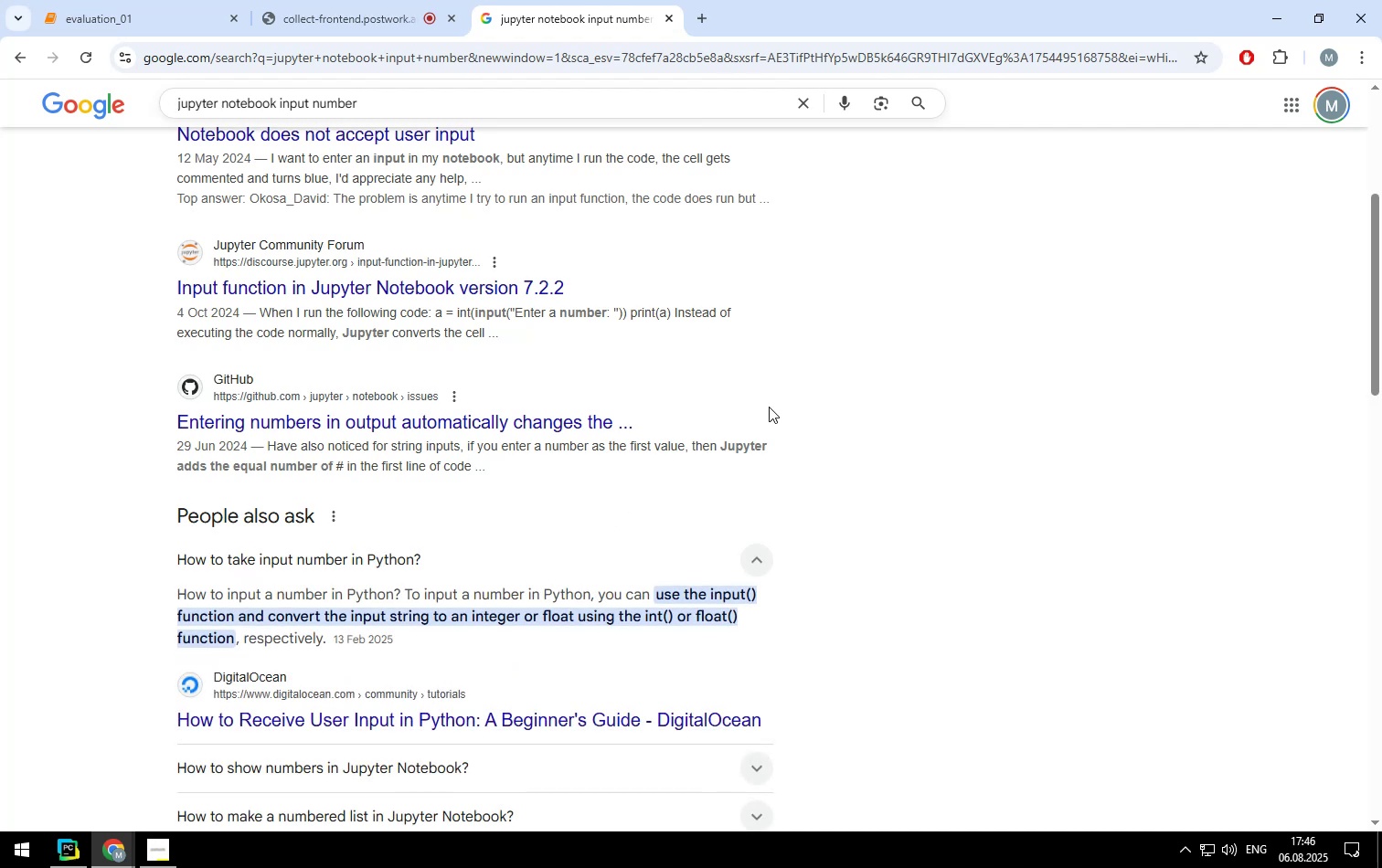 
scroll: coordinate [769, 407], scroll_direction: down, amount: 1.0
 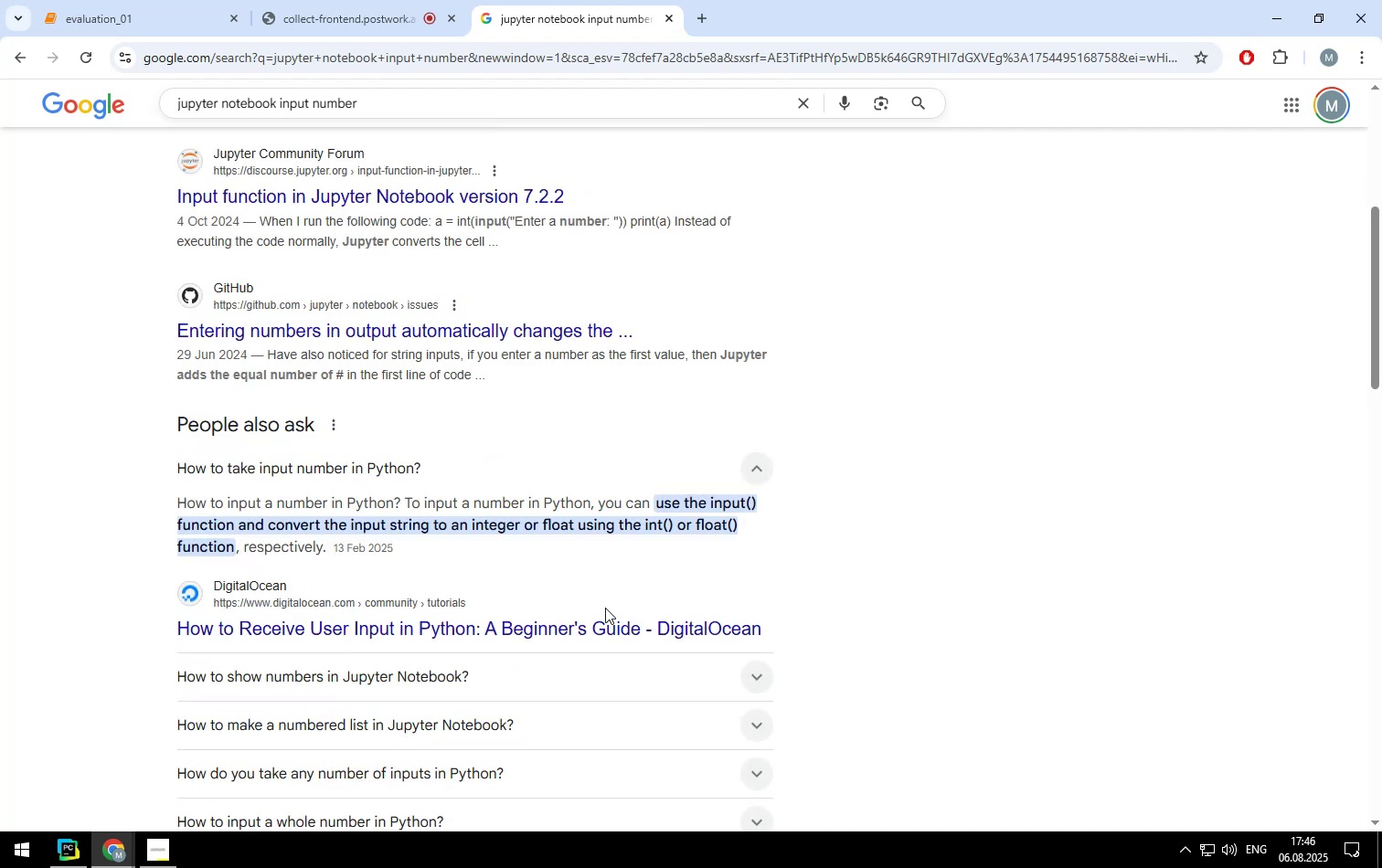 
left_click([605, 620])
 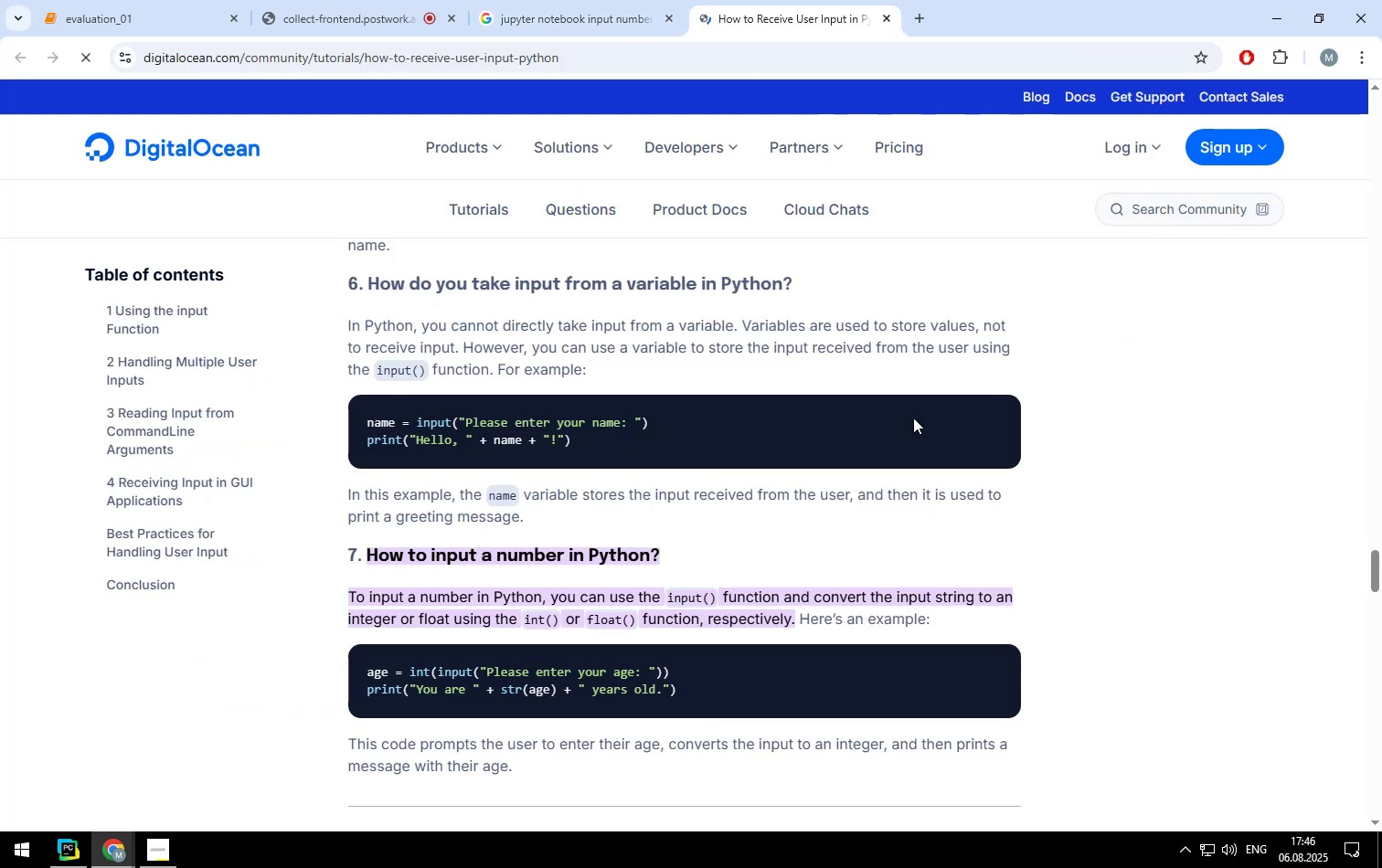 
scroll: coordinate [800, 434], scroll_direction: down, amount: 1.0
 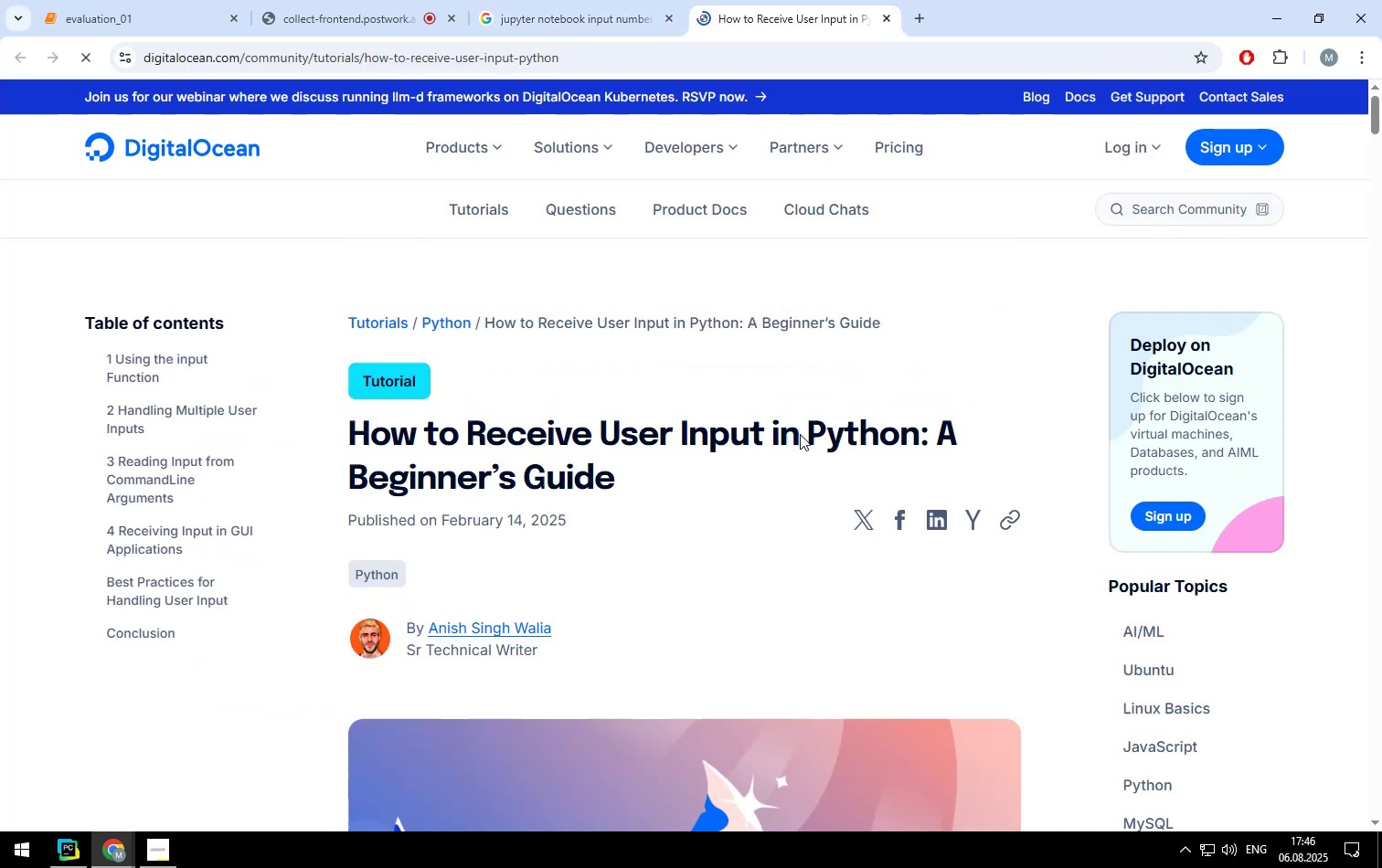 
scroll: coordinate [796, 432], scroll_direction: up, amount: 4.0
 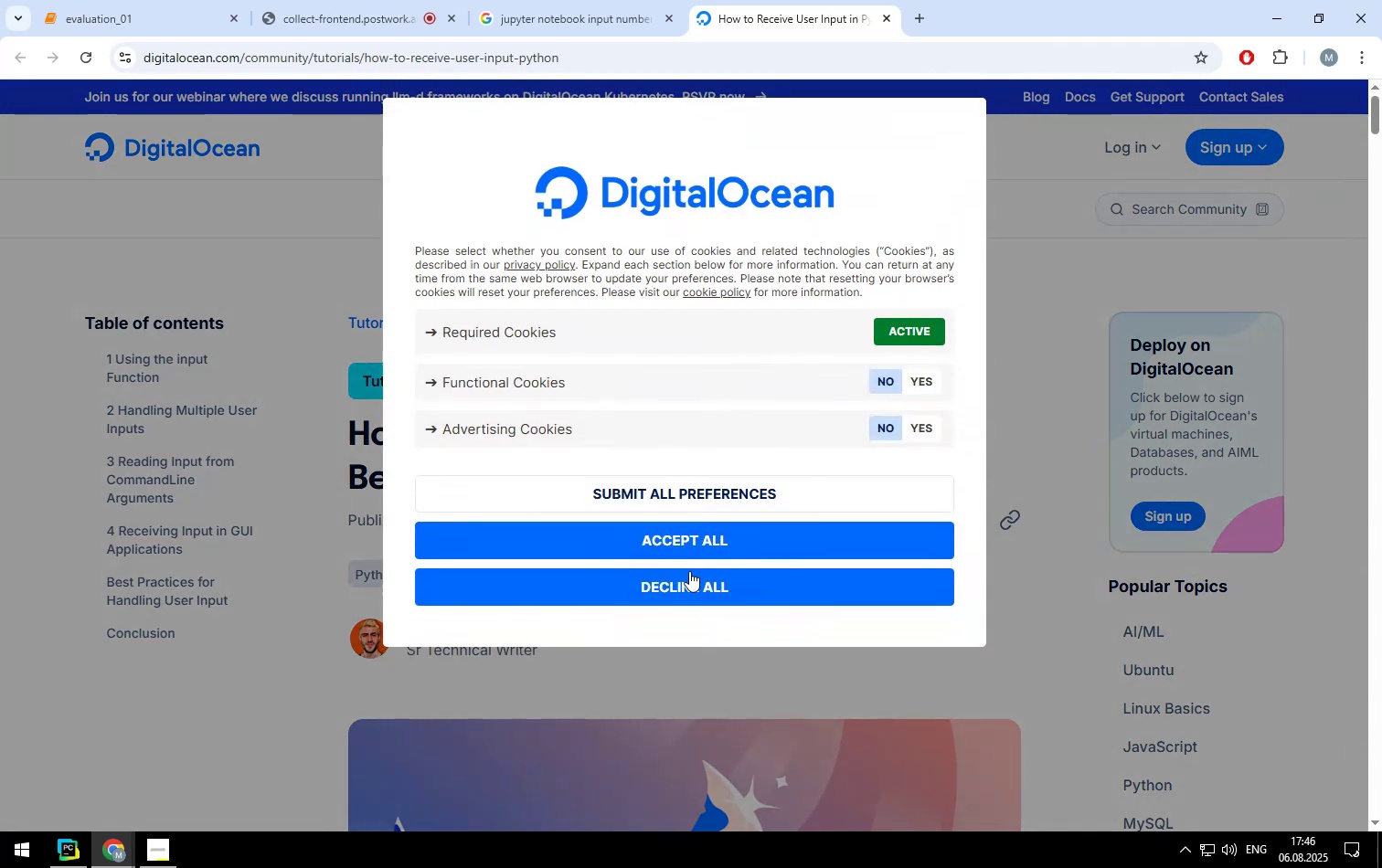 
left_click([688, 545])
 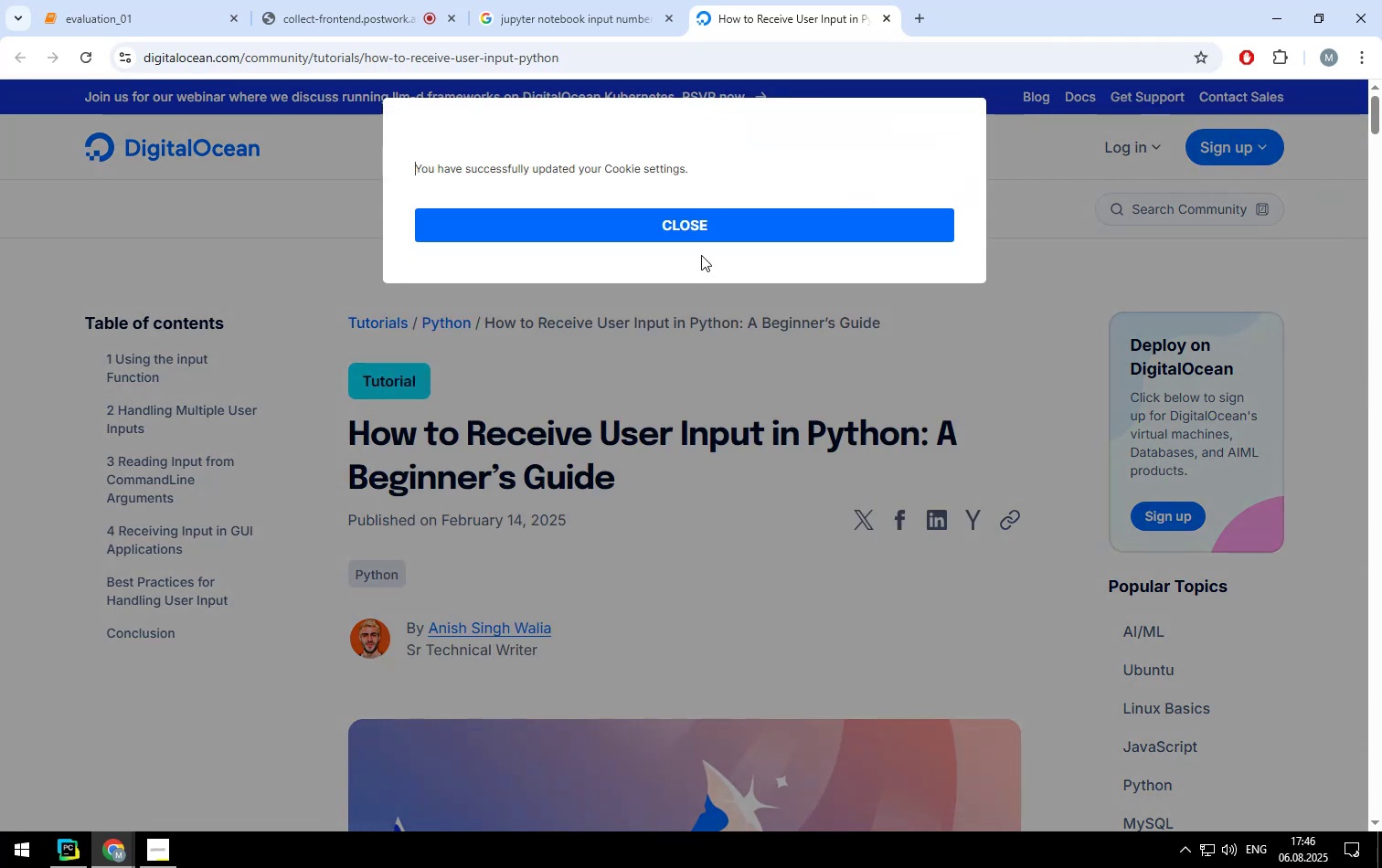 
left_click([694, 231])
 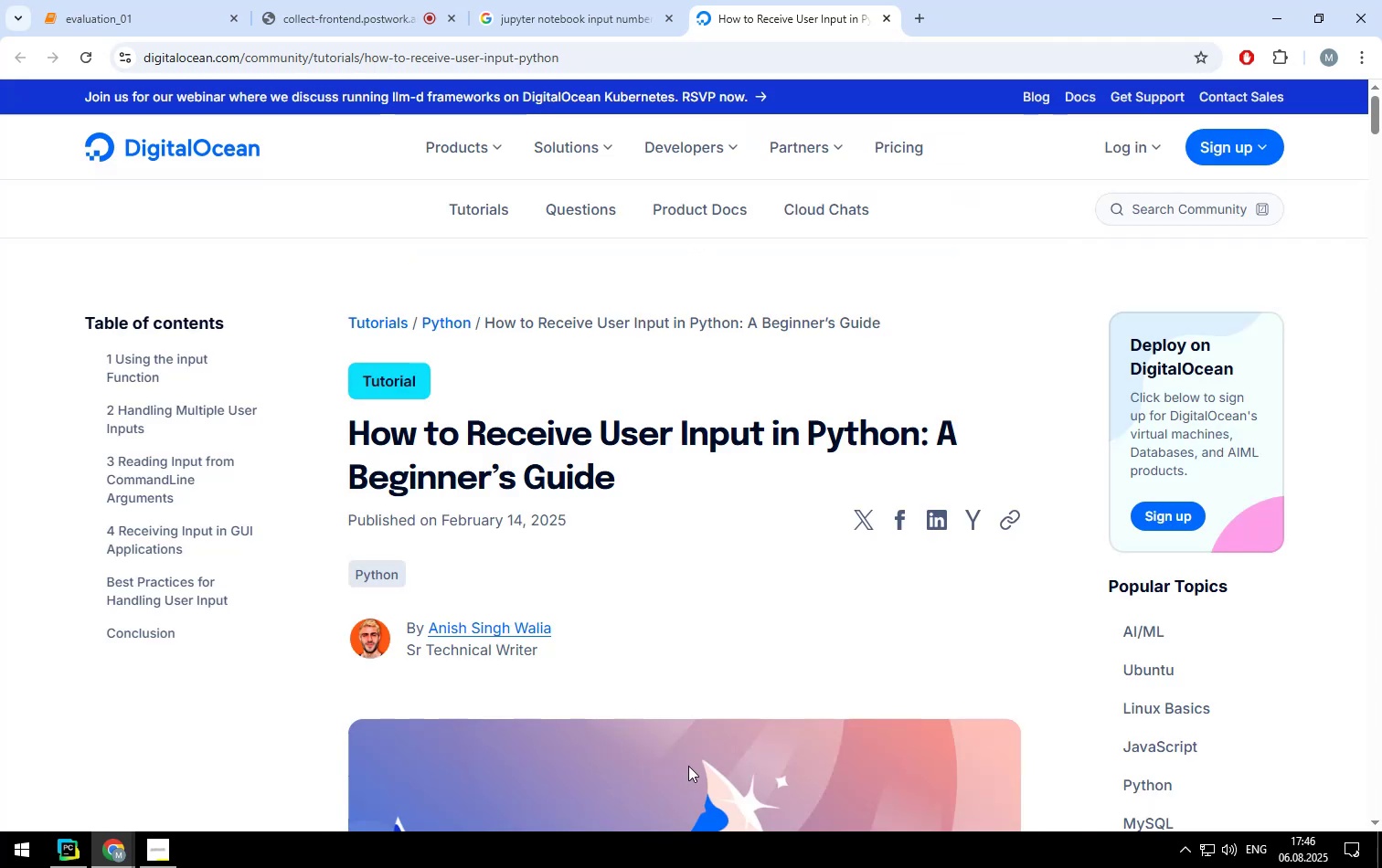 
scroll: coordinate [1049, 618], scroll_direction: down, amount: 23.0
 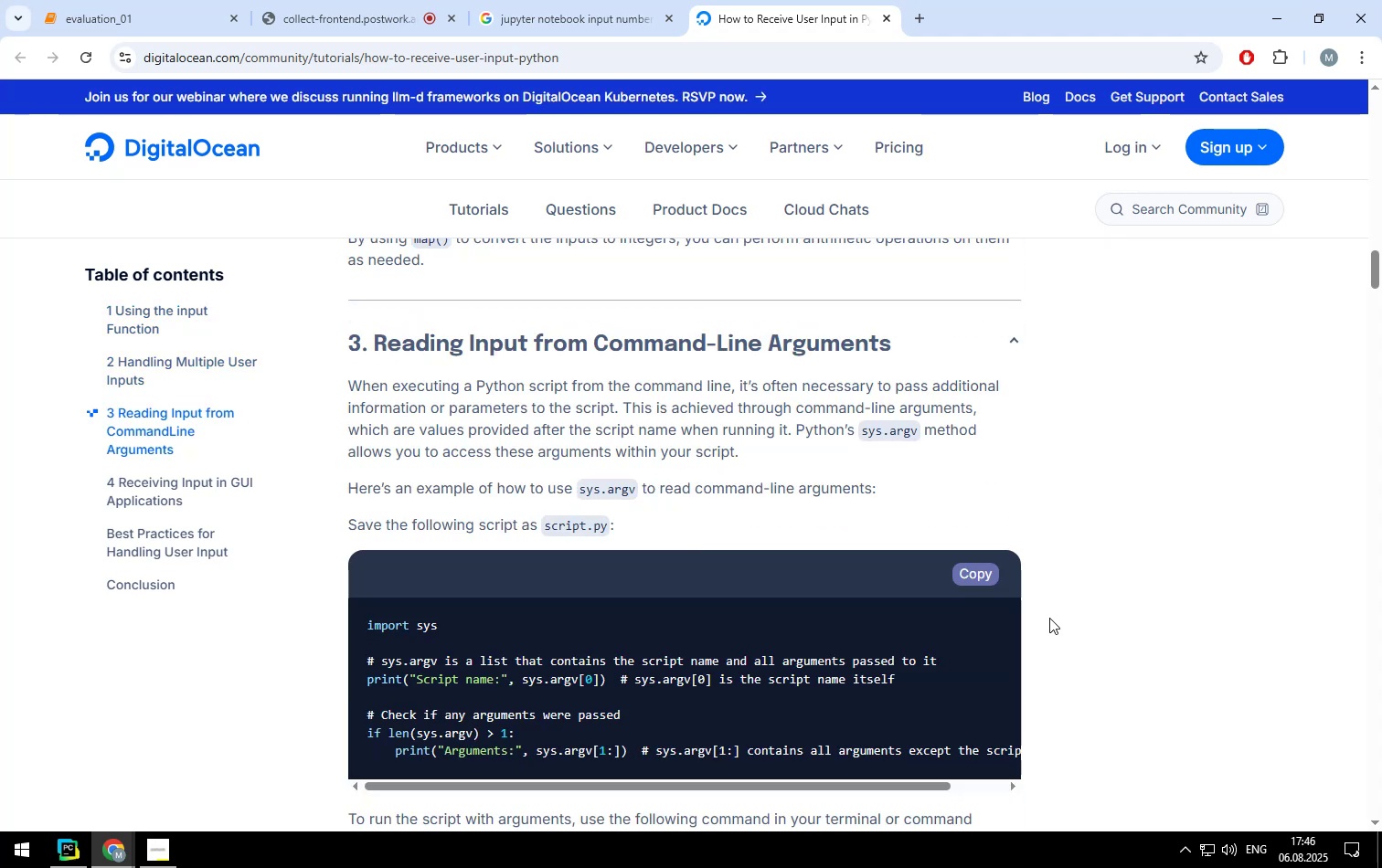 
scroll: coordinate [1050, 618], scroll_direction: down, amount: 5.0
 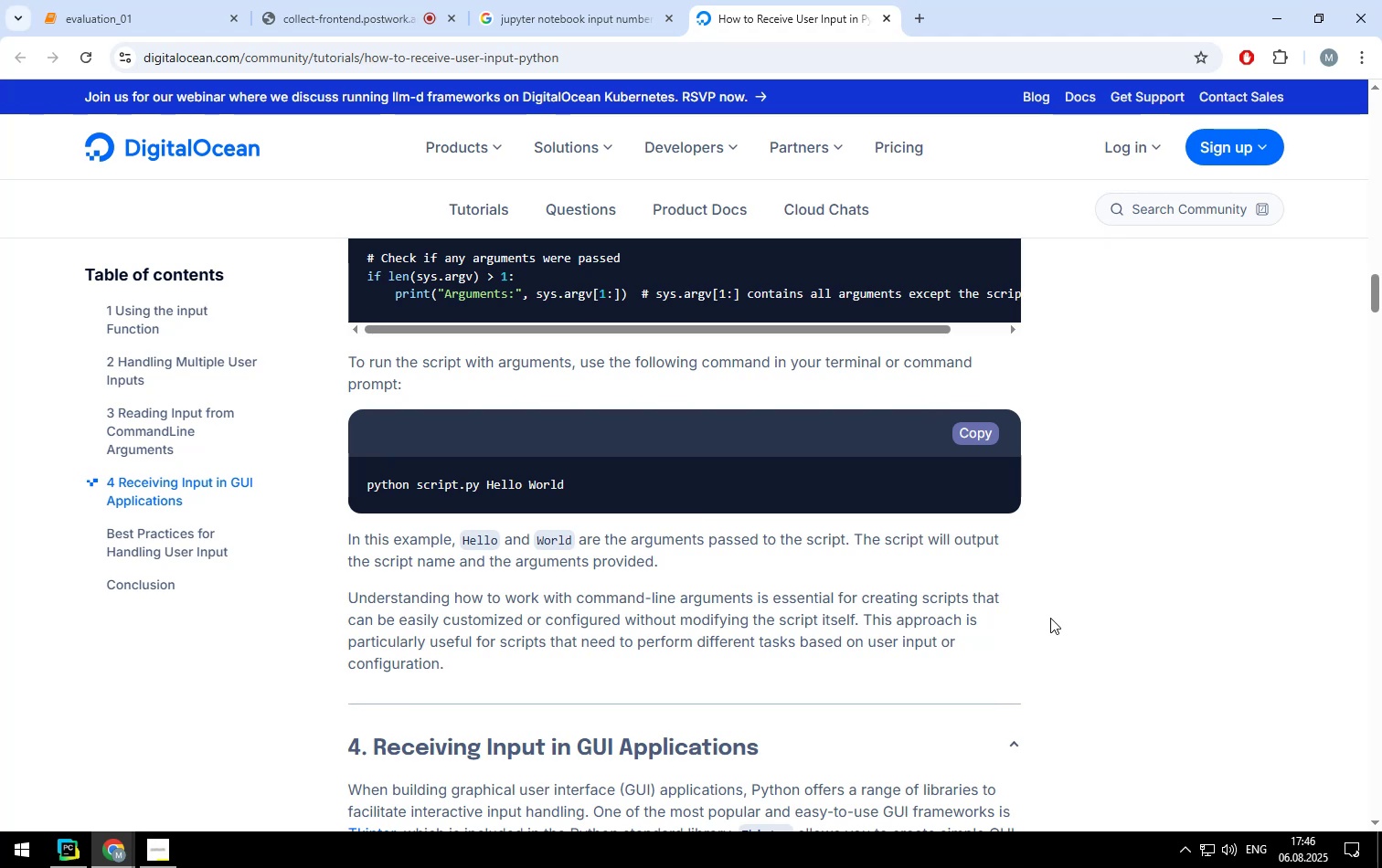 
scroll: coordinate [1085, 554], scroll_direction: up, amount: 29.0
 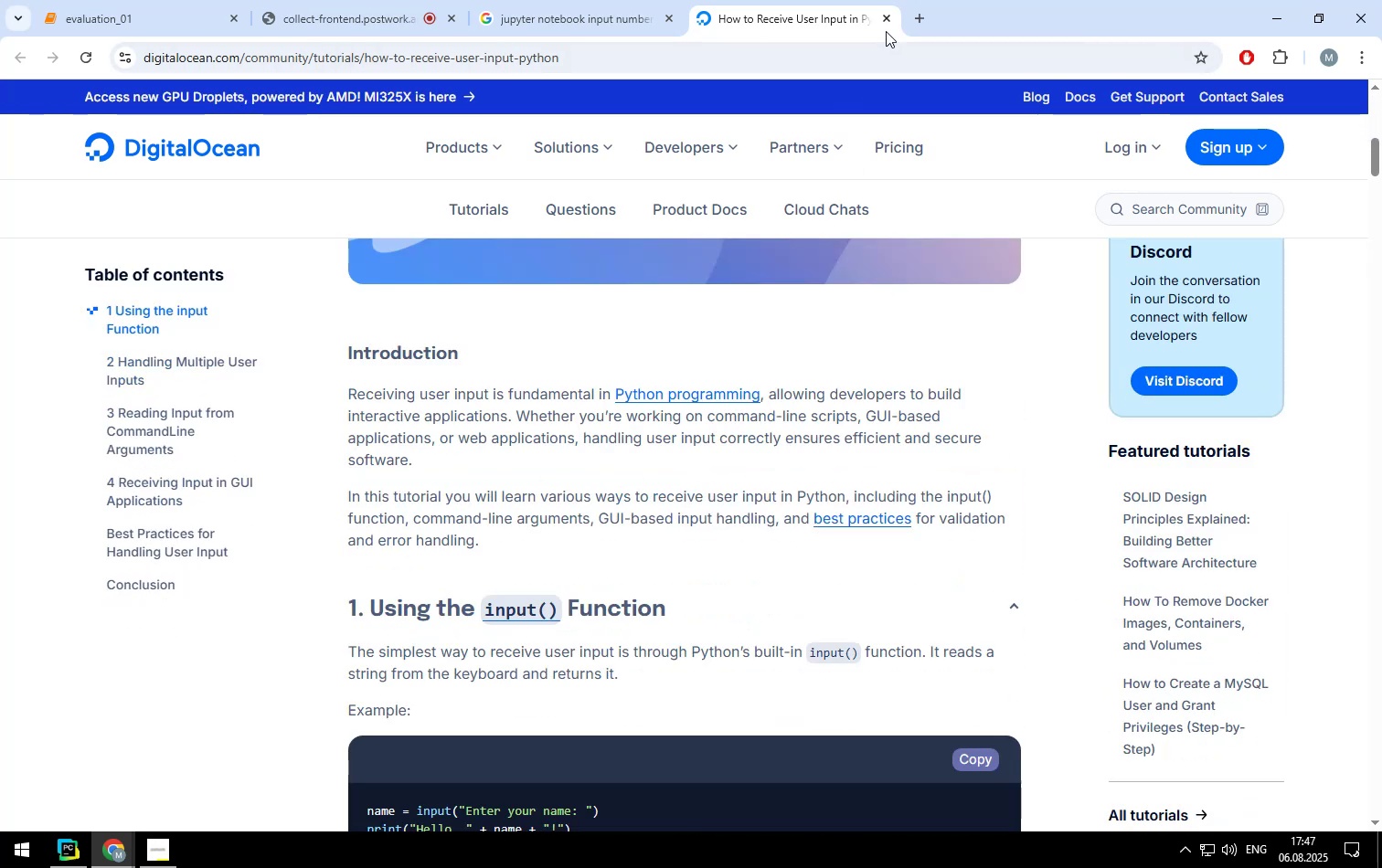 
left_click([888, 21])
 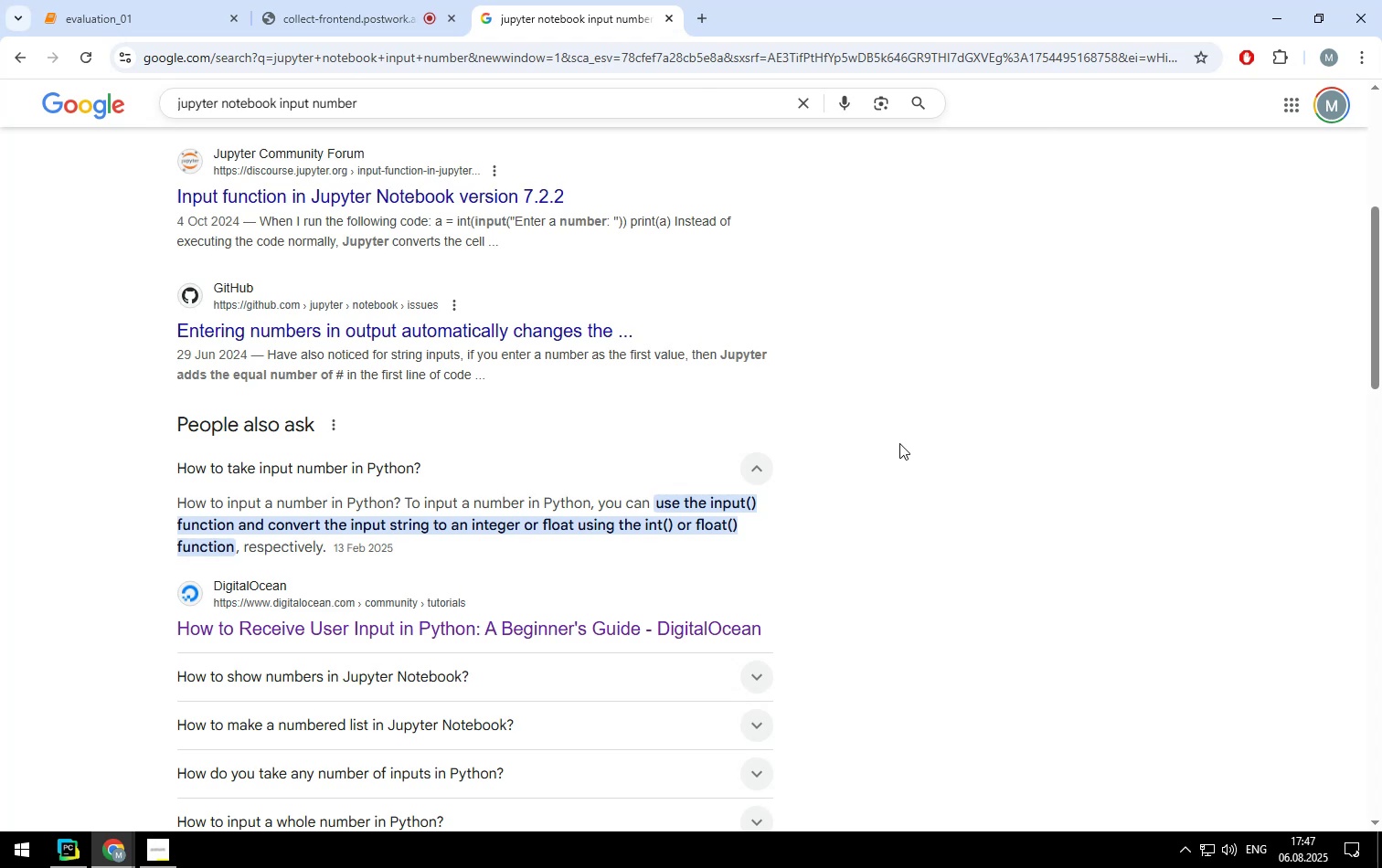 
left_click([899, 443])
 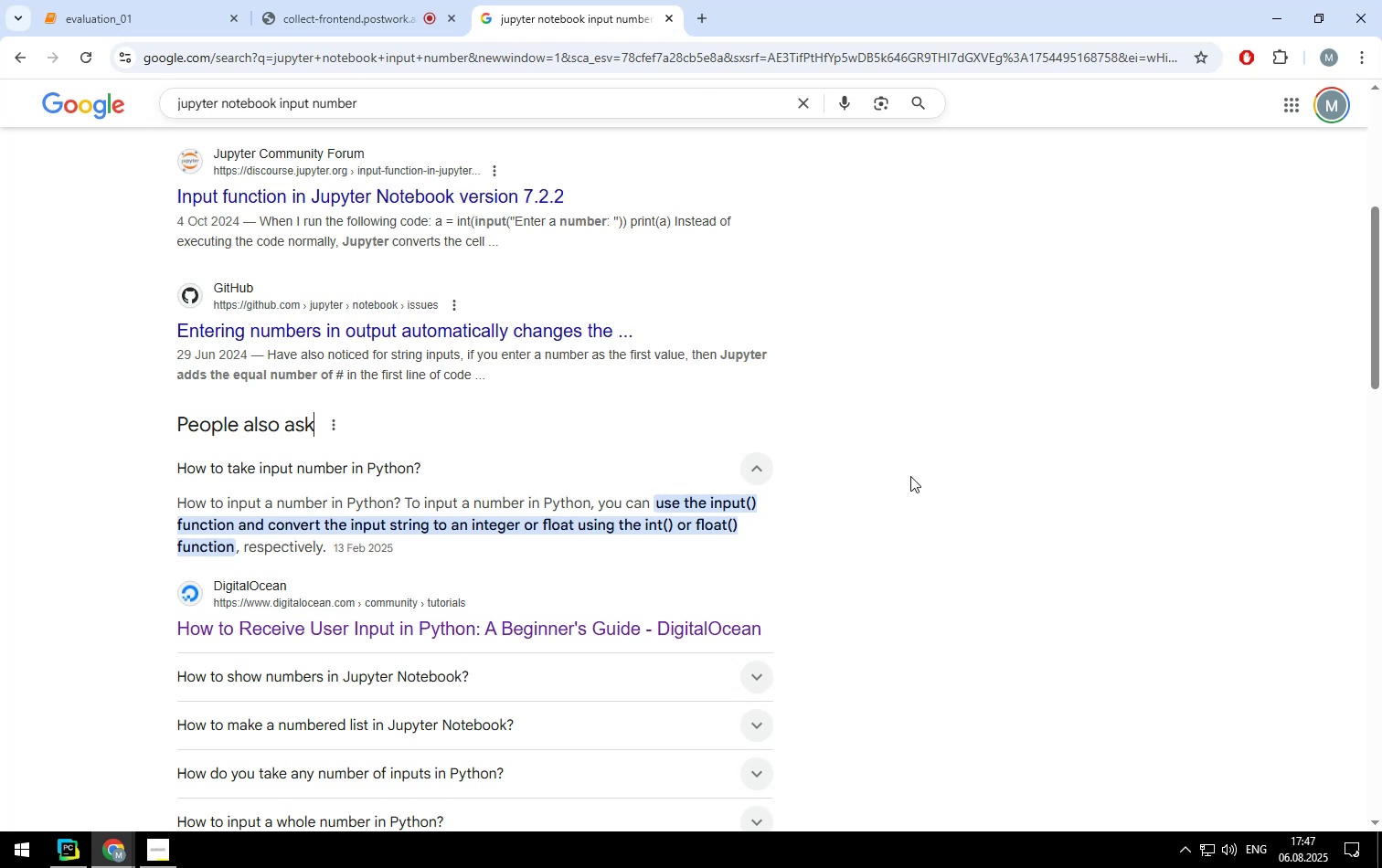 
scroll: coordinate [912, 481], scroll_direction: down, amount: 2.0
 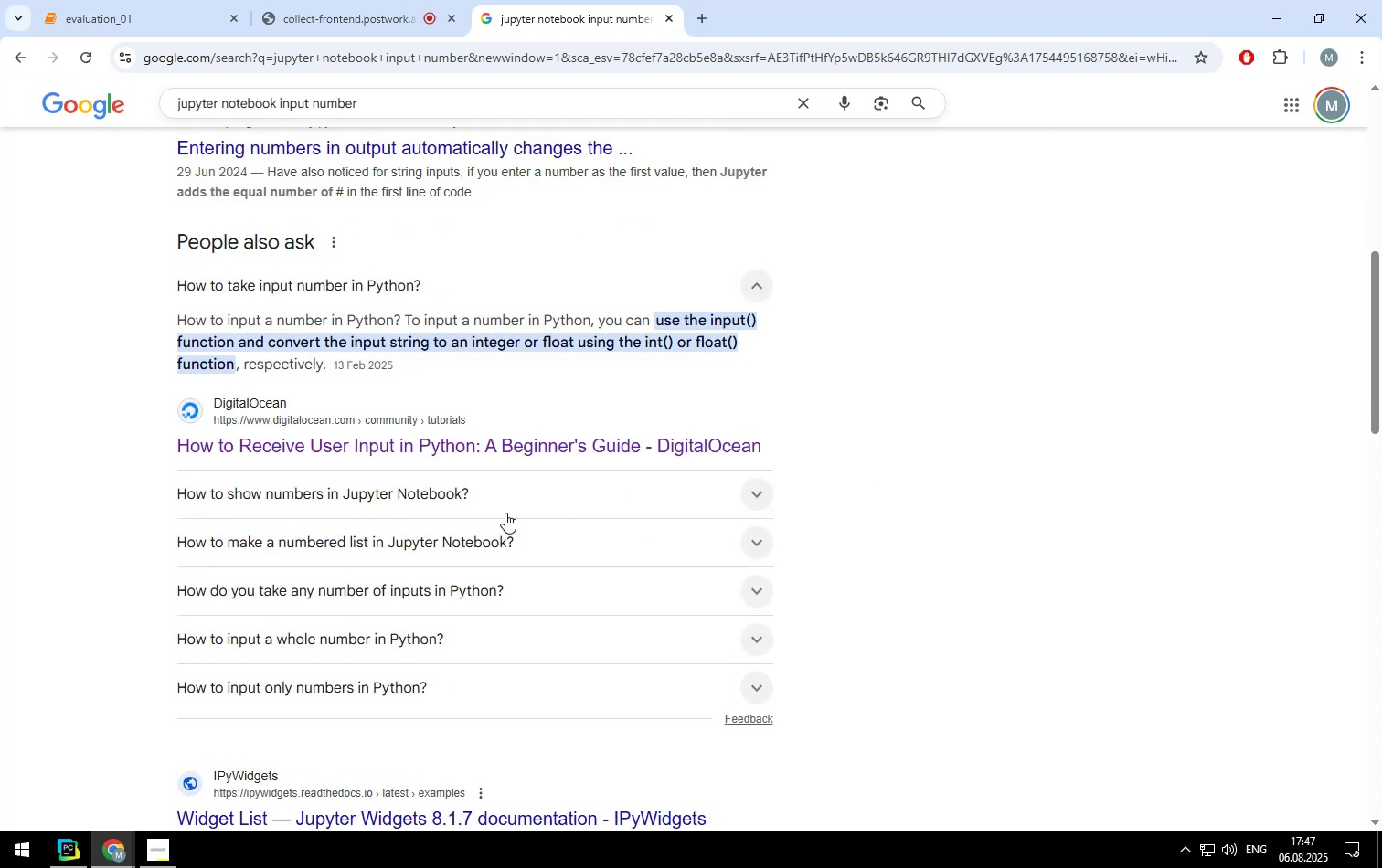 
left_click([493, 498])
 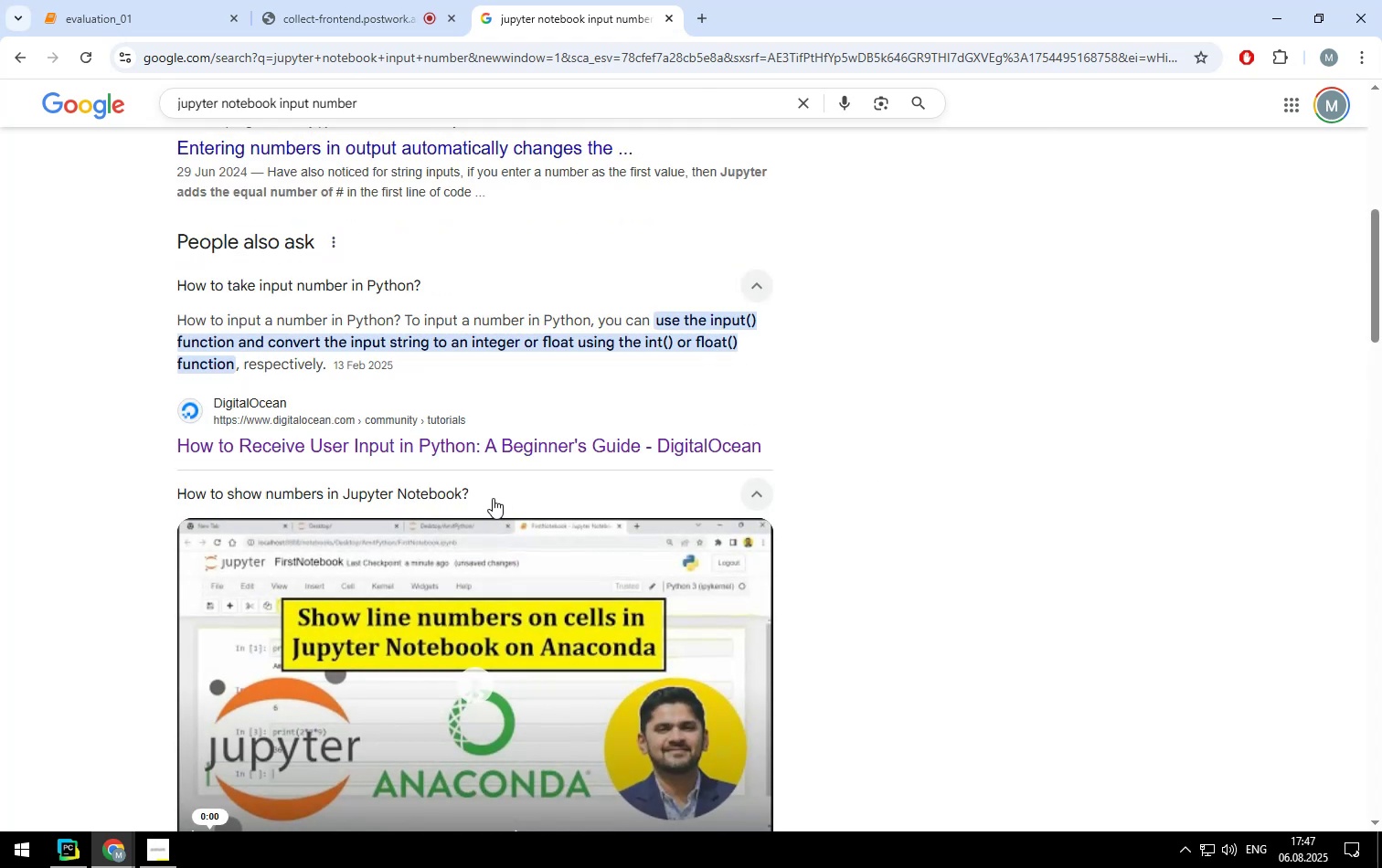 
left_click([493, 498])
 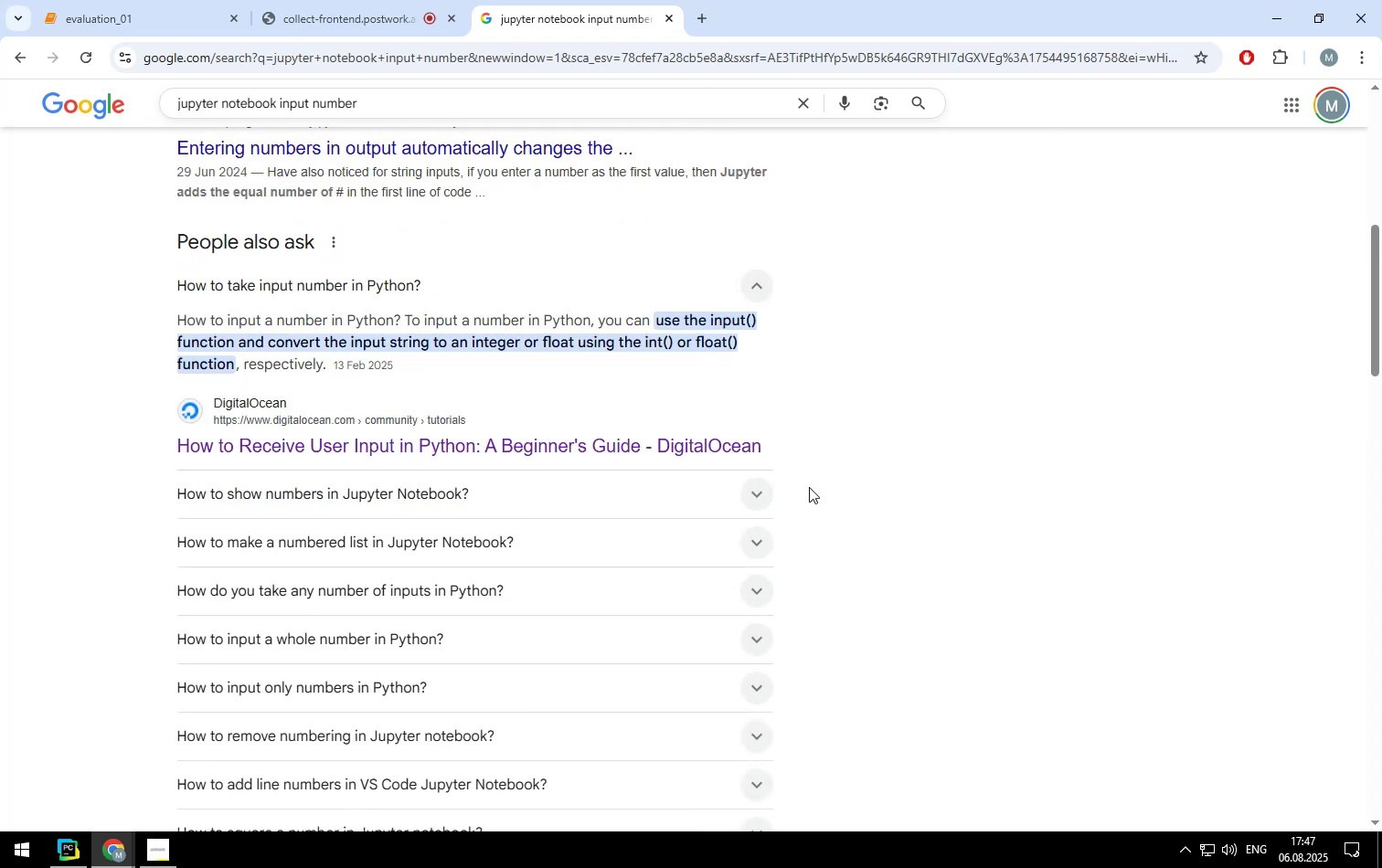 
scroll: coordinate [809, 487], scroll_direction: down, amount: 1.0
 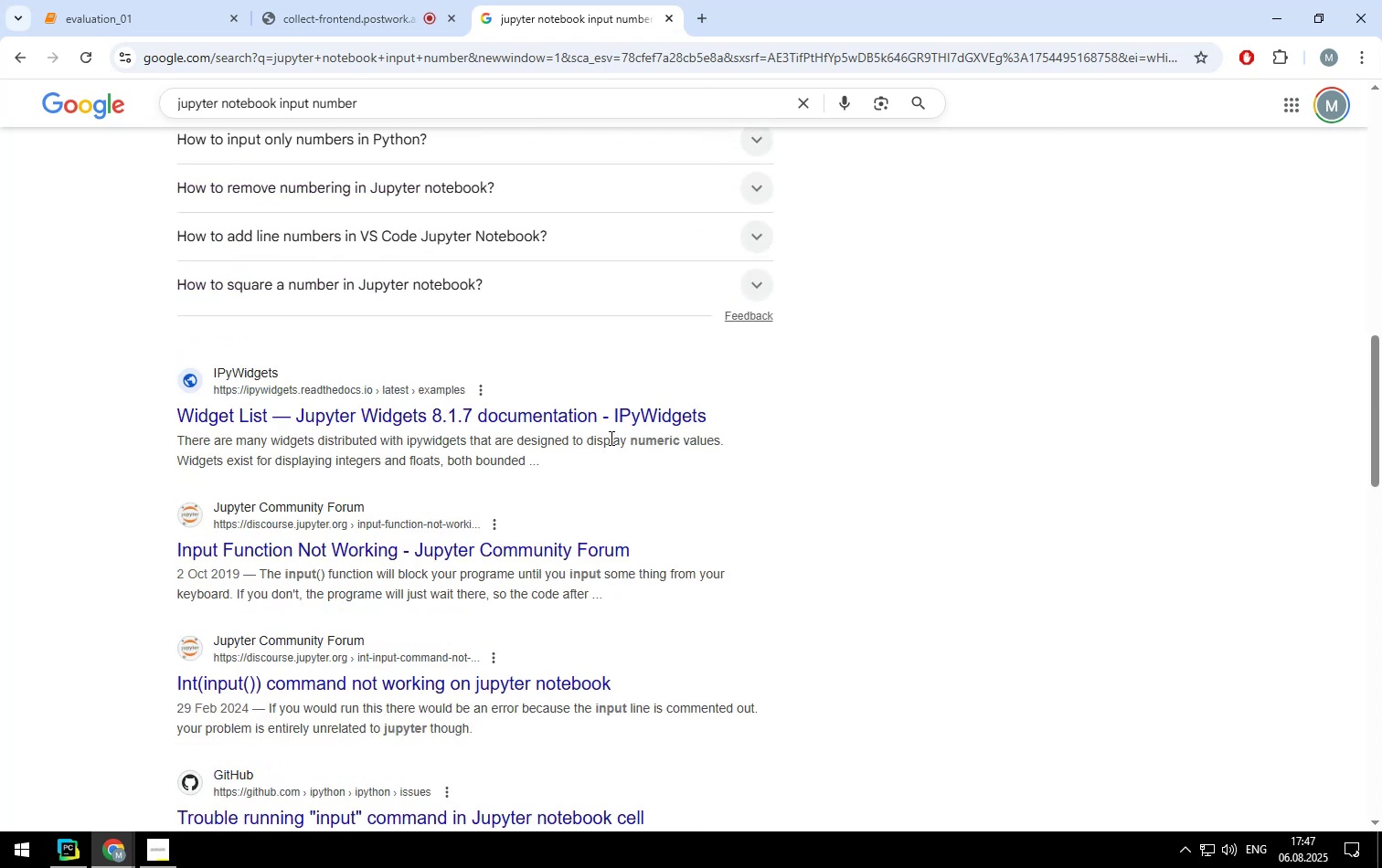 
left_click([604, 416])
 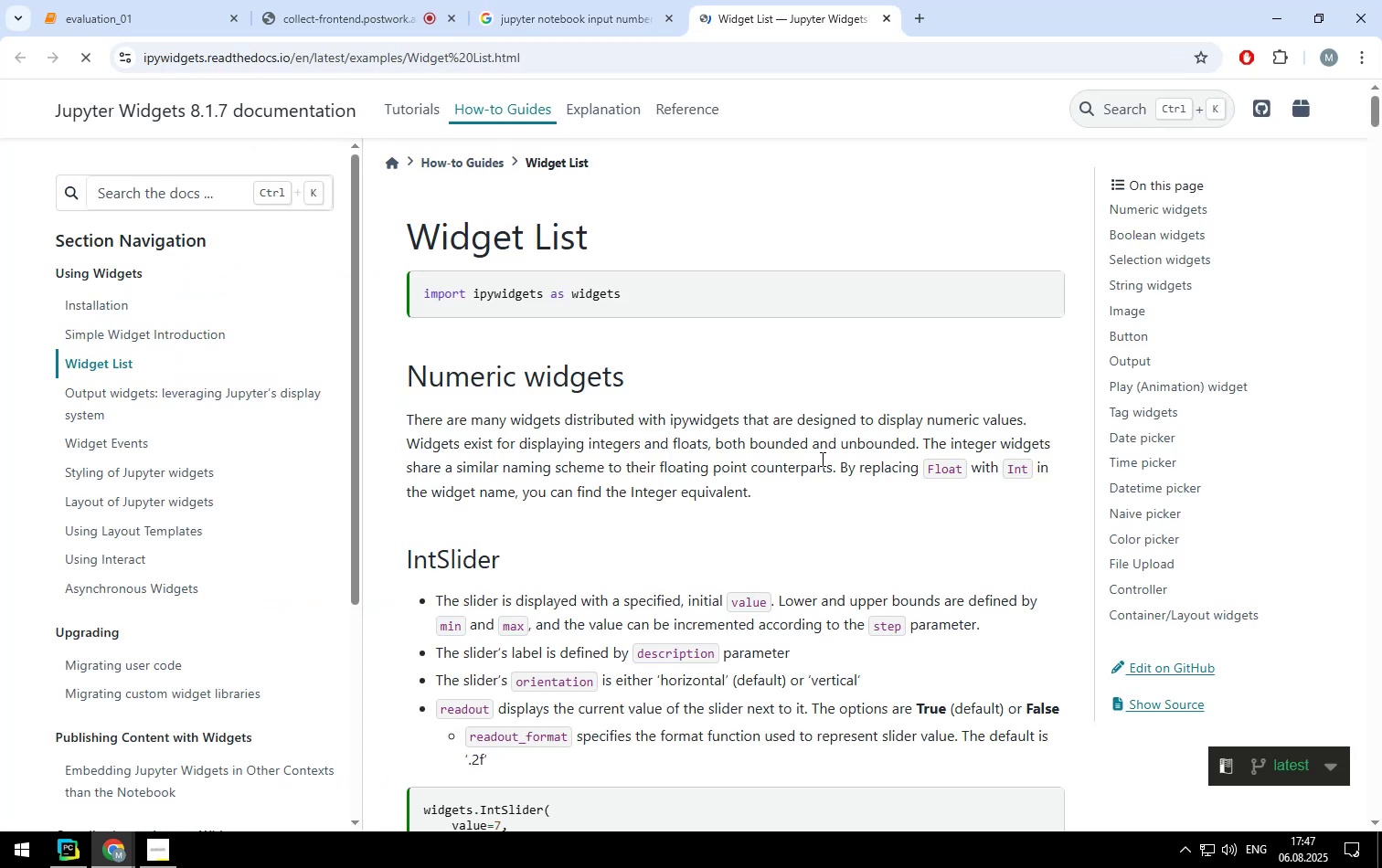 
scroll: coordinate [963, 524], scroll_direction: down, amount: 3.0
 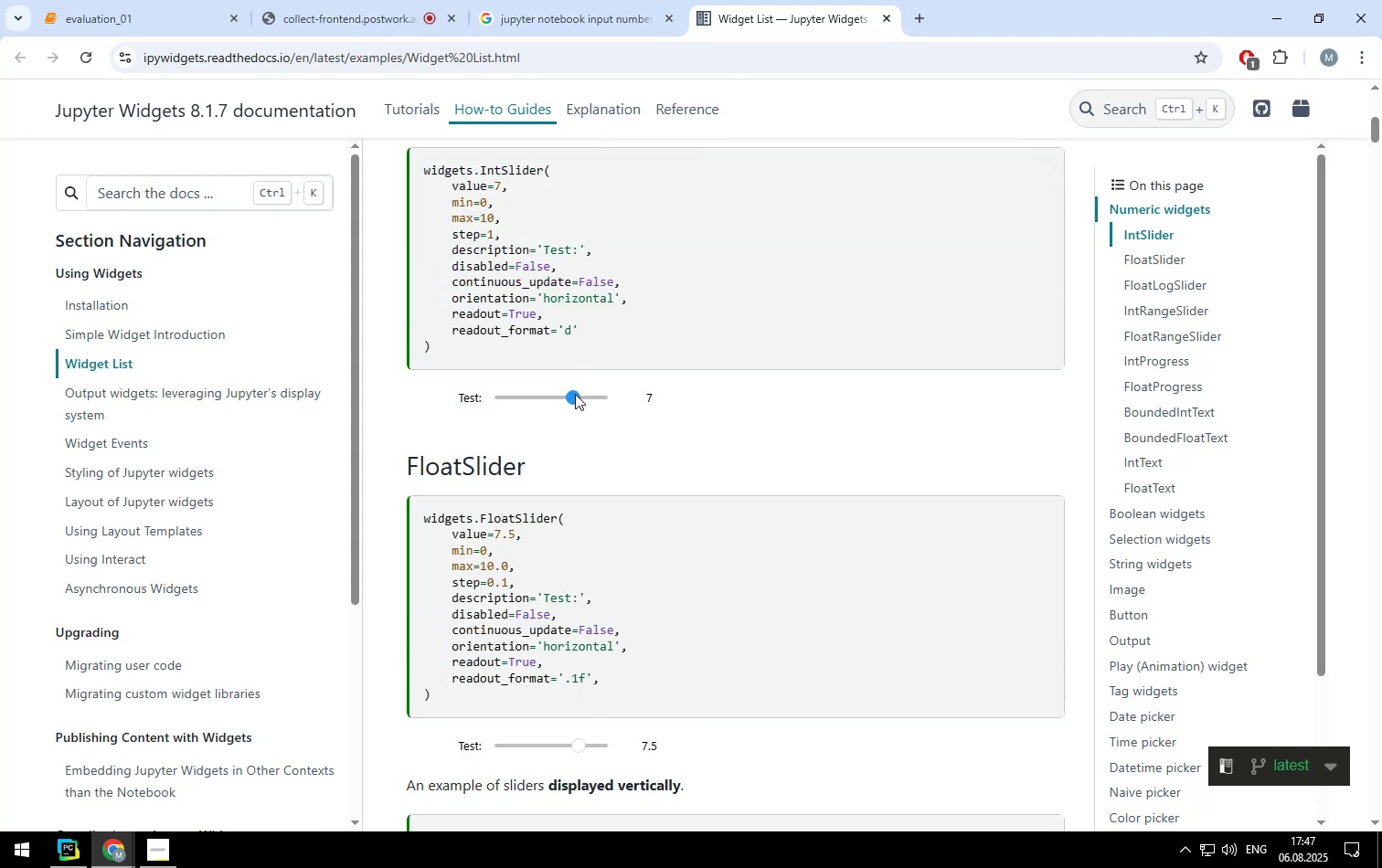 
left_click_drag(start_coordinate=[574, 394], to_coordinate=[498, 396])
 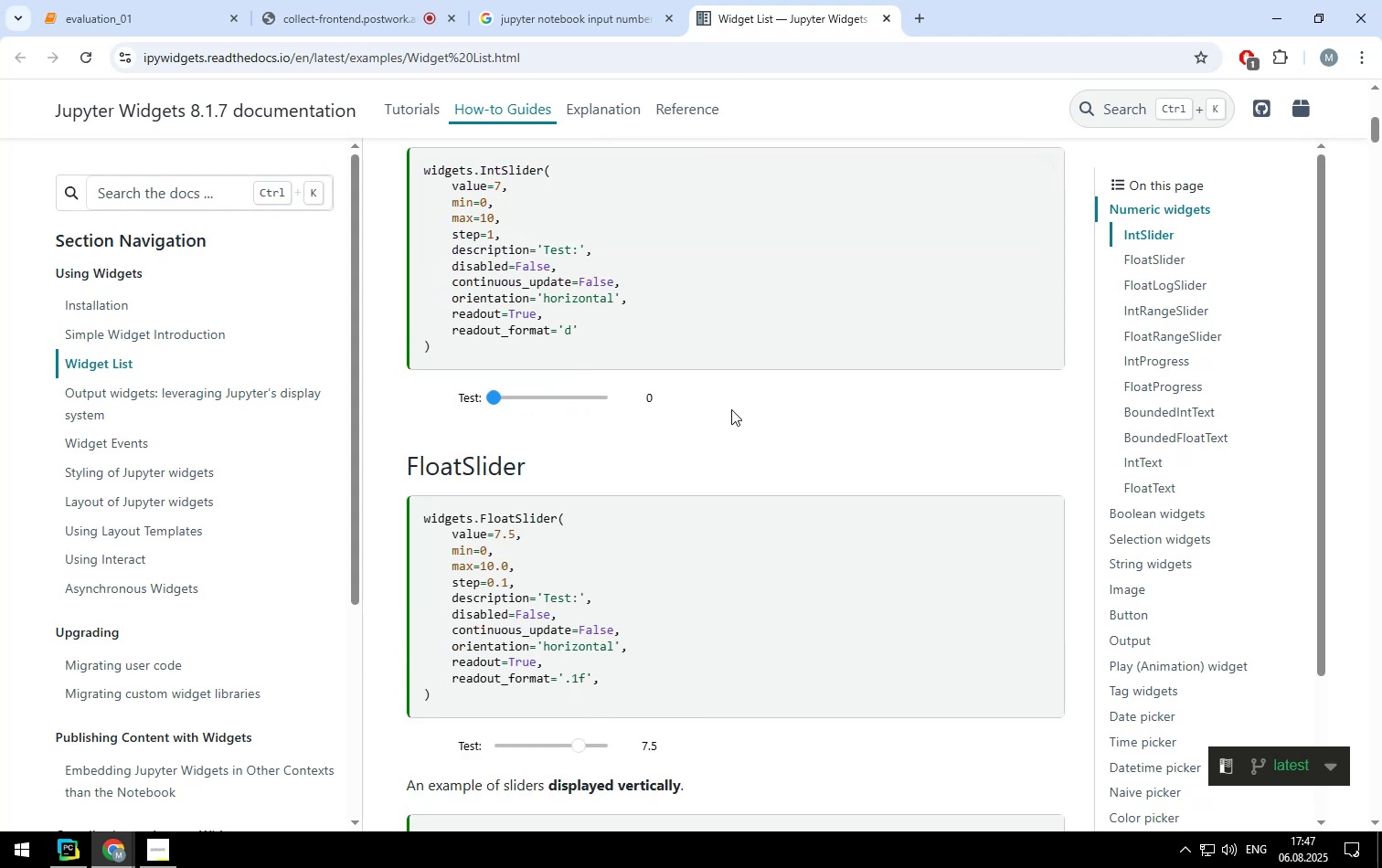 
scroll: coordinate [761, 416], scroll_direction: up, amount: 2.0
 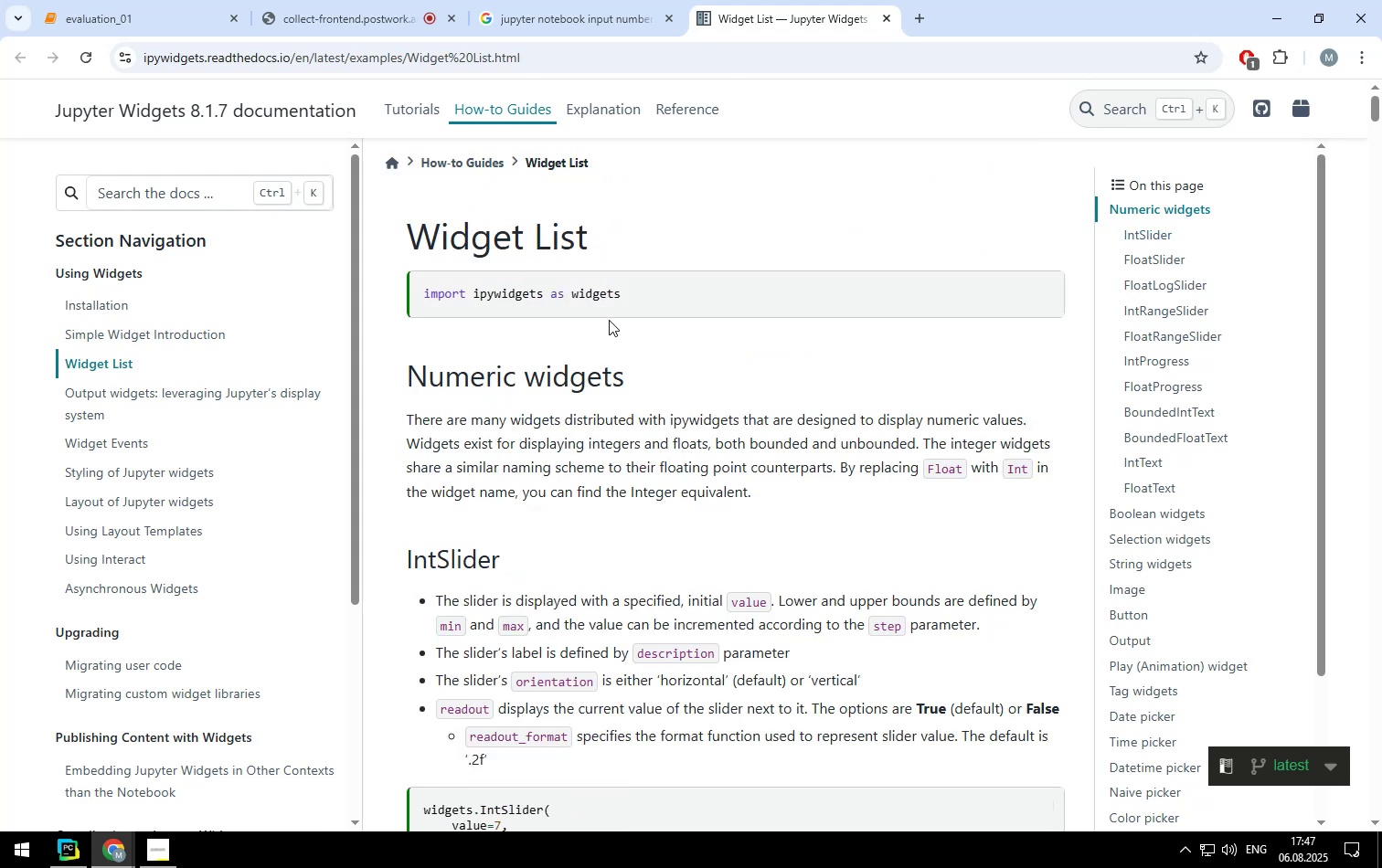 
left_click_drag(start_coordinate=[622, 297], to_coordinate=[425, 297])
 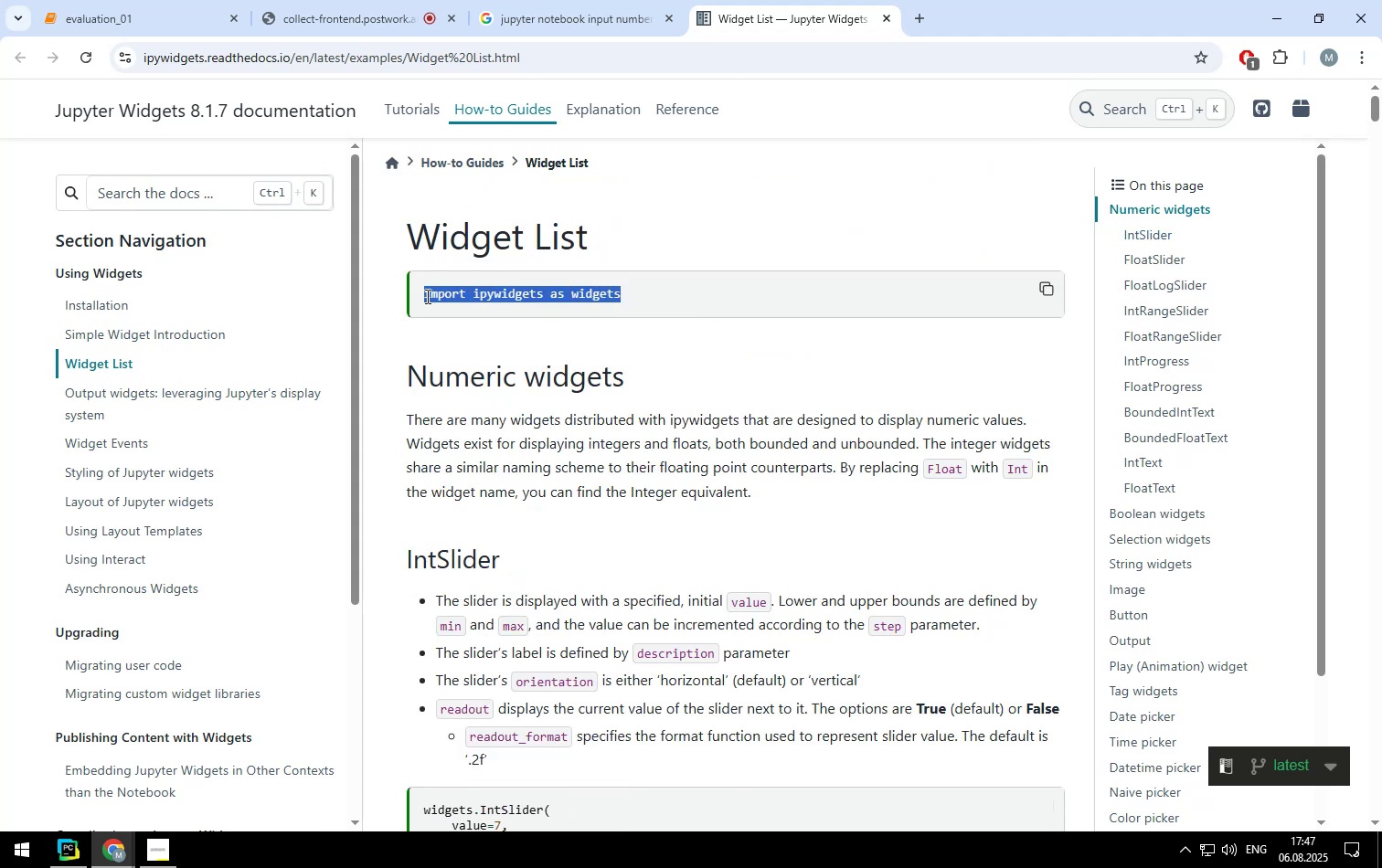 
right_click([426, 296])
 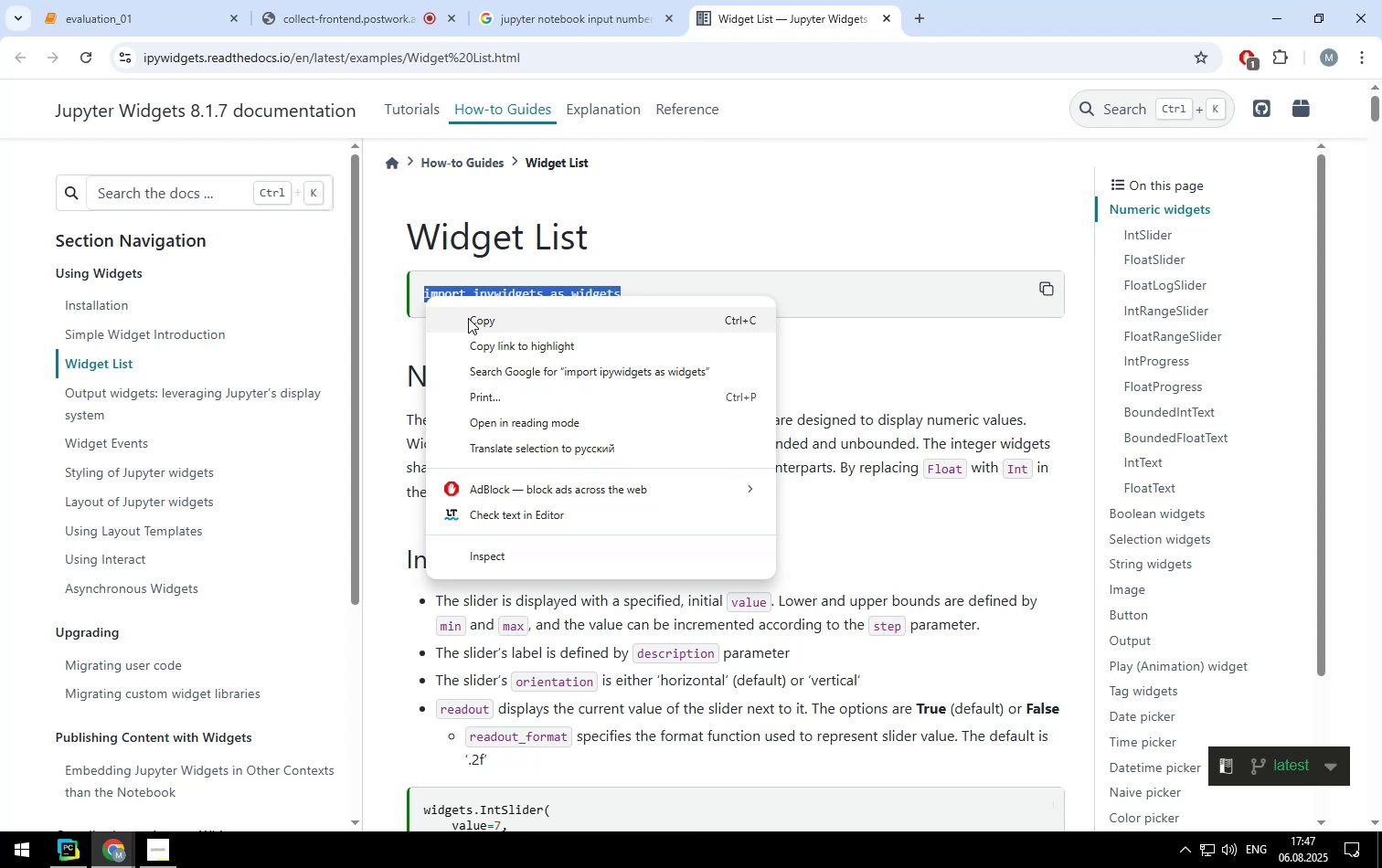 
left_click([468, 318])
 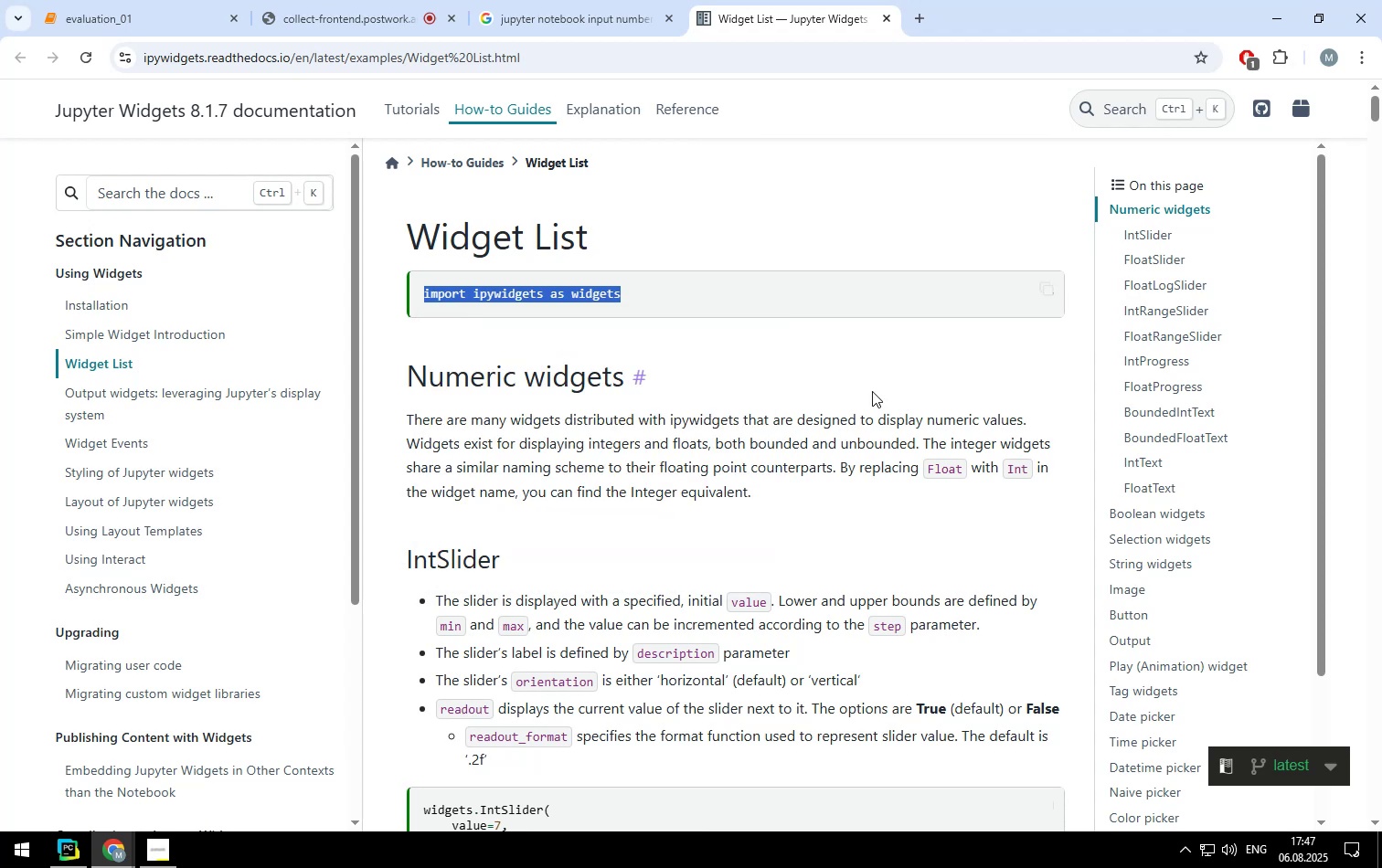 
scroll: coordinate [894, 401], scroll_direction: down, amount: 9.0
 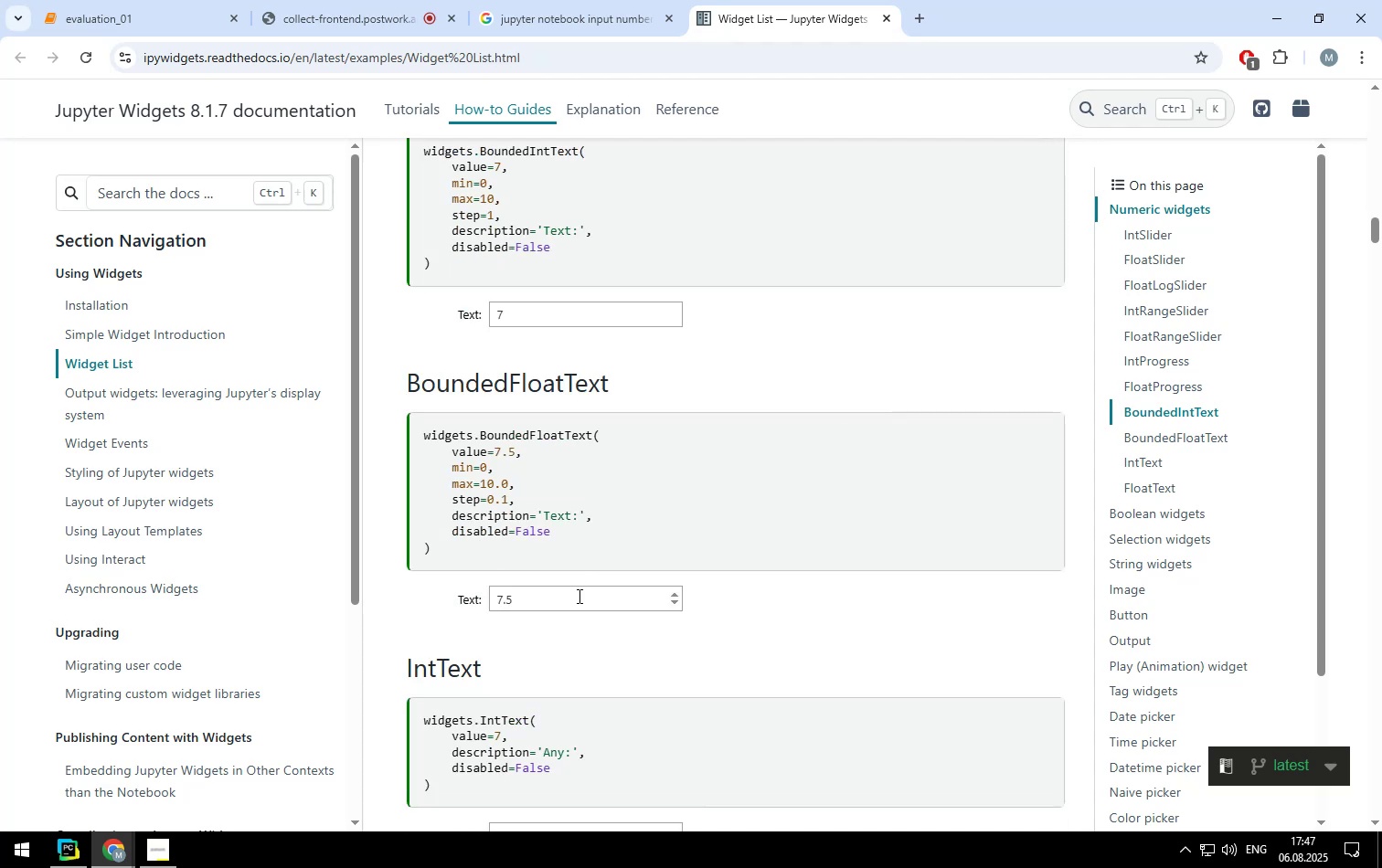 
wait(5.12)
 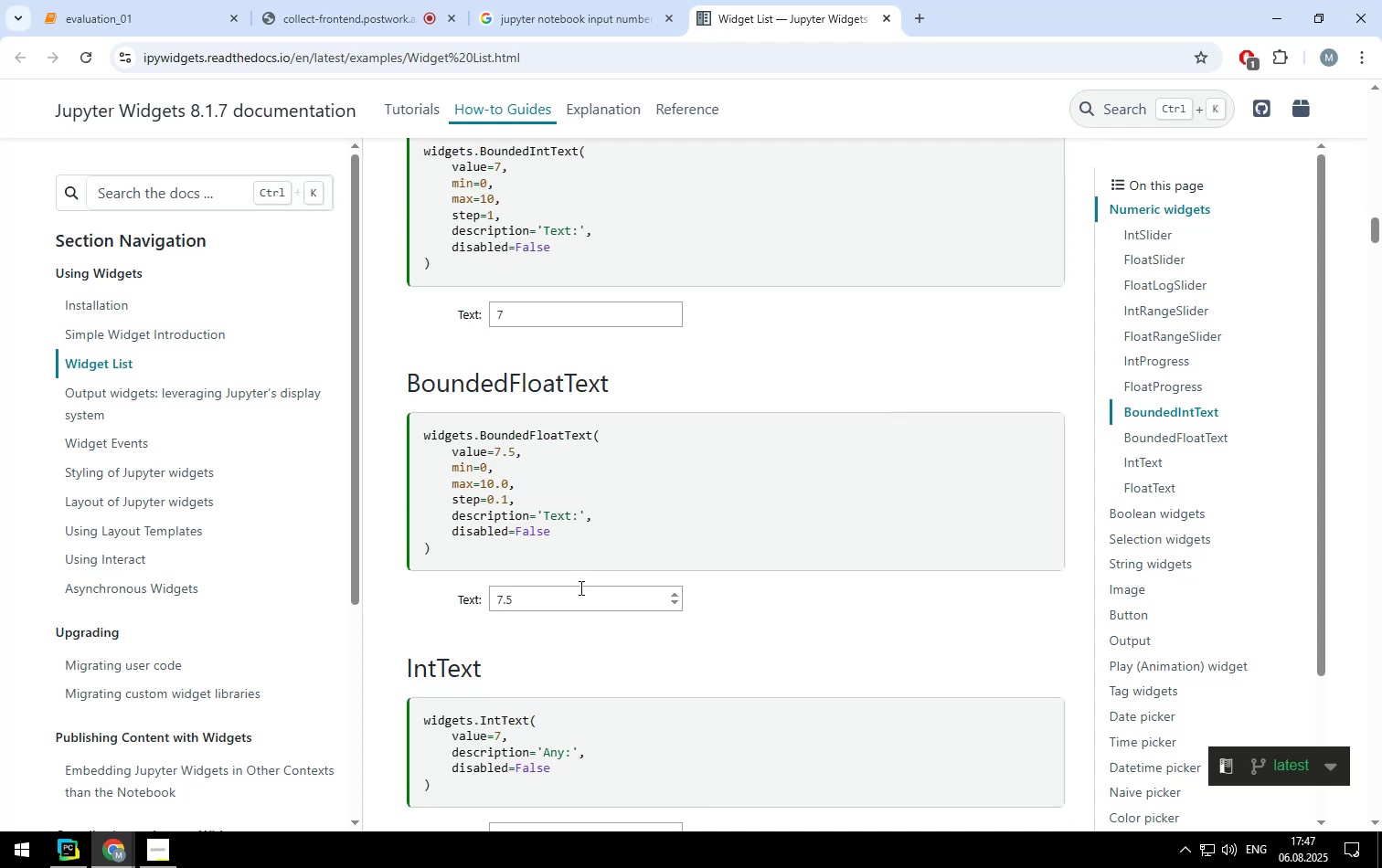 
scroll: coordinate [811, 520], scroll_direction: down, amount: 6.0
 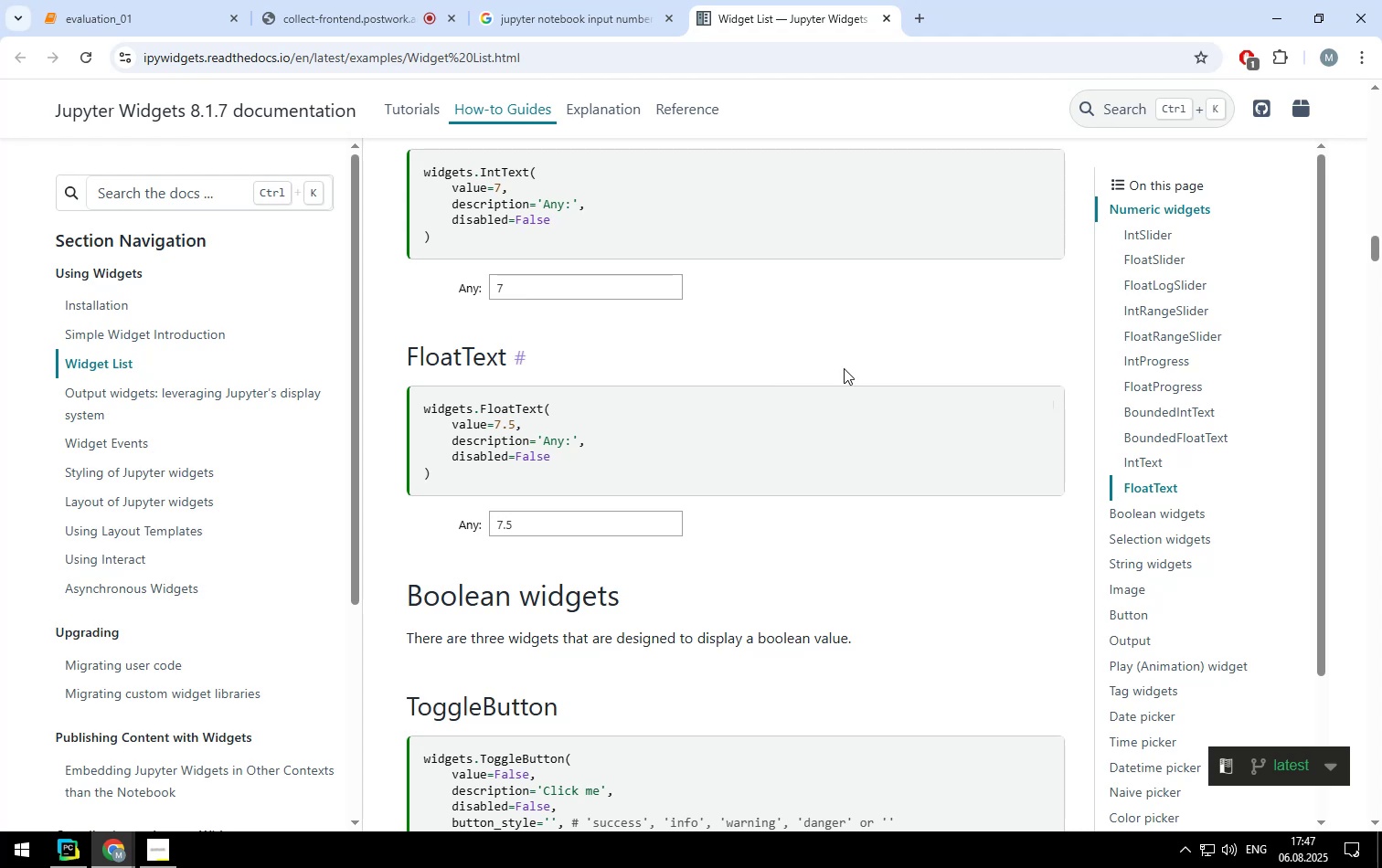 
scroll: coordinate [866, 349], scroll_direction: up, amount: 1.0
 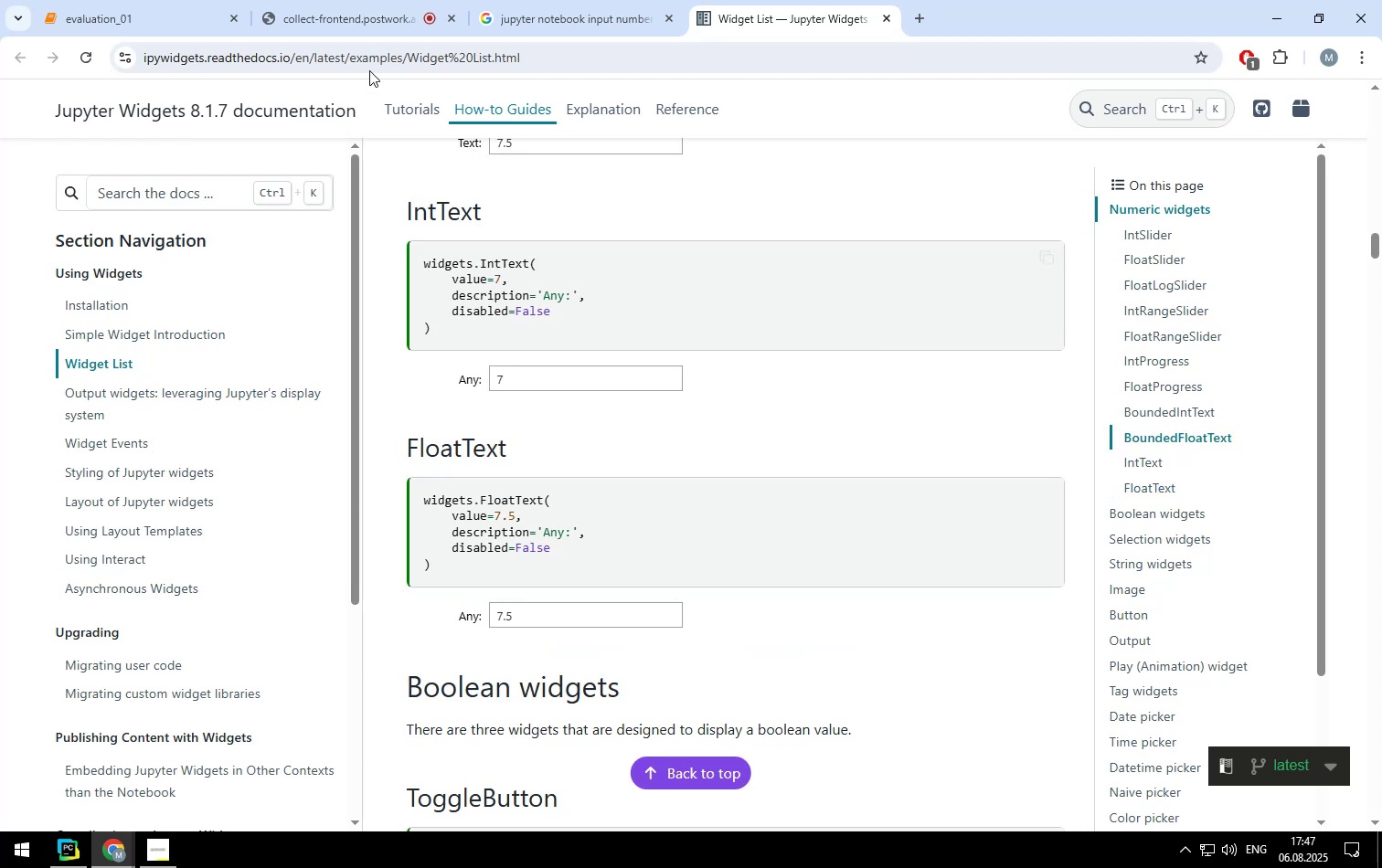 
left_click([147, 15])
 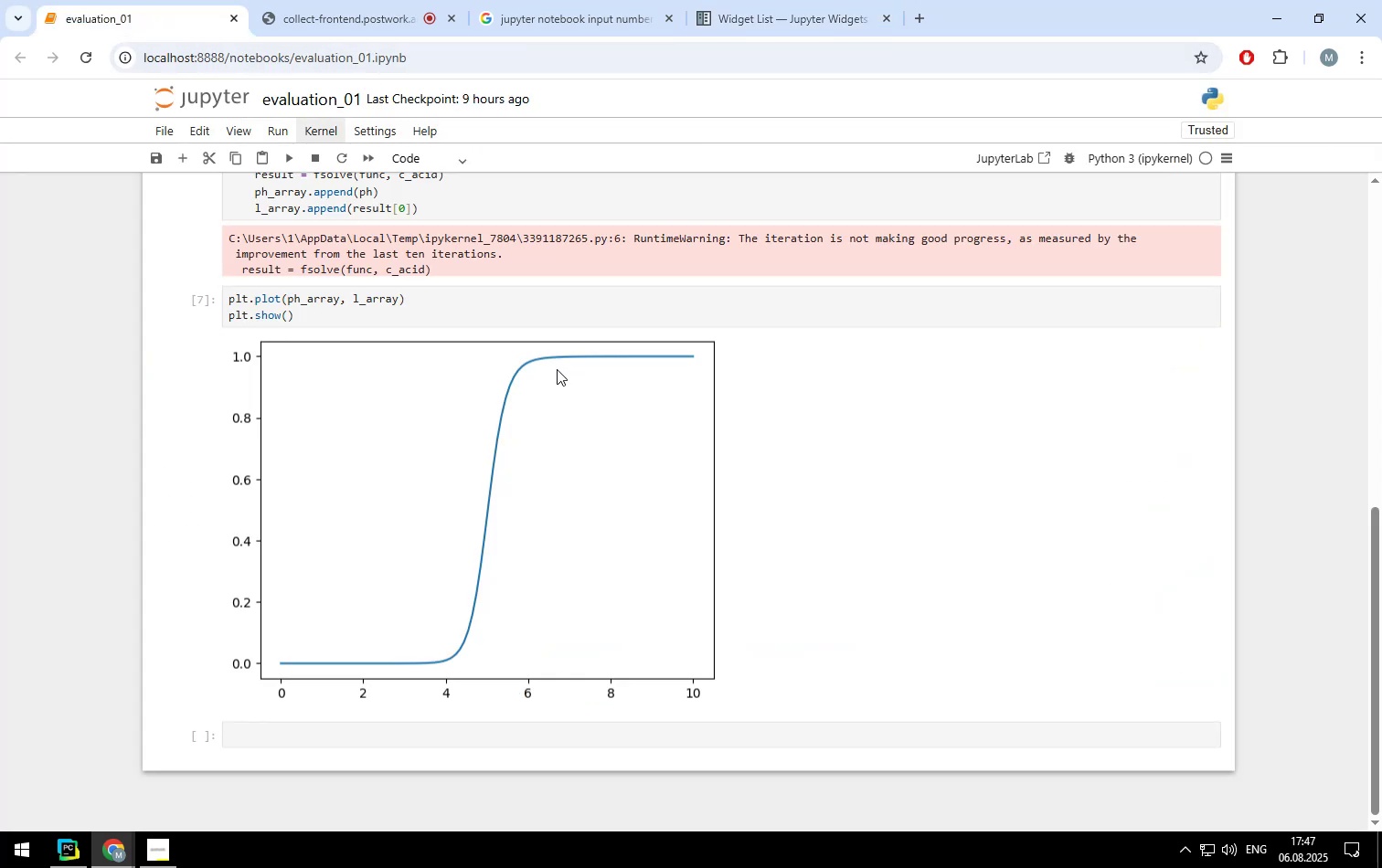 
scroll: coordinate [546, 360], scroll_direction: up, amount: 8.0
 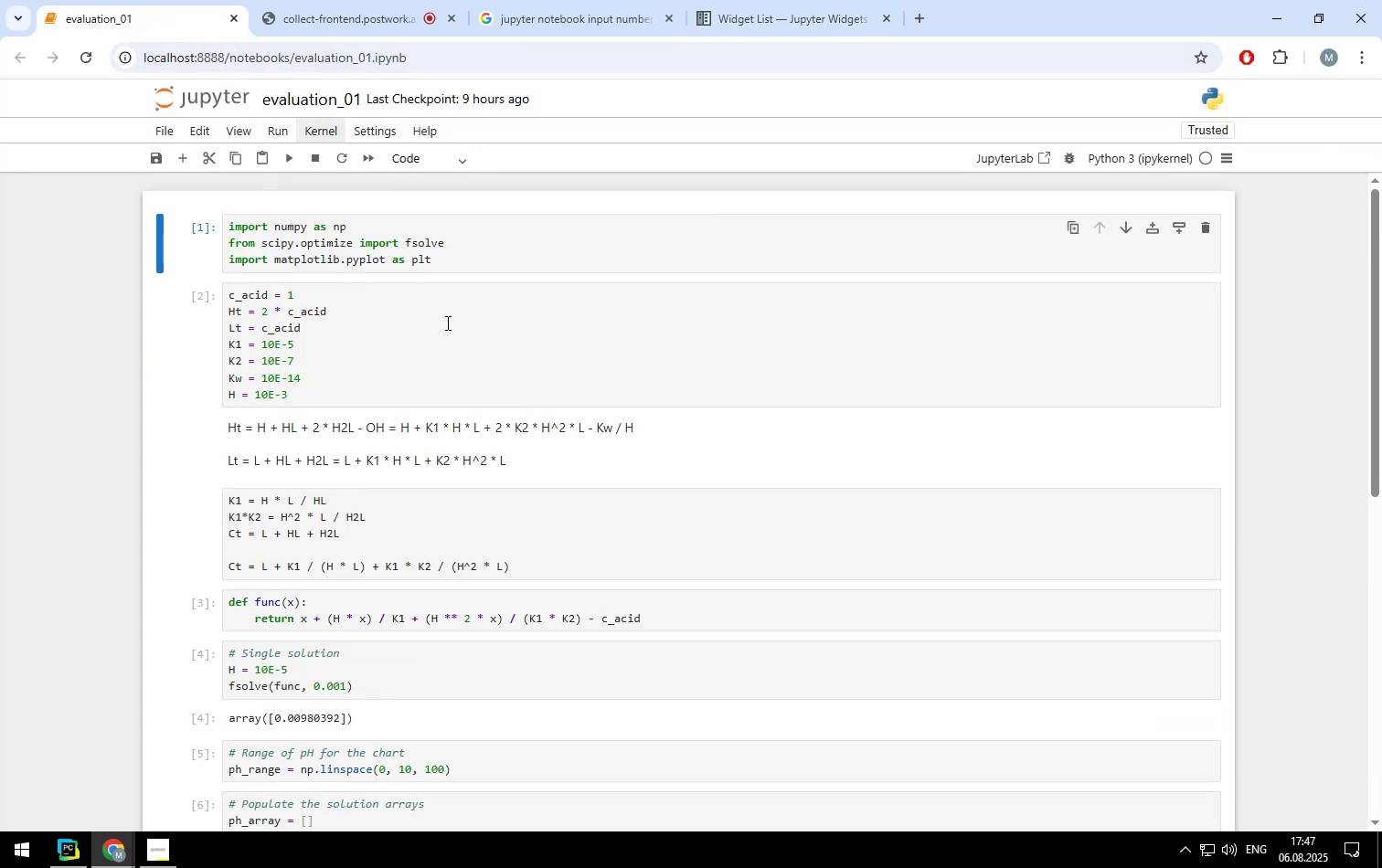 
left_click([463, 260])
 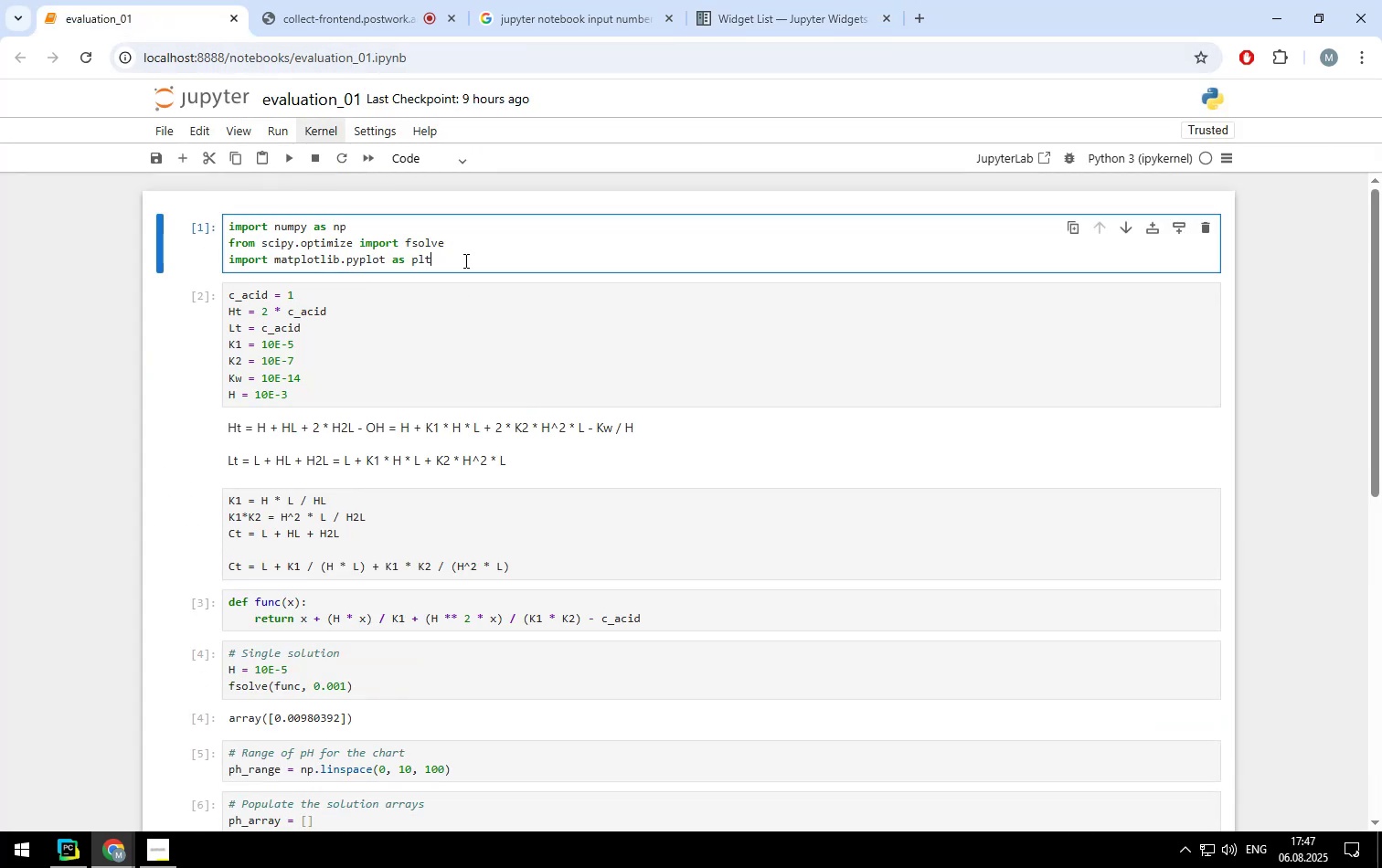 
key(Enter)
 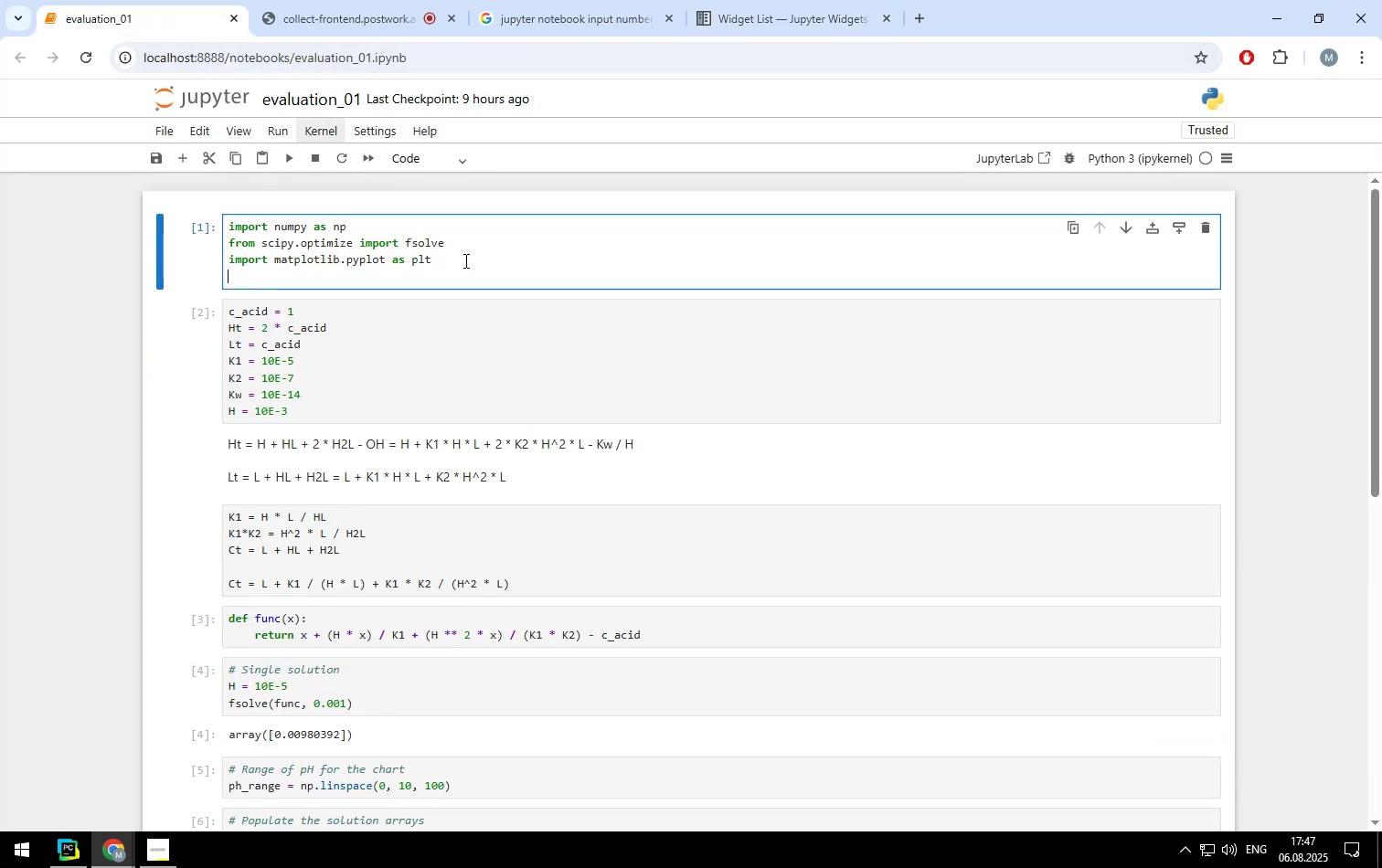 
key(Control+ControlLeft)
 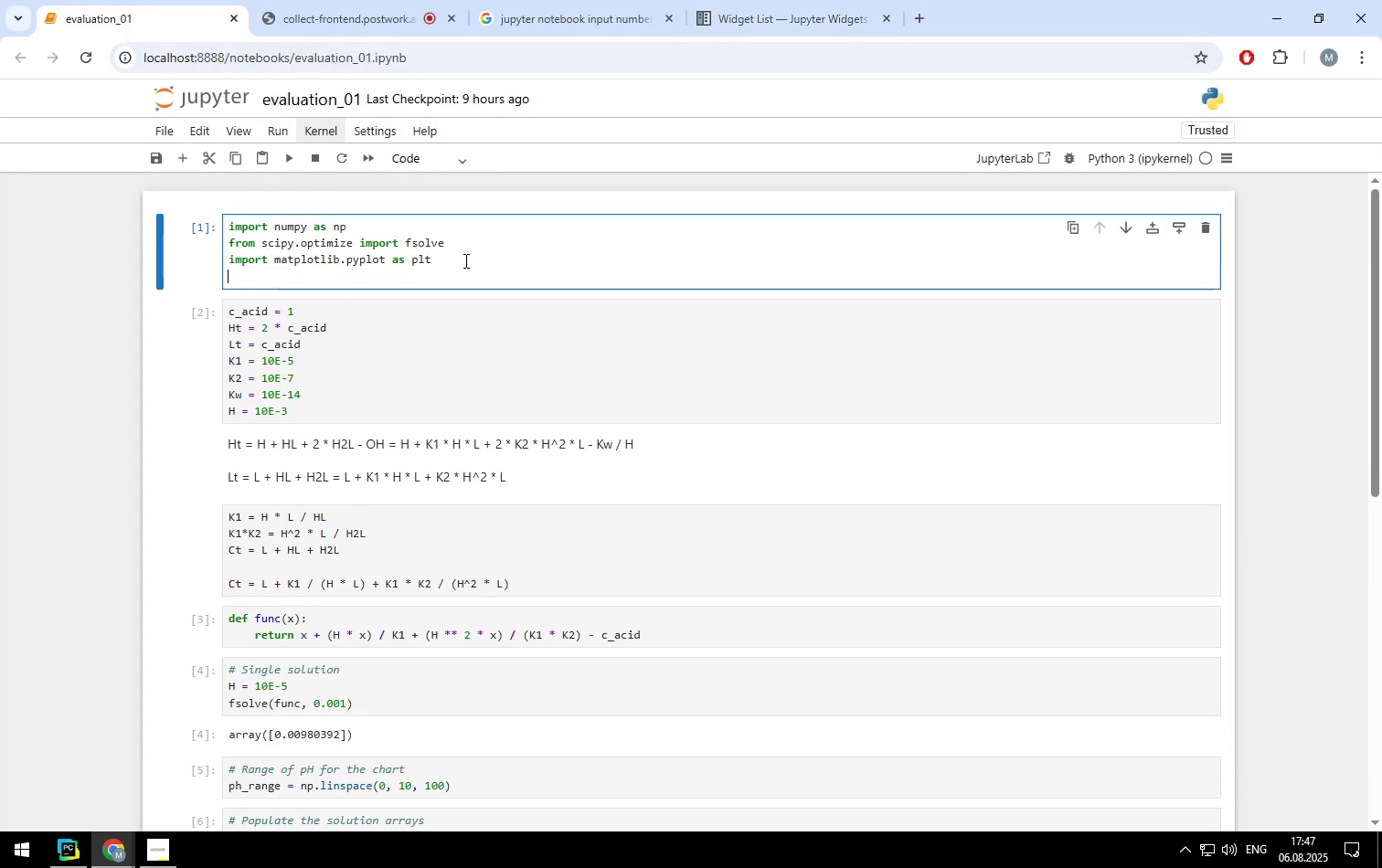 
key(Control+V)
 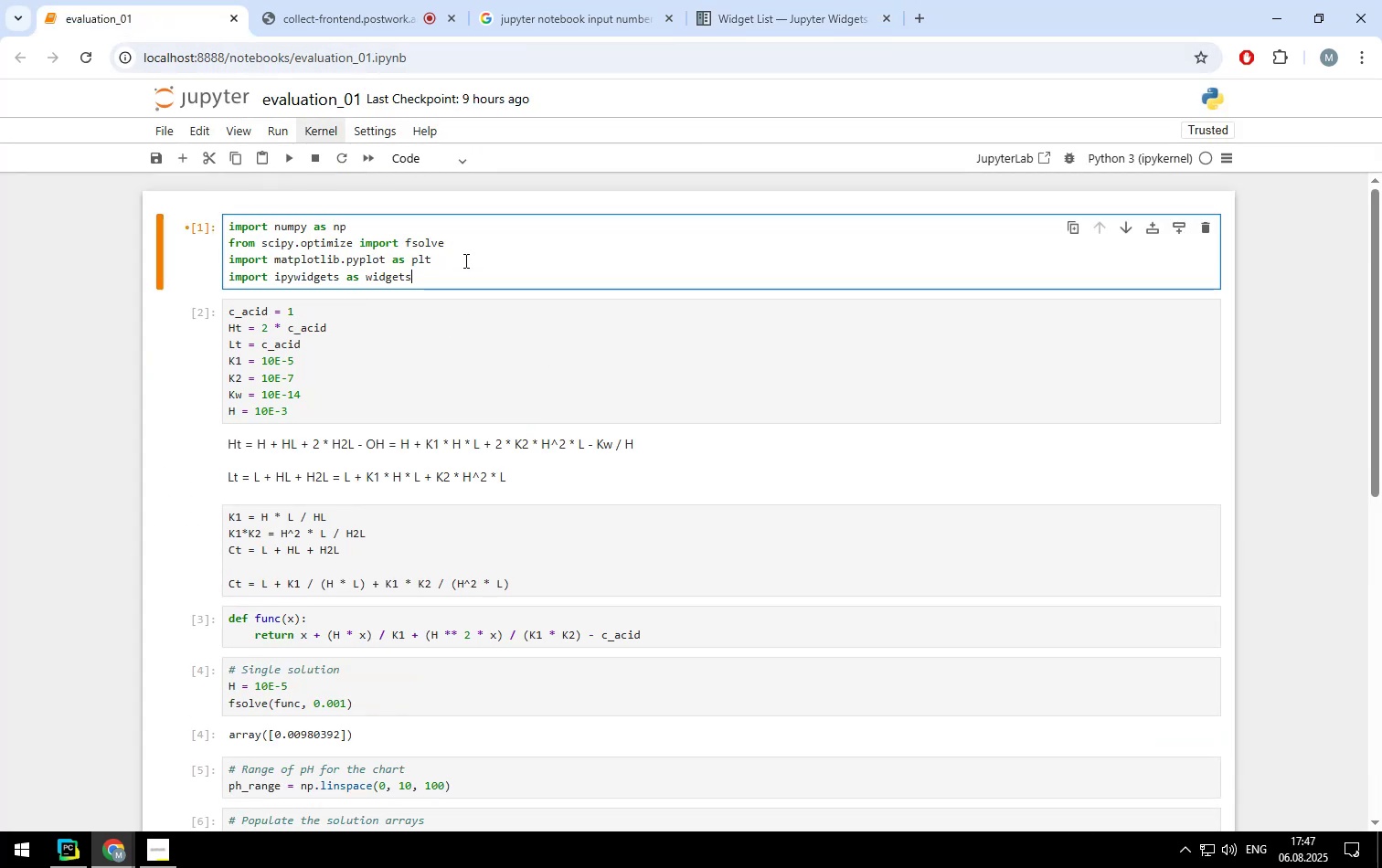 
key(Shift+ShiftLeft)
 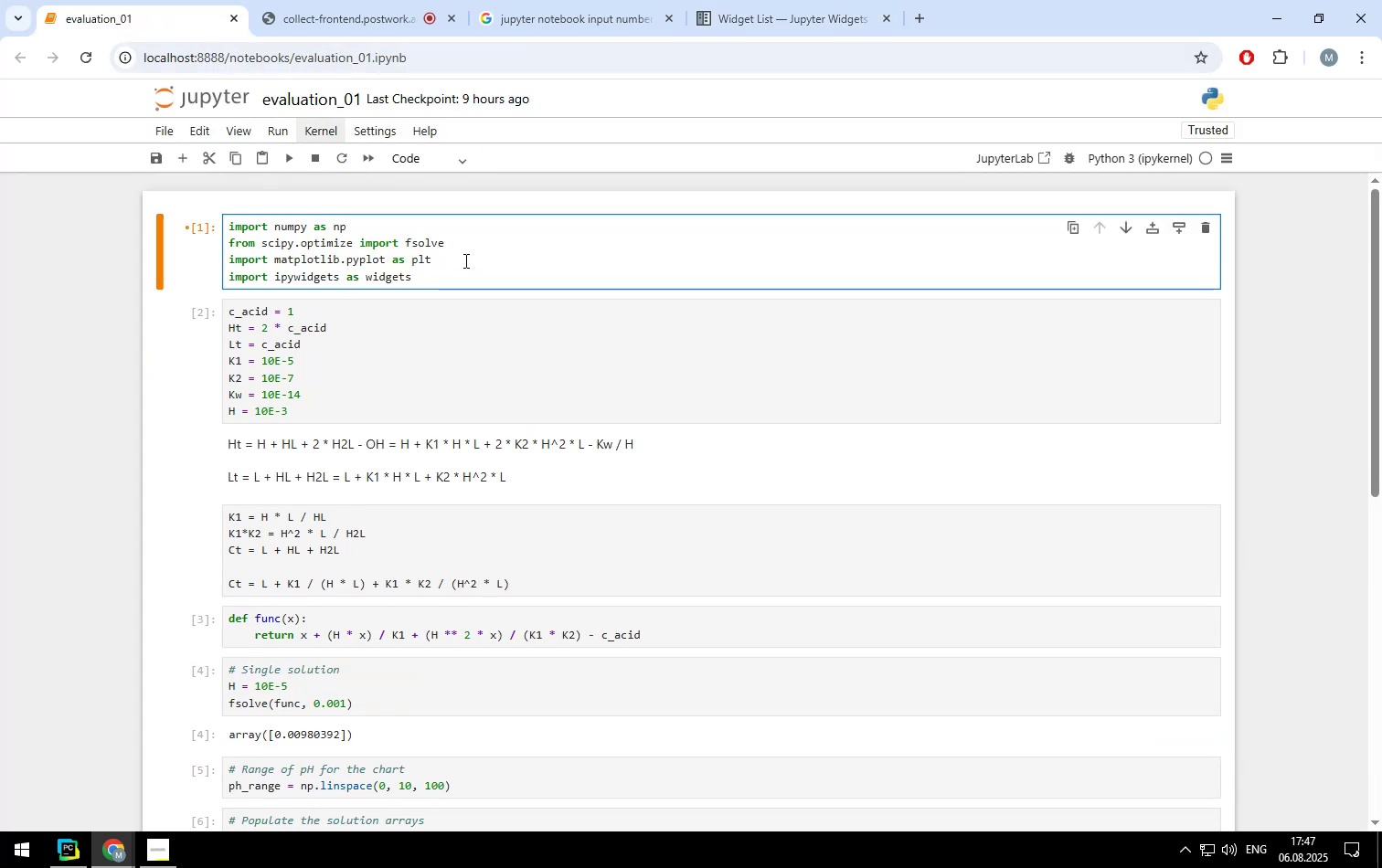 
key(Shift+Enter)
 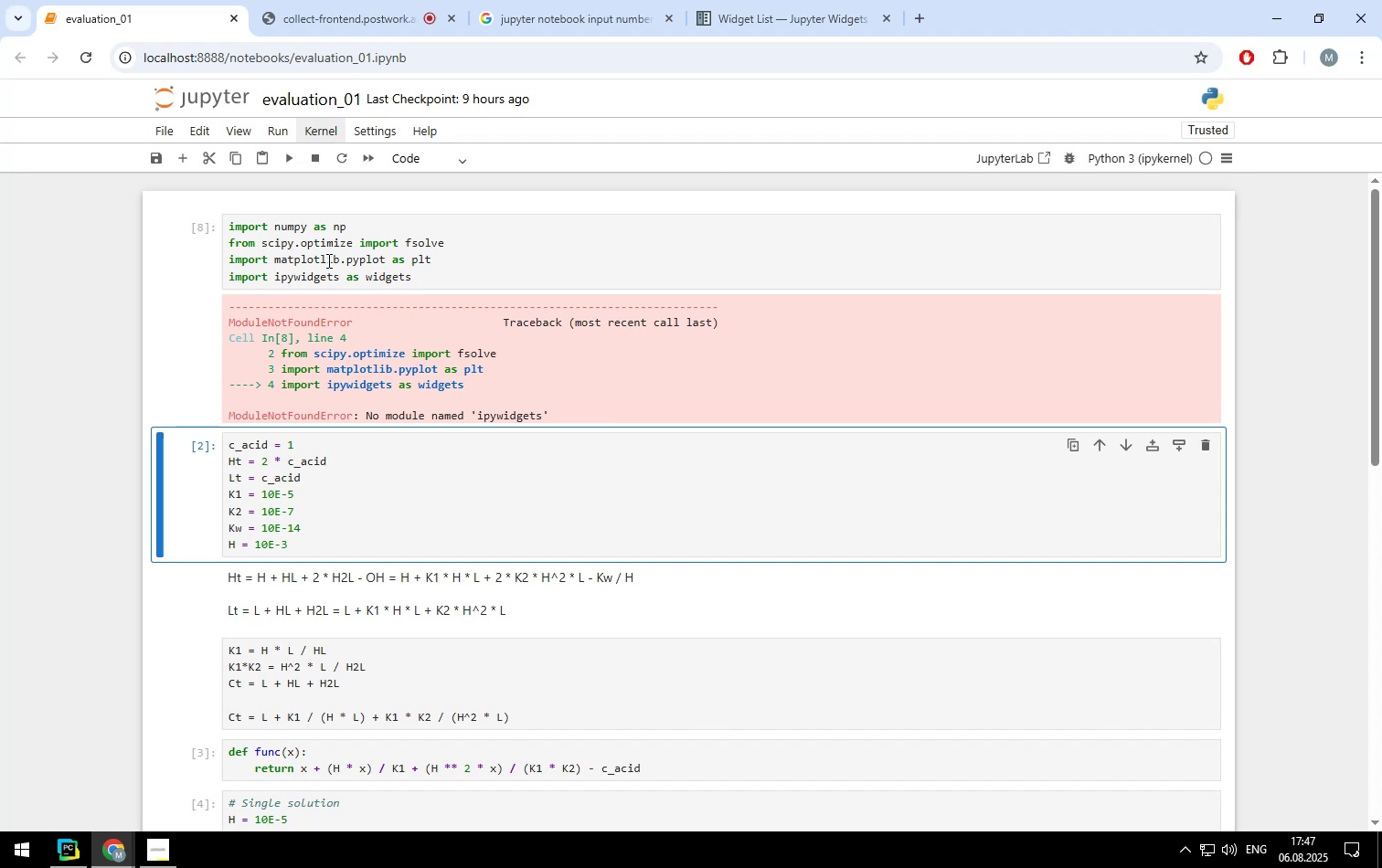 
left_click([335, 277])
 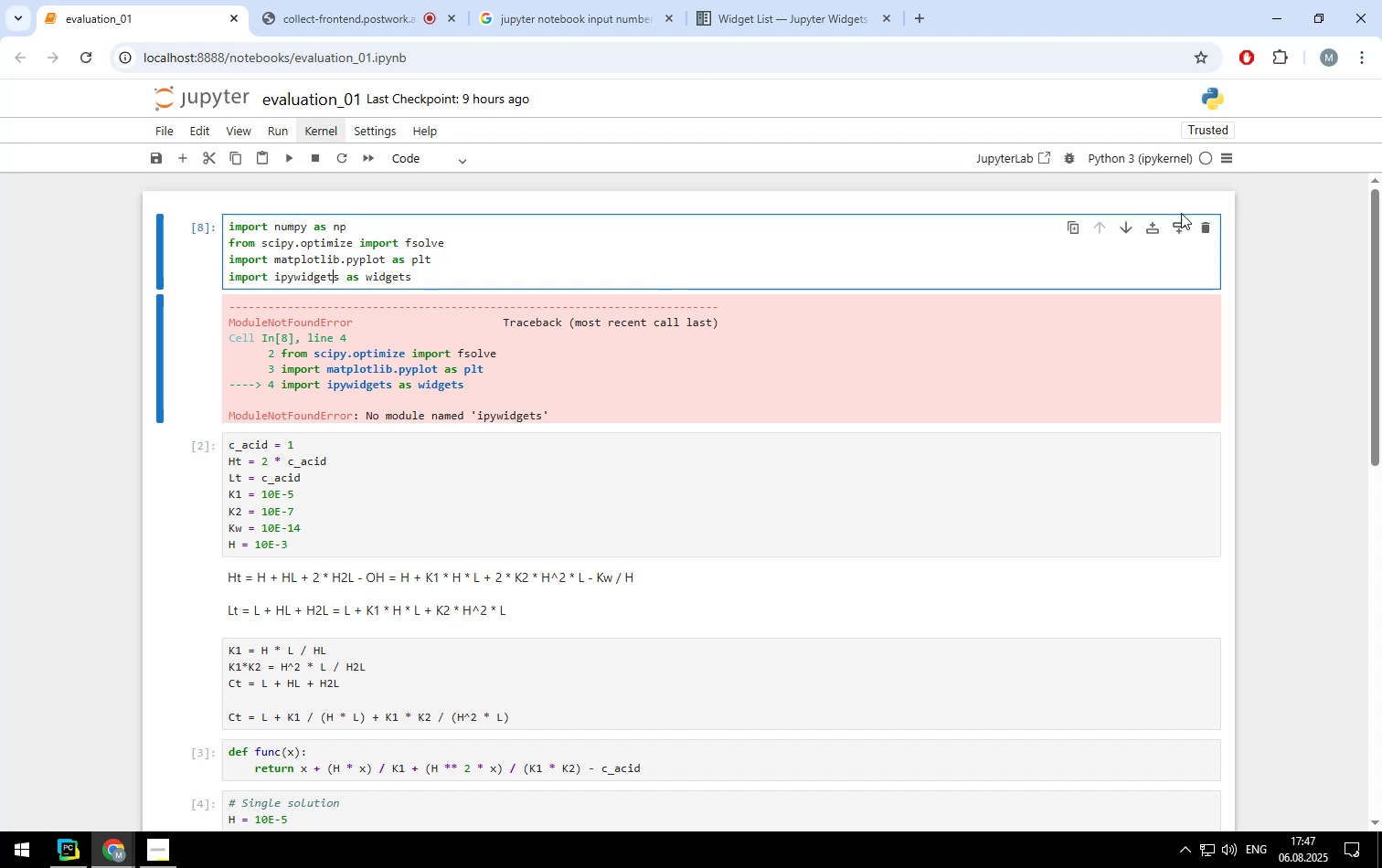 
left_click([1175, 225])
 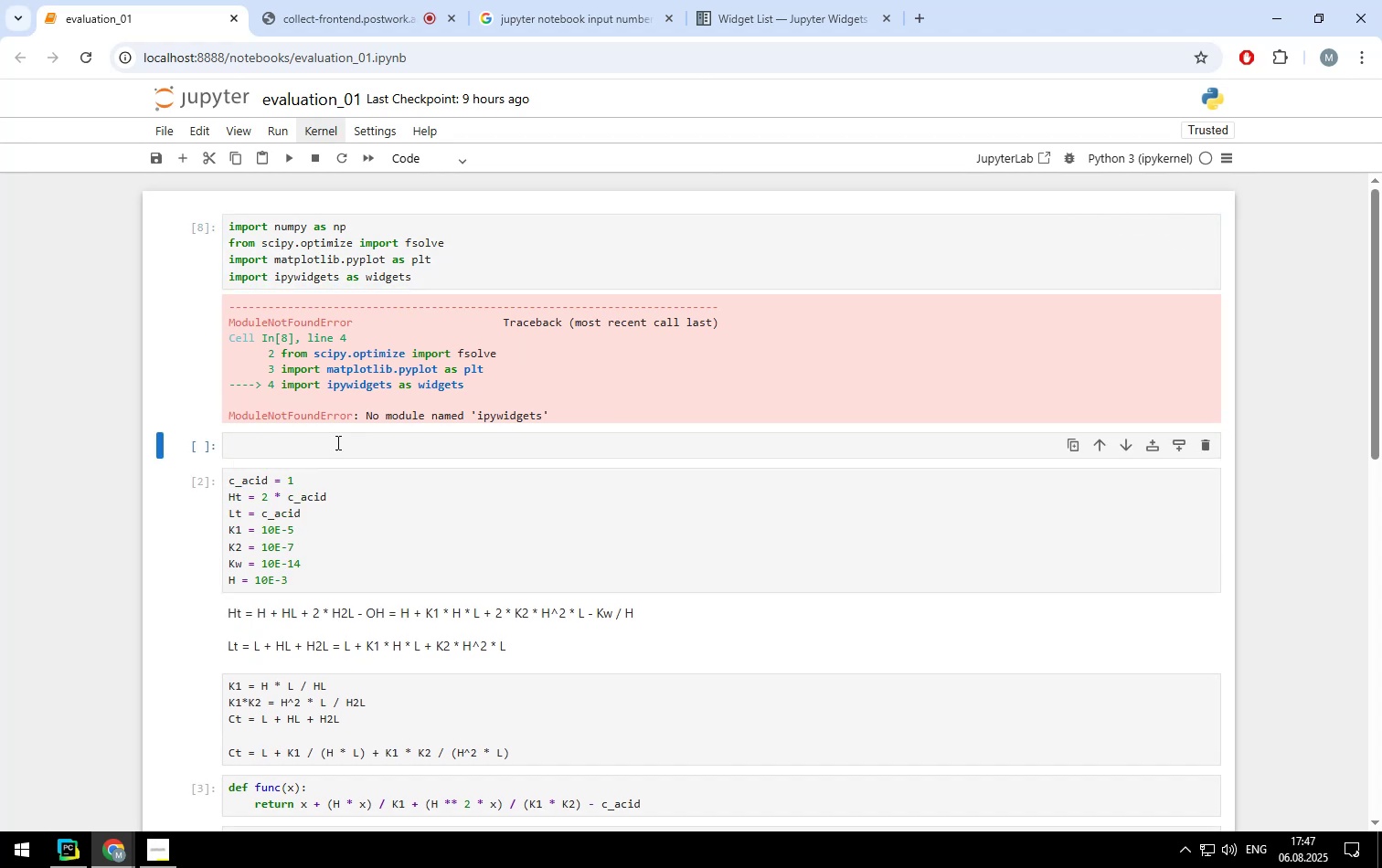 
left_click([336, 442])
 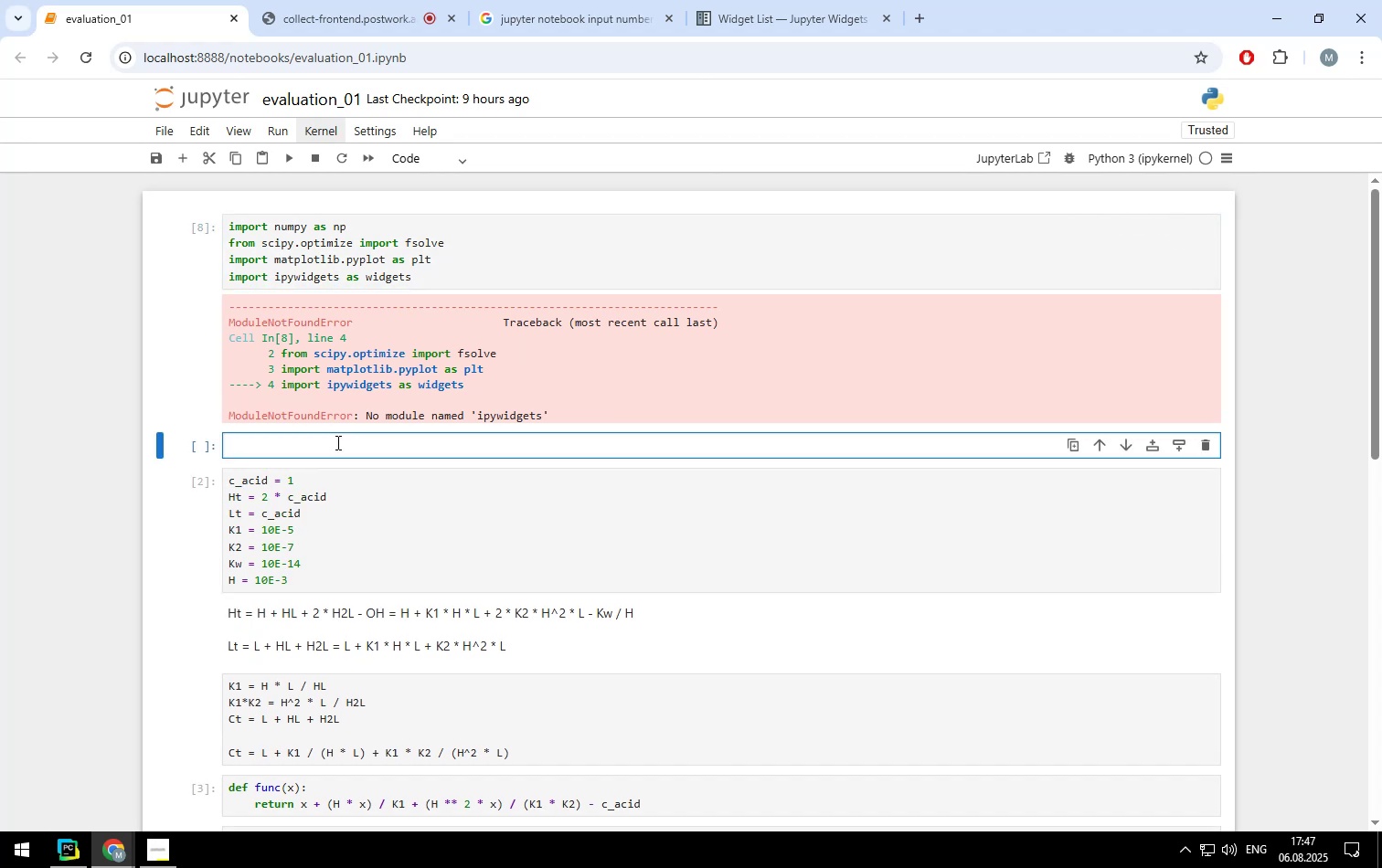 
type($)
key(Backspace)
type(%pip install ipywidgets)
 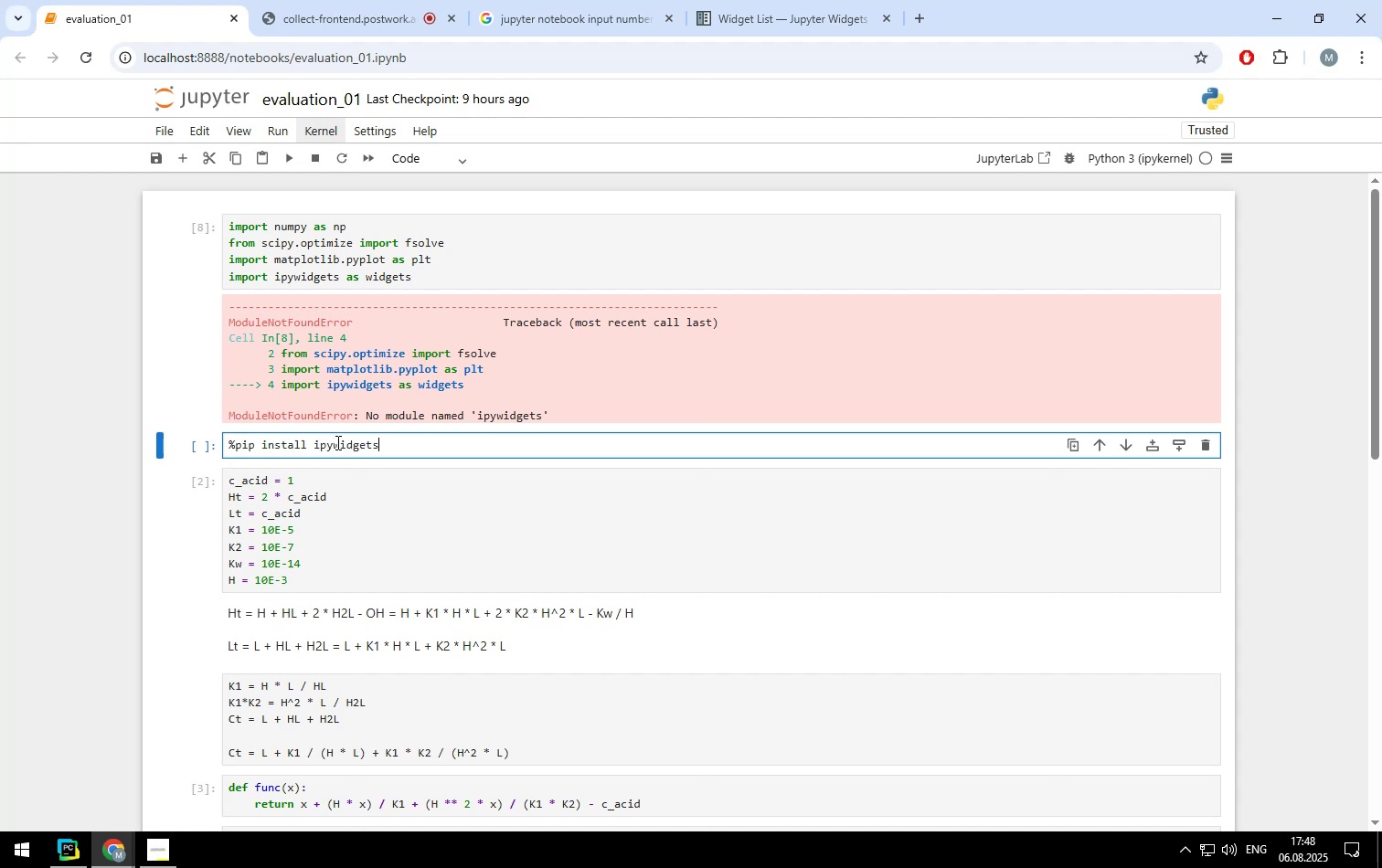 
key(Enter)
 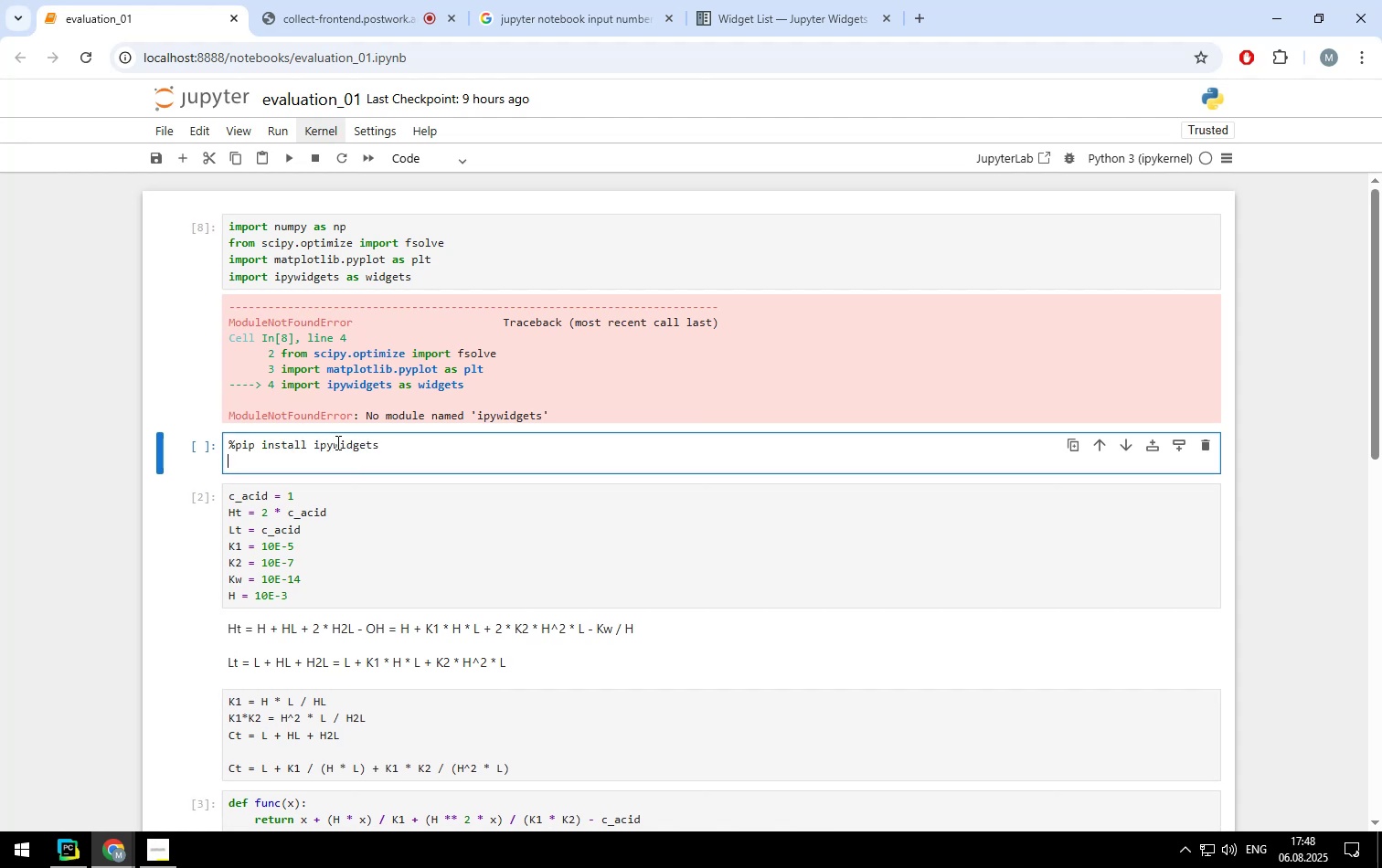 
key(Backspace)
 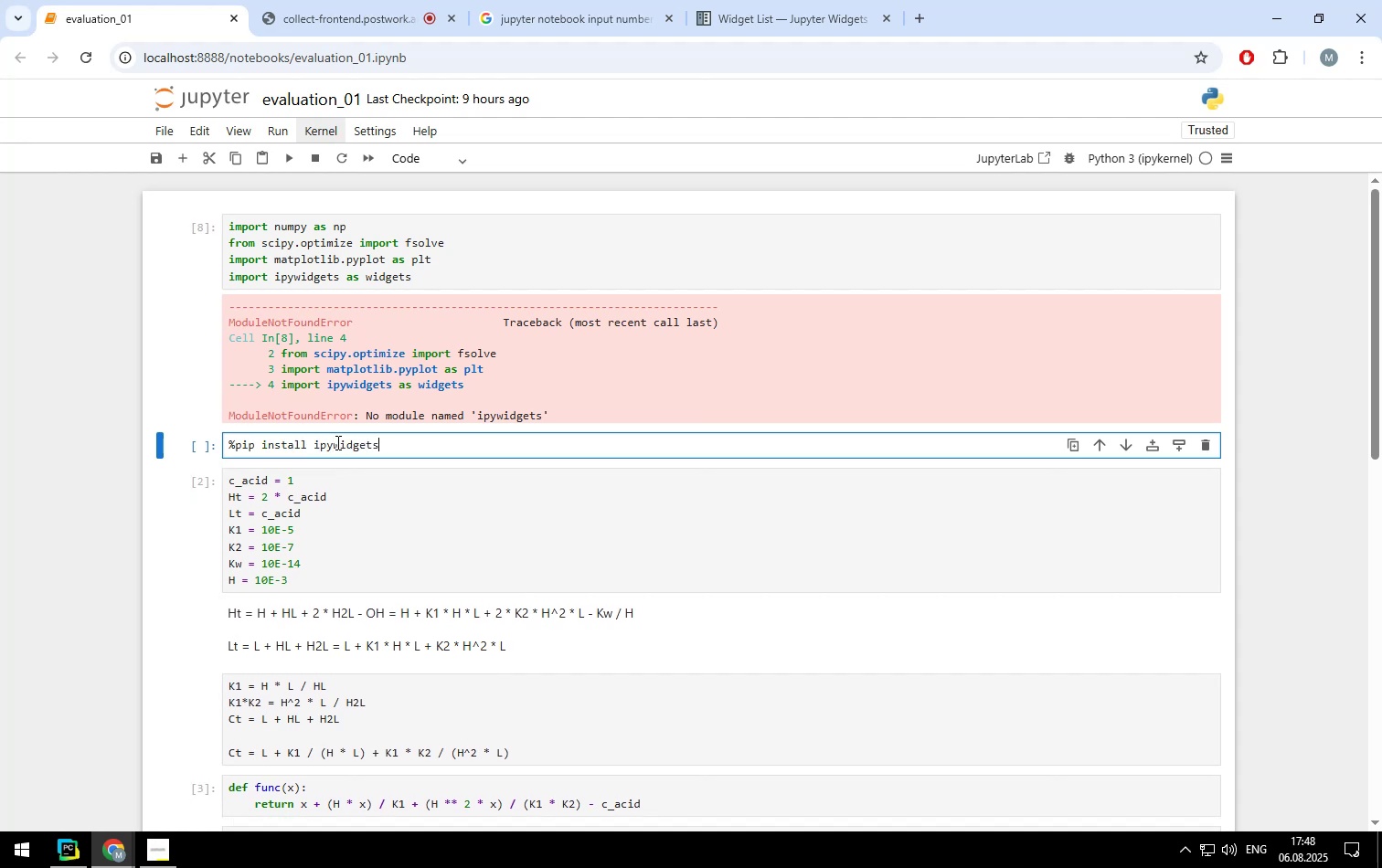 
key(Shift+ShiftLeft)
 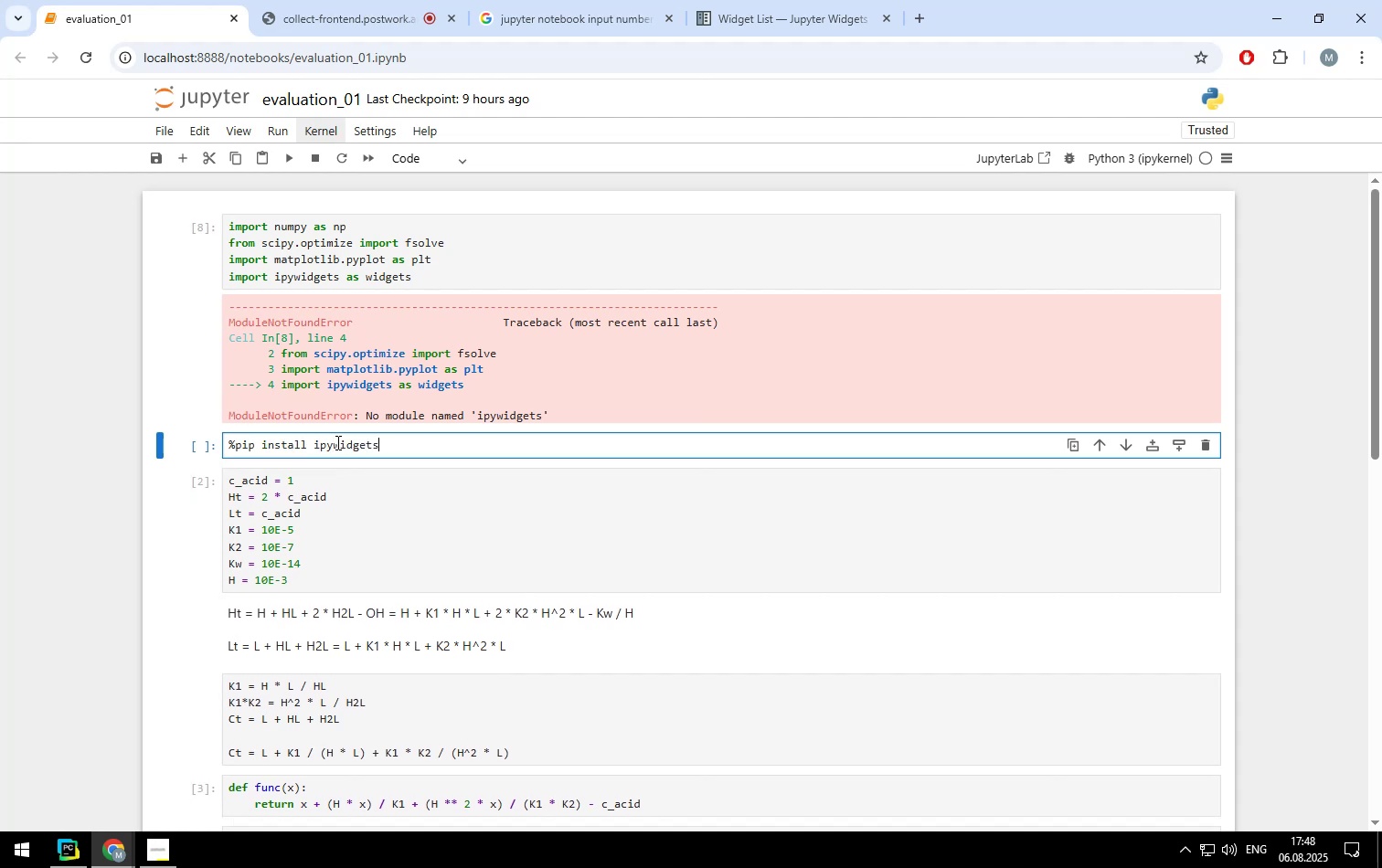 
key(Shift+Enter)
 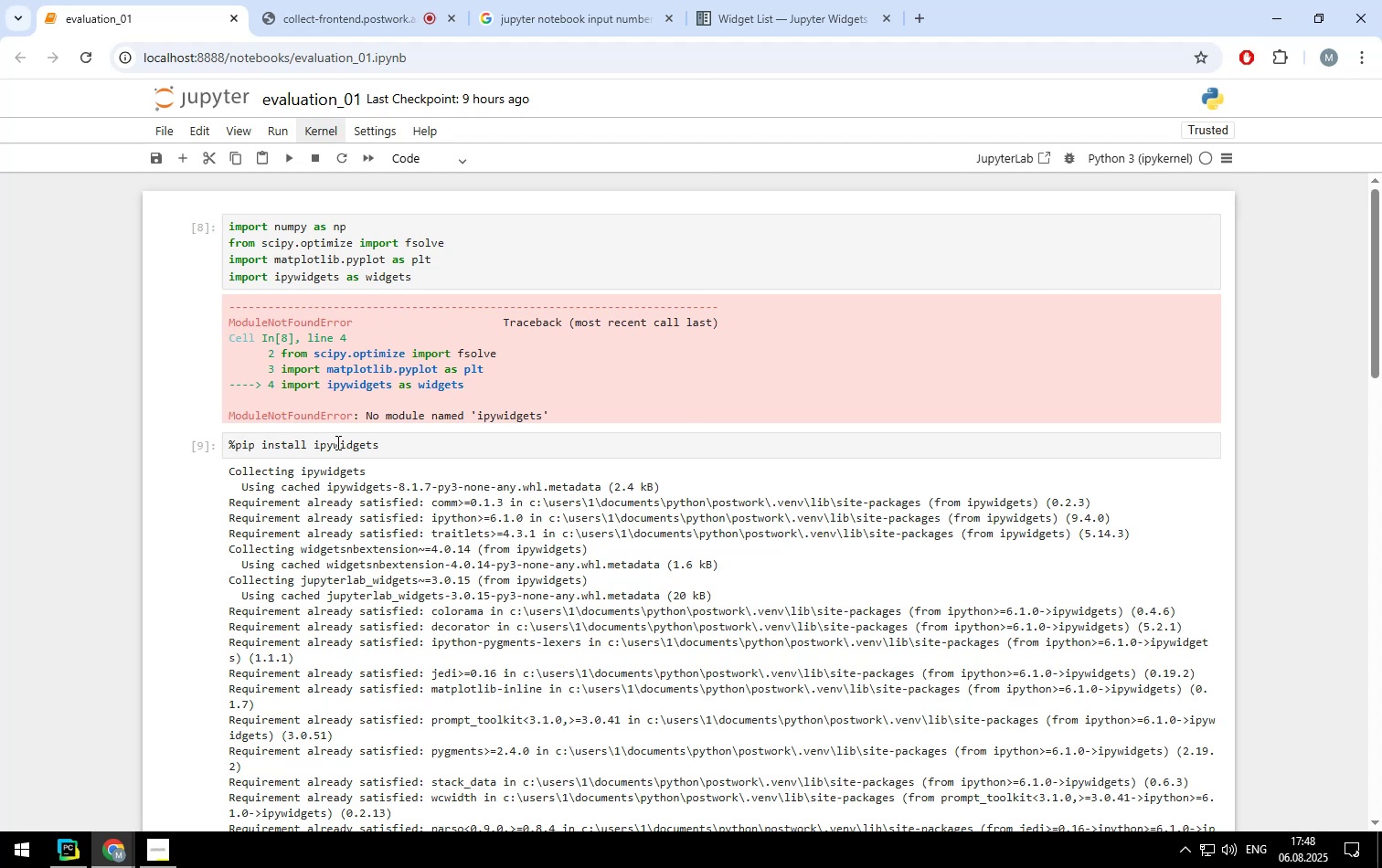 
wait(5.43)
 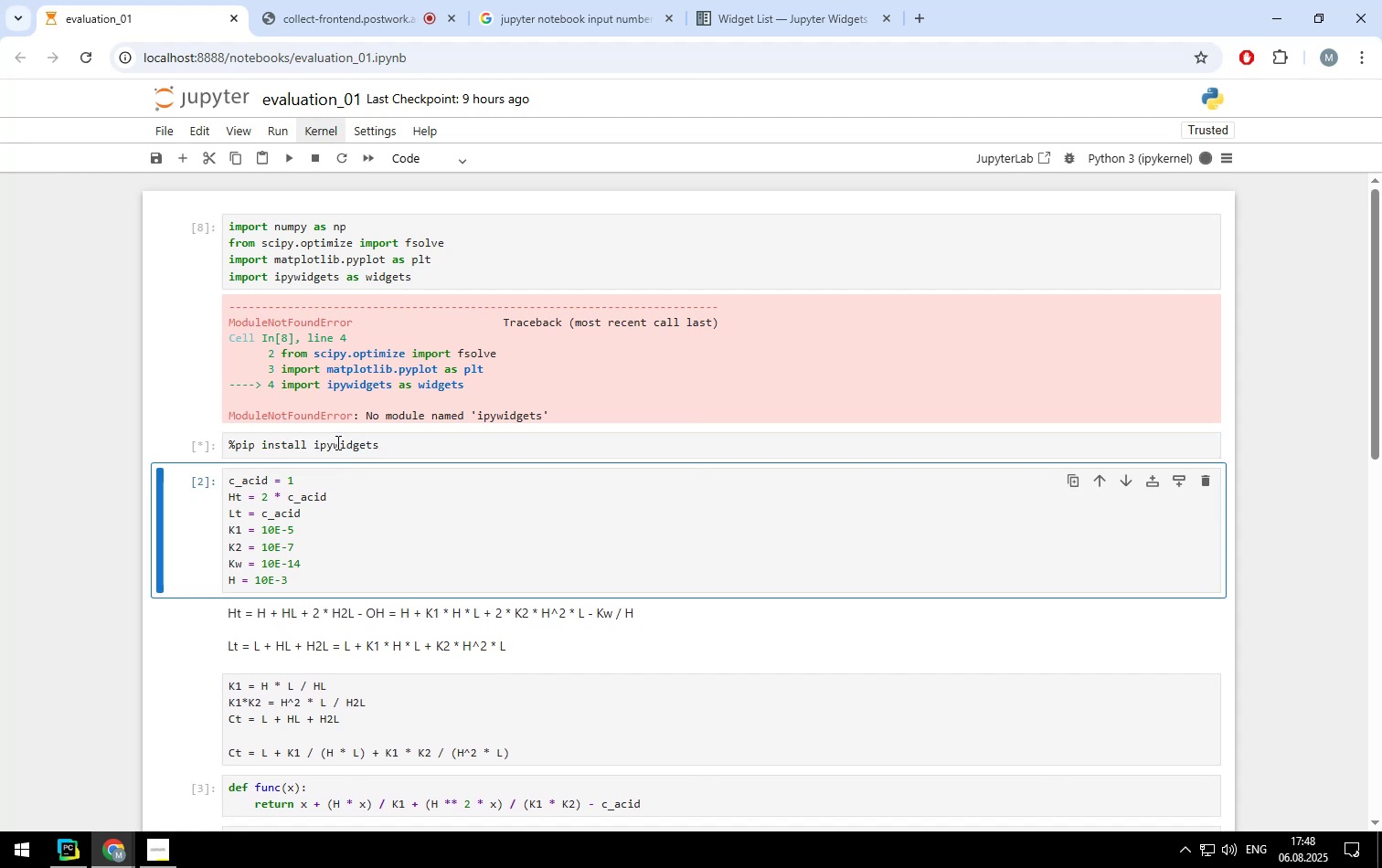 
scroll: coordinate [994, 587], scroll_direction: down, amount: 5.0
 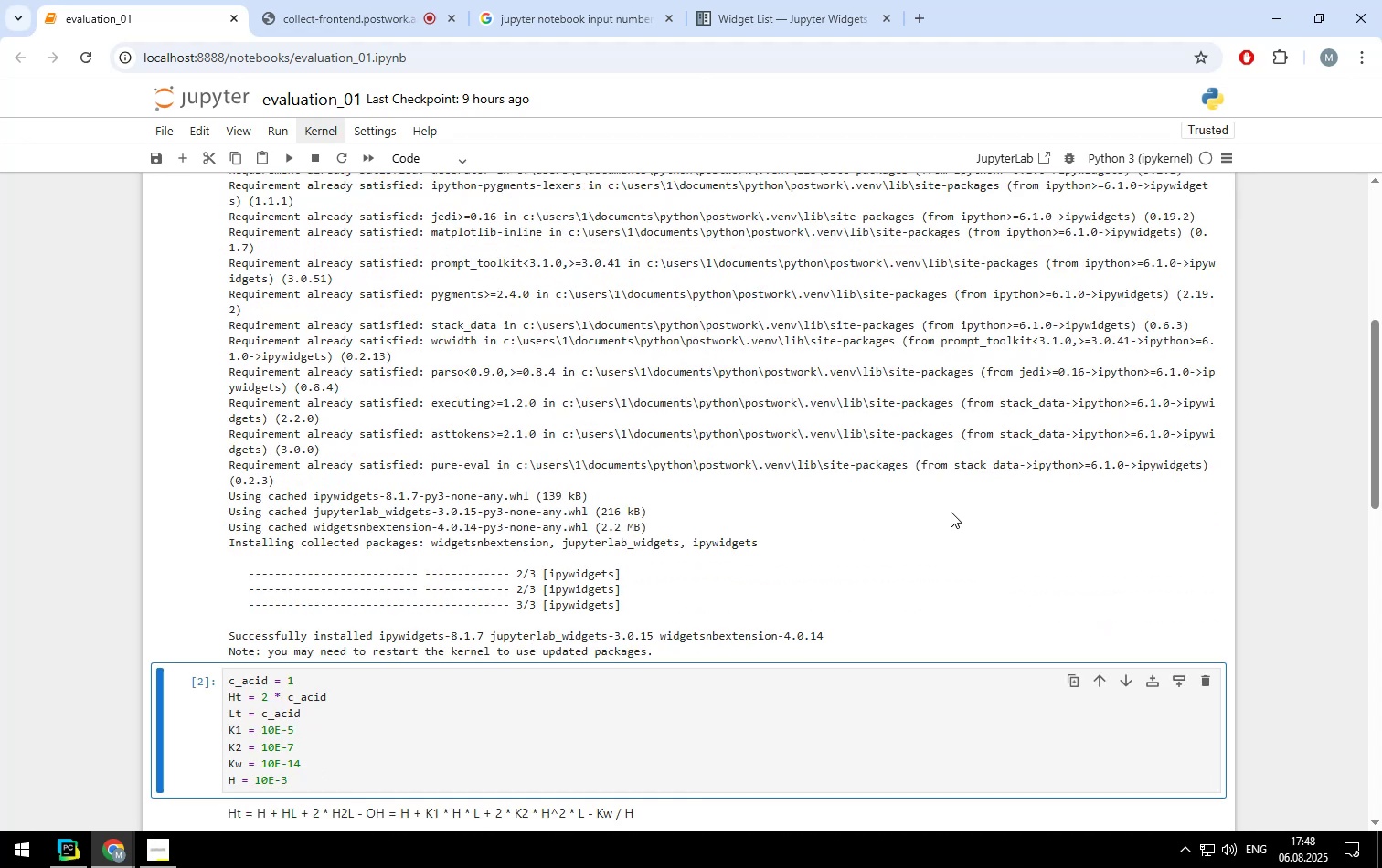 
scroll: coordinate [951, 512], scroll_direction: up, amount: 5.0
 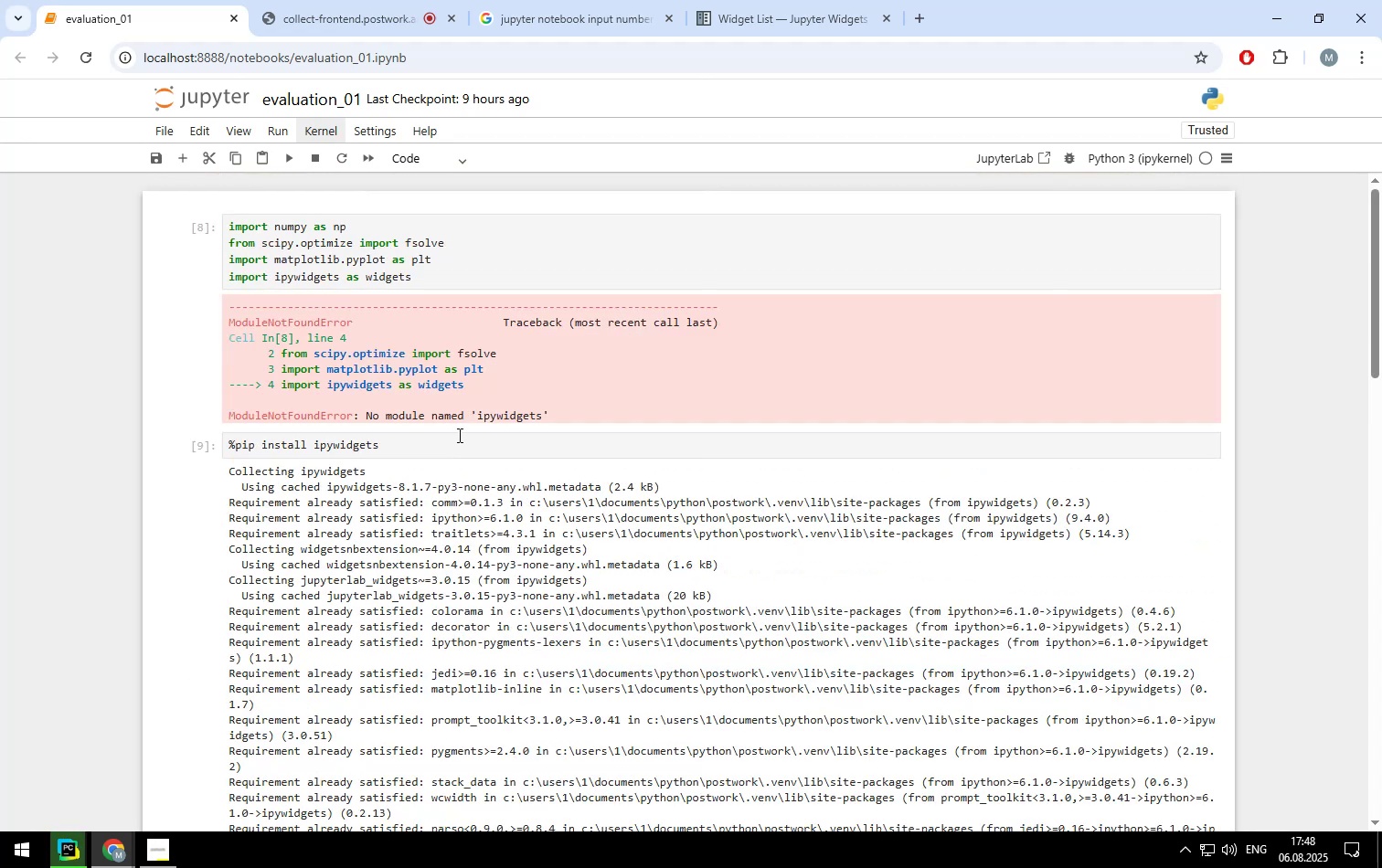 
left_click([459, 440])
 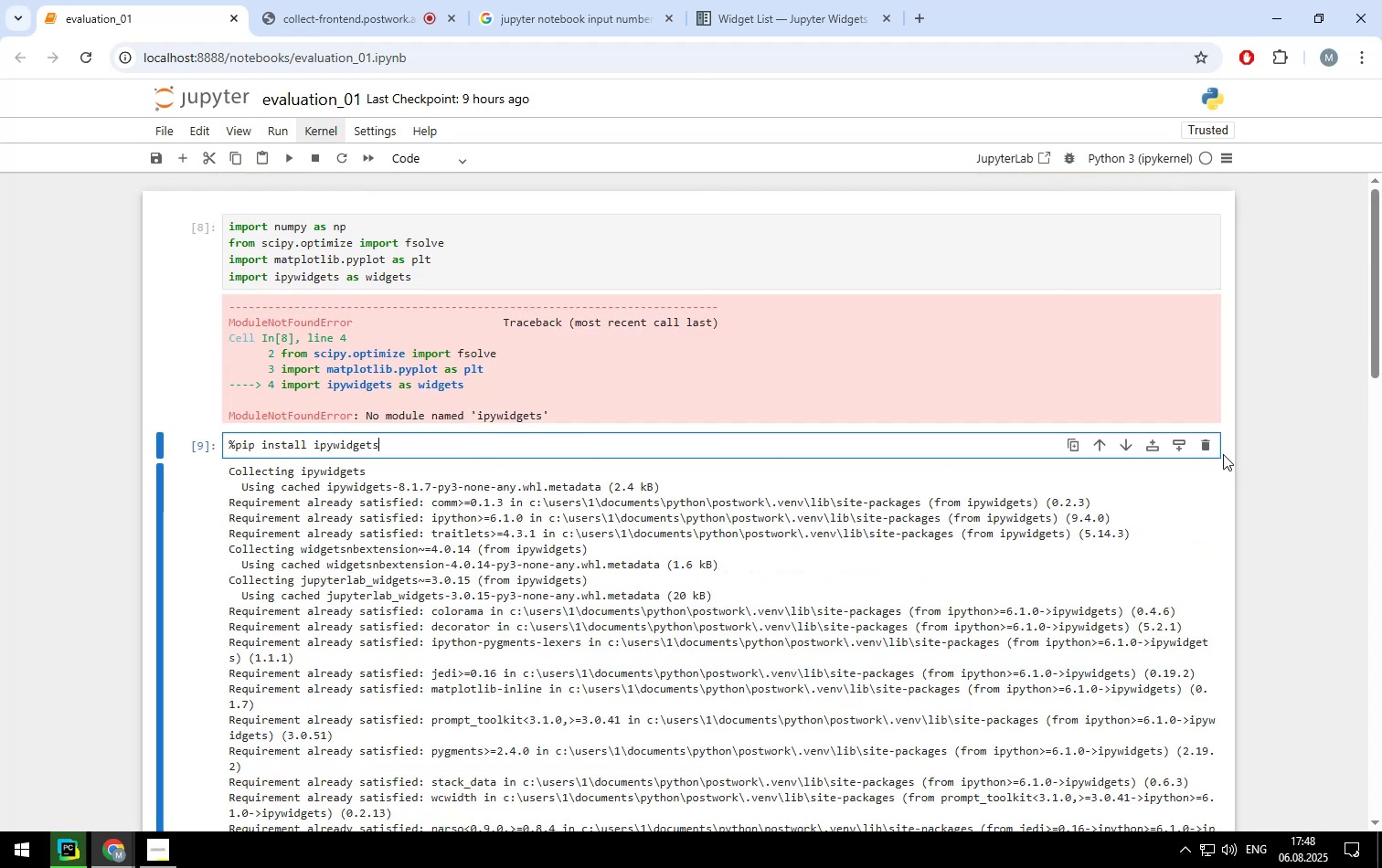 
left_click([1202, 450])
 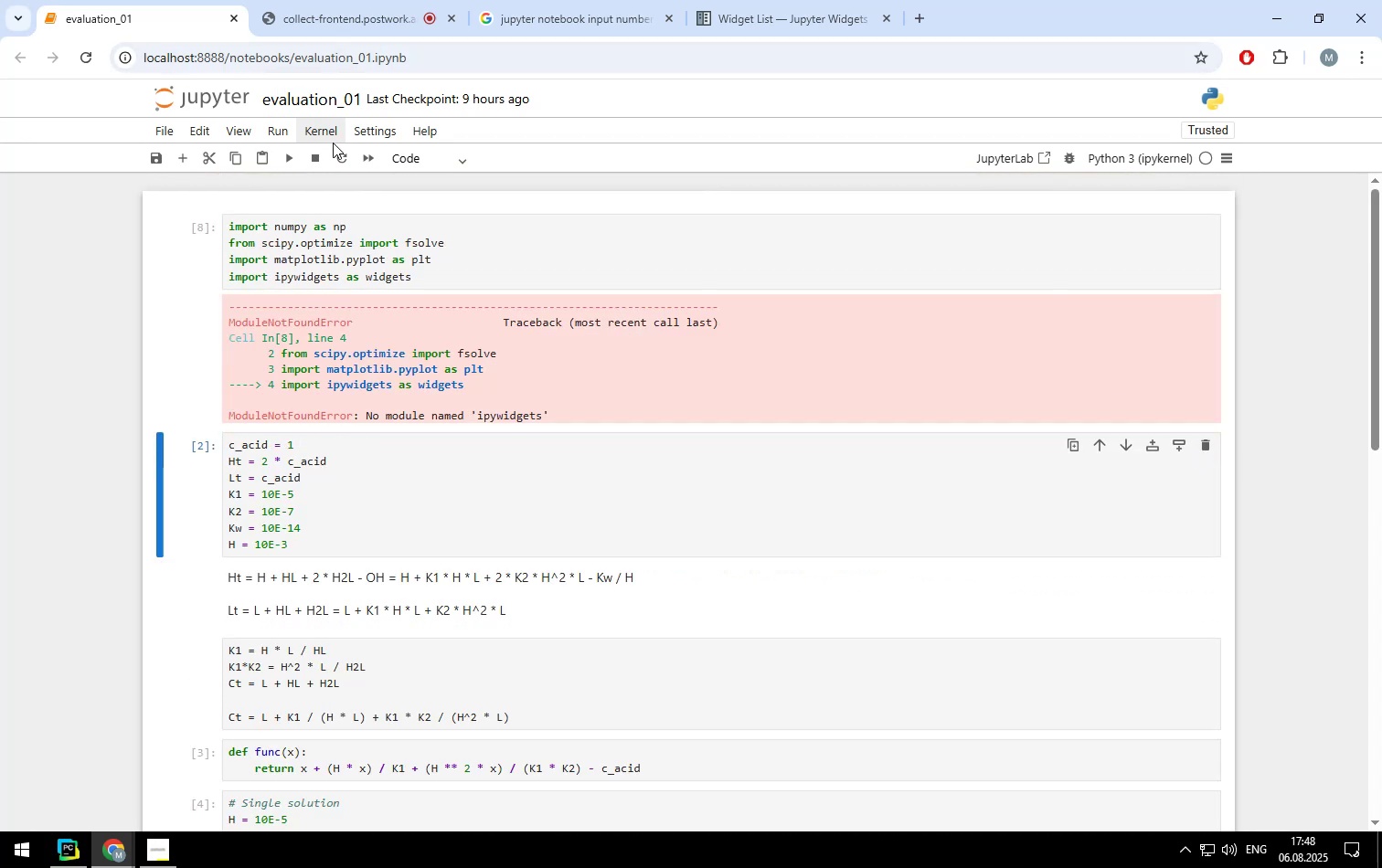 
left_click([339, 151])
 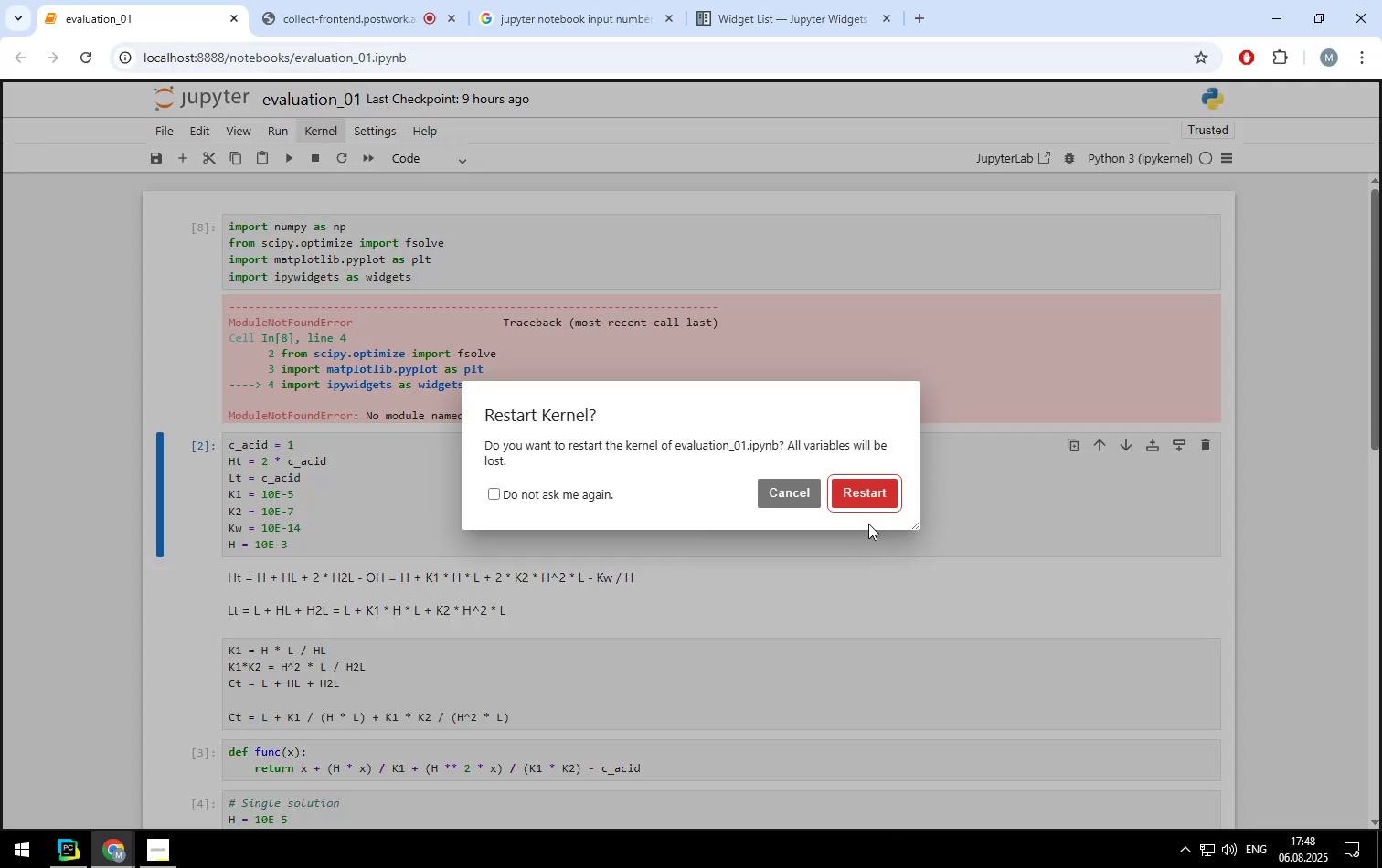 
left_click([869, 501])
 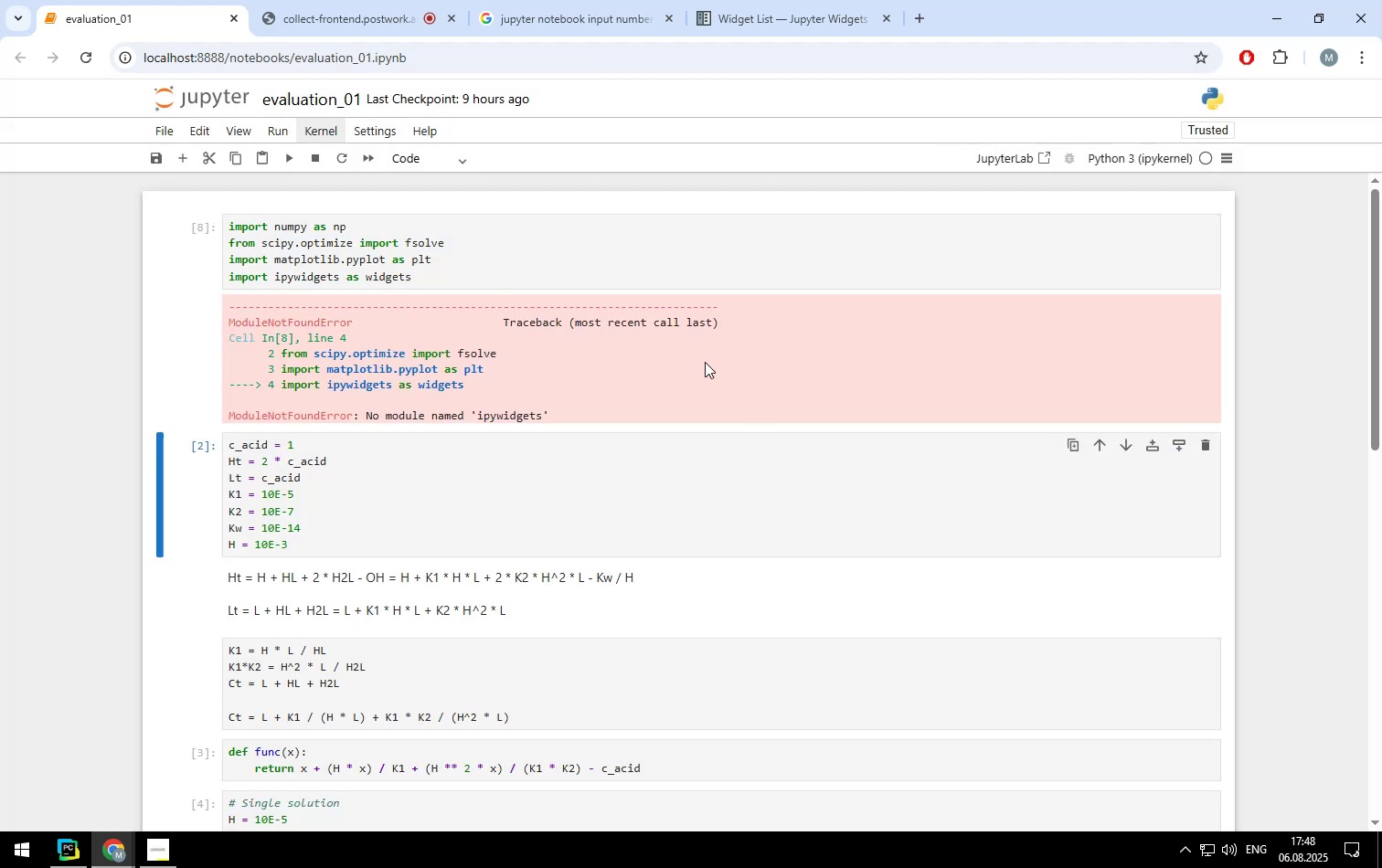 
left_click([552, 259])
 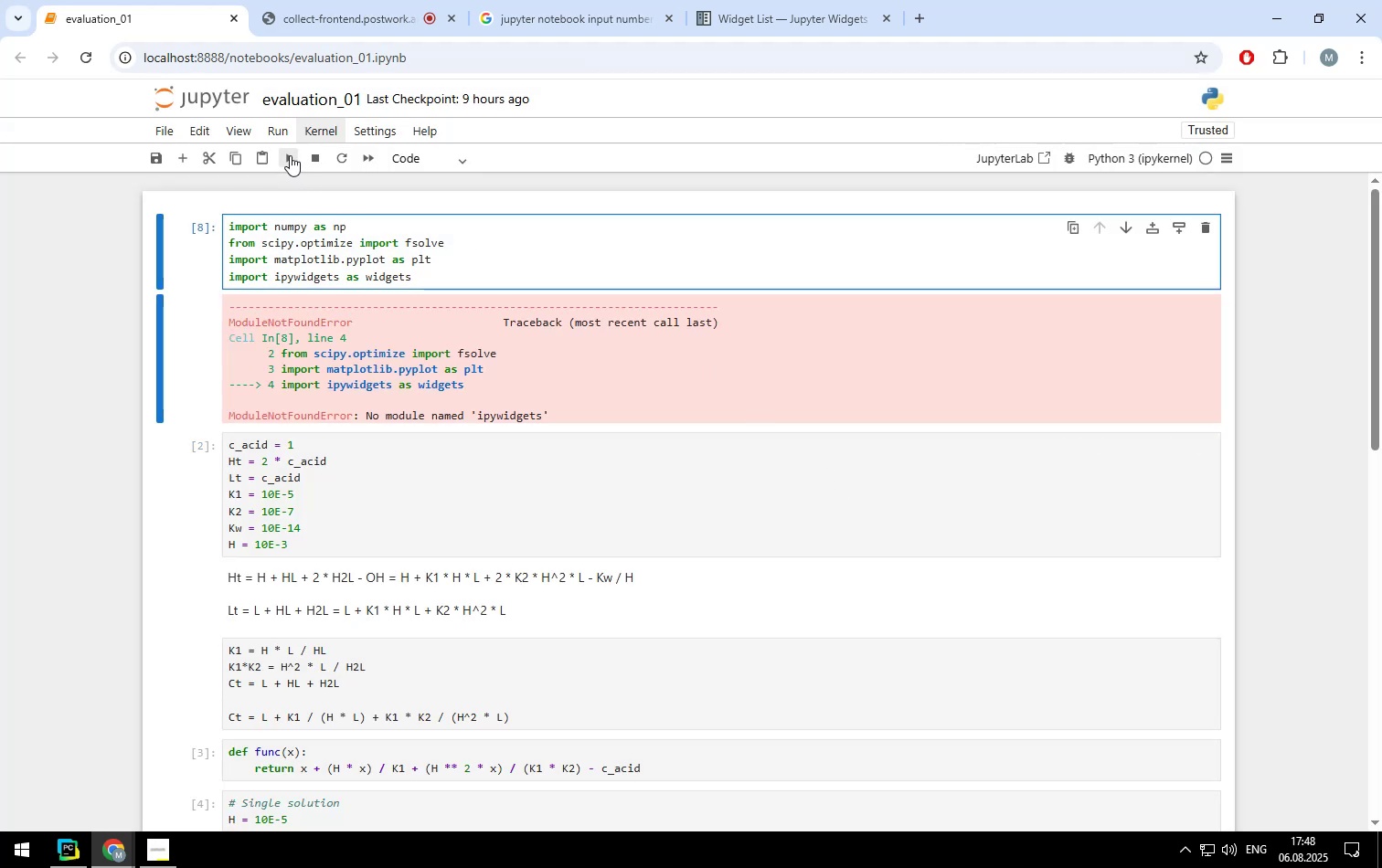 
left_click([288, 154])
 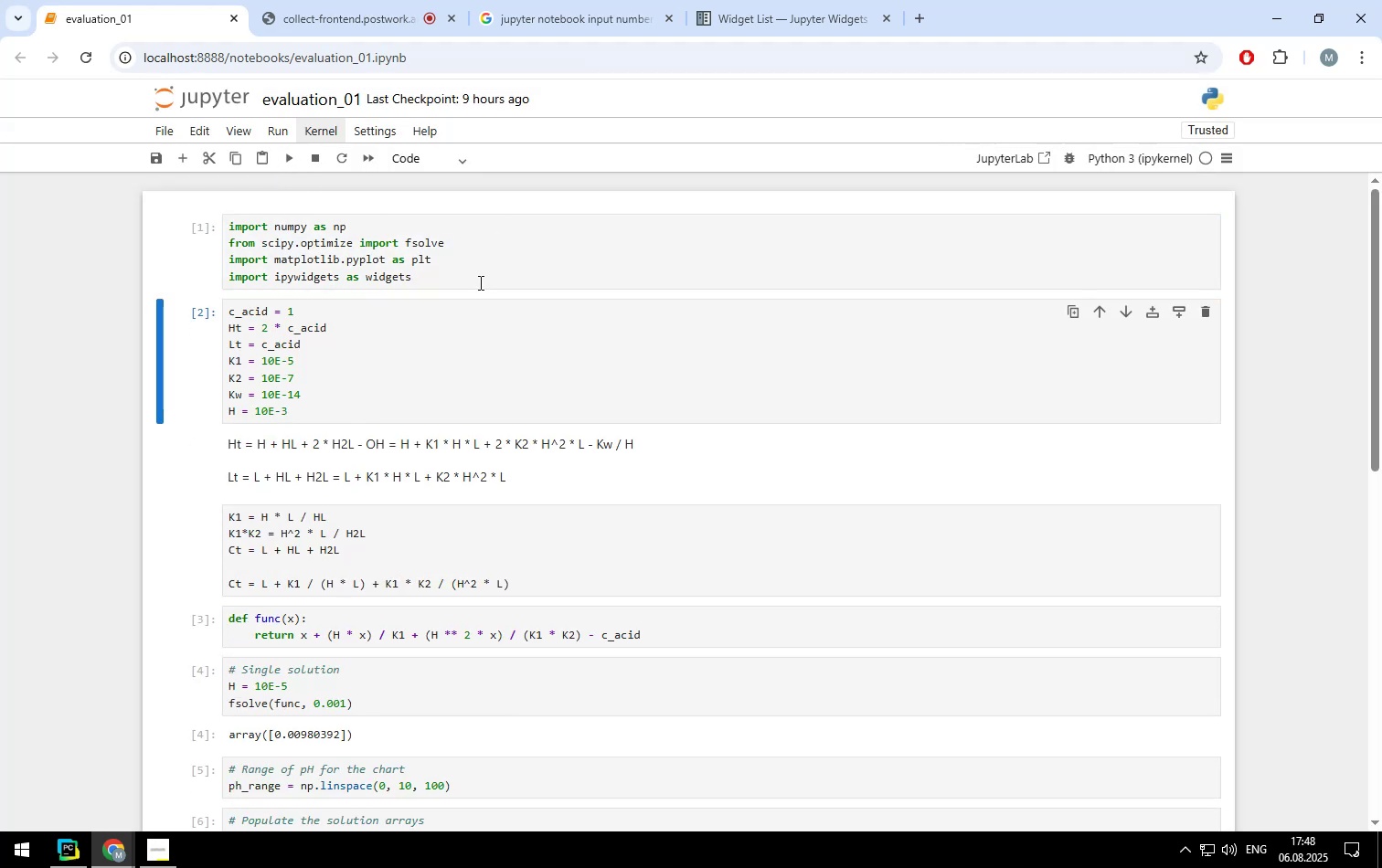 
left_click([479, 282])
 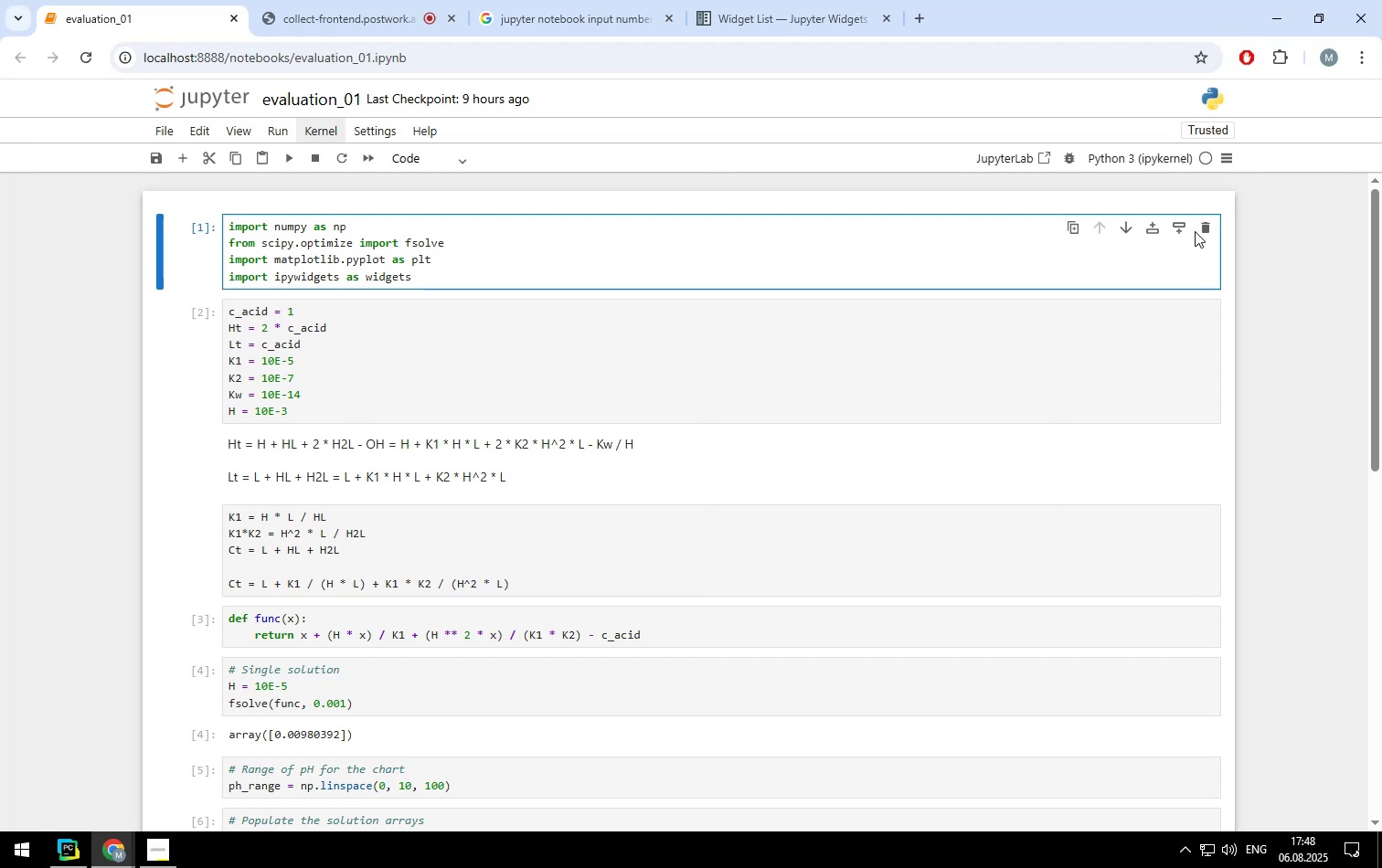 
left_click([1187, 228])
 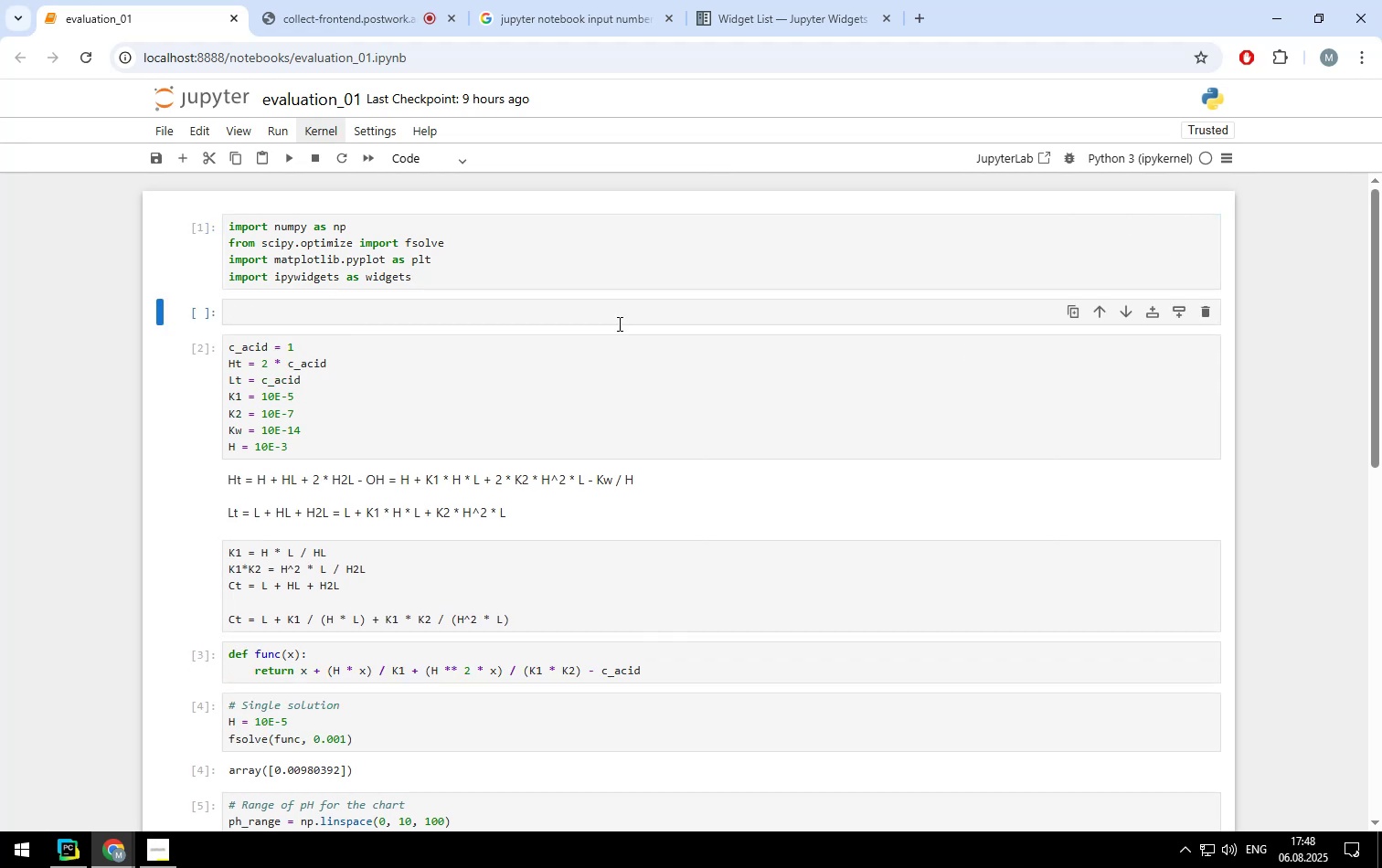 
left_click([618, 318])
 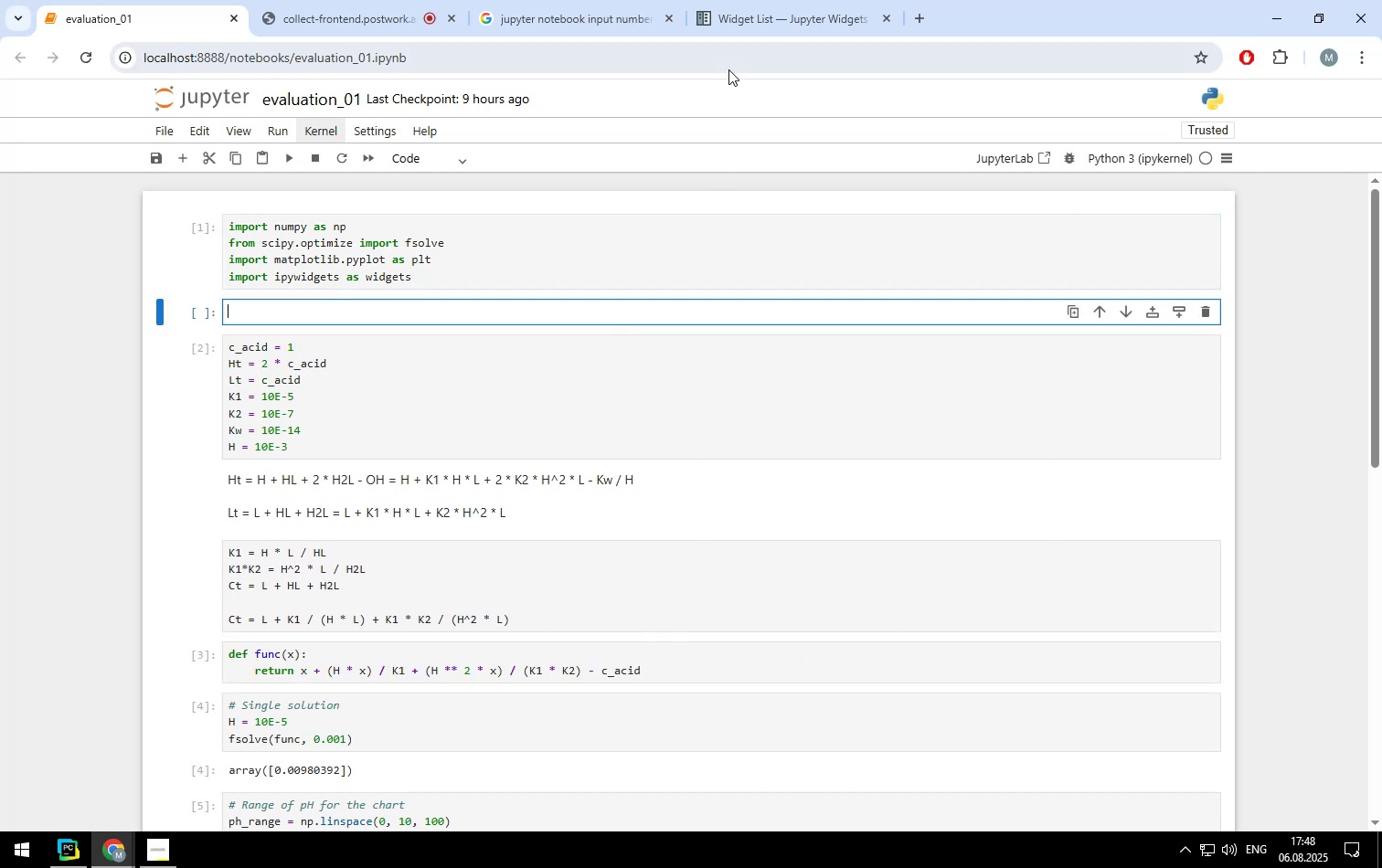 
left_click([738, 26])
 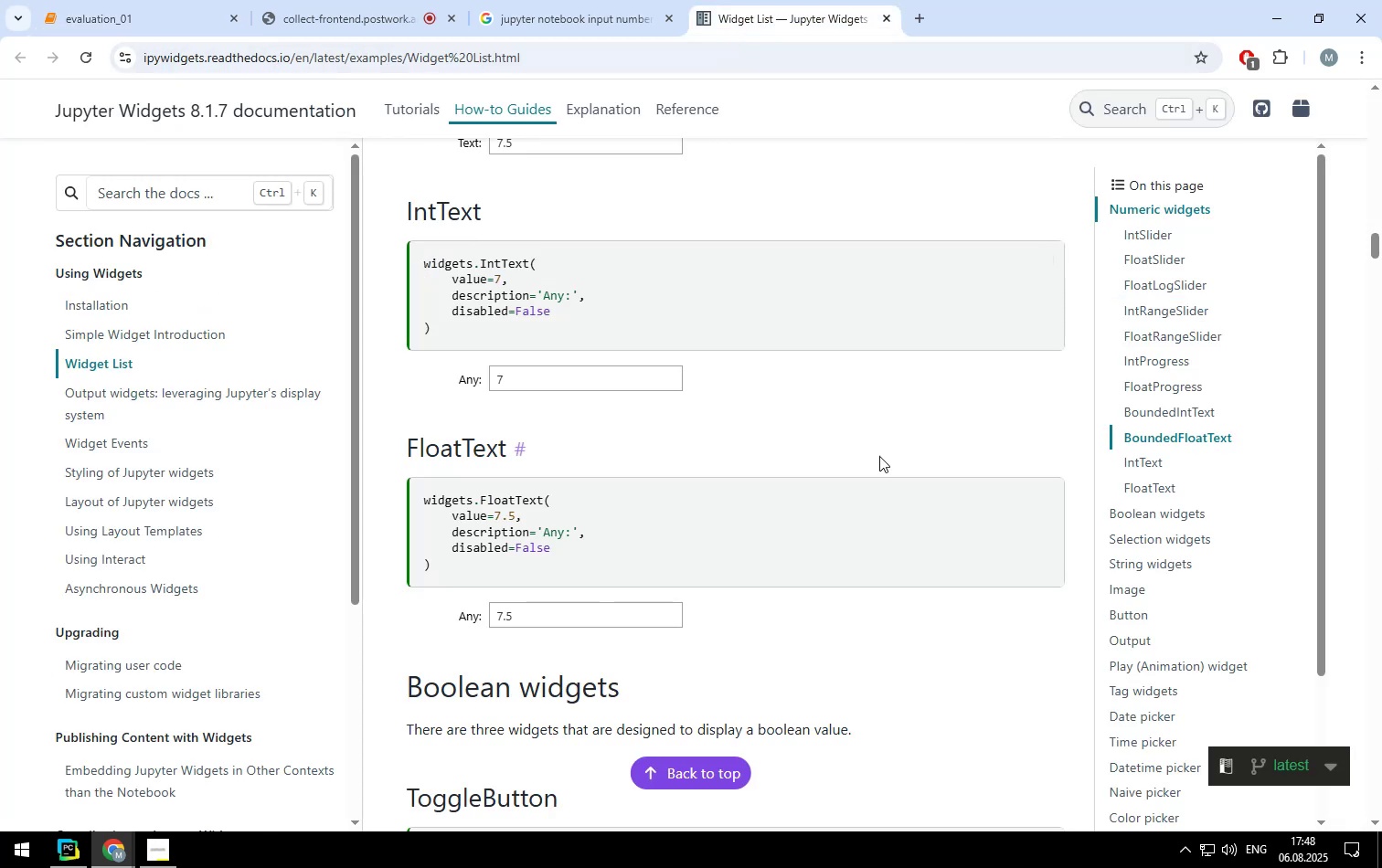 
scroll: coordinate [581, 376], scroll_direction: up, amount: 22.0
 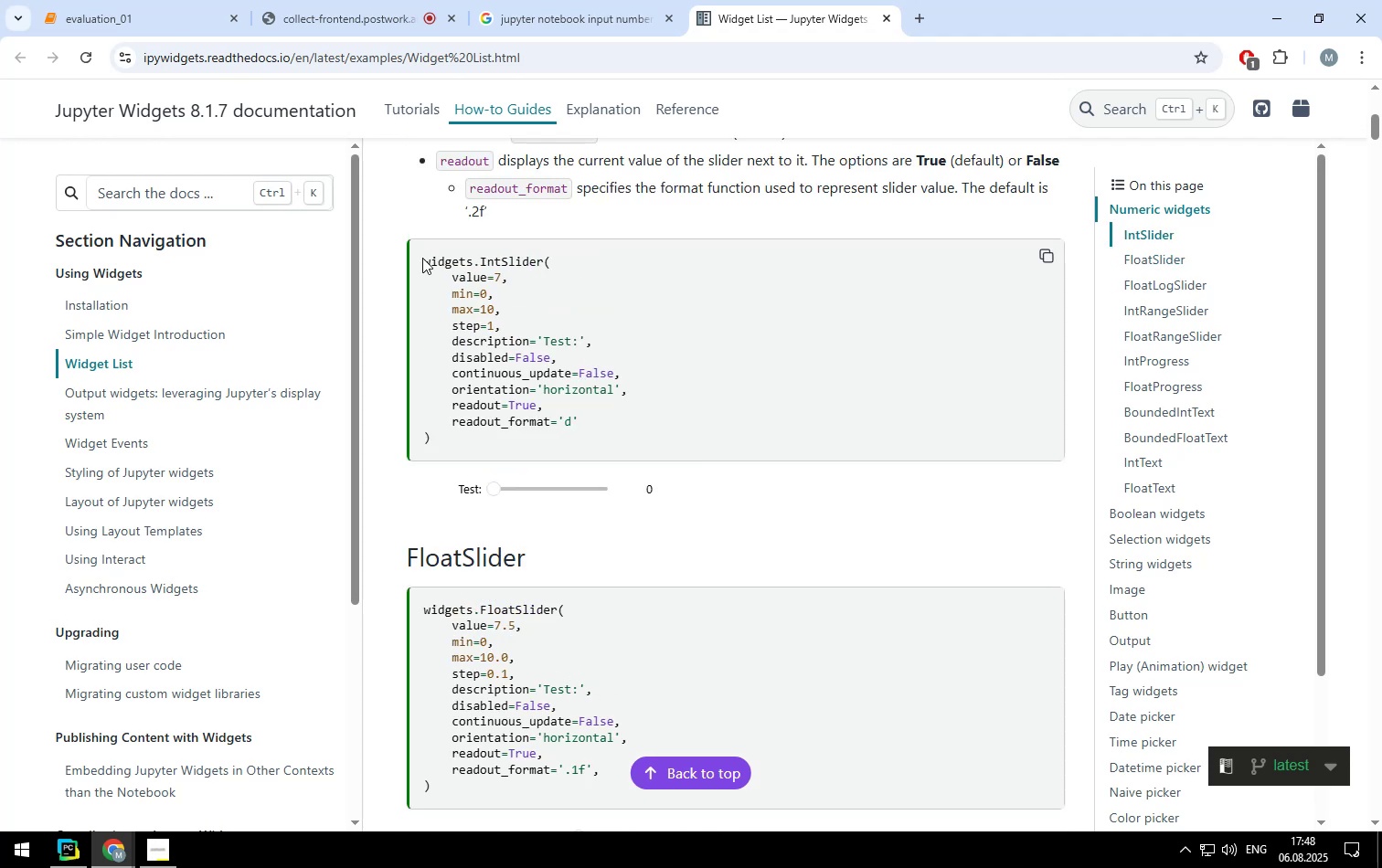 
left_click_drag(start_coordinate=[424, 258], to_coordinate=[477, 437])
 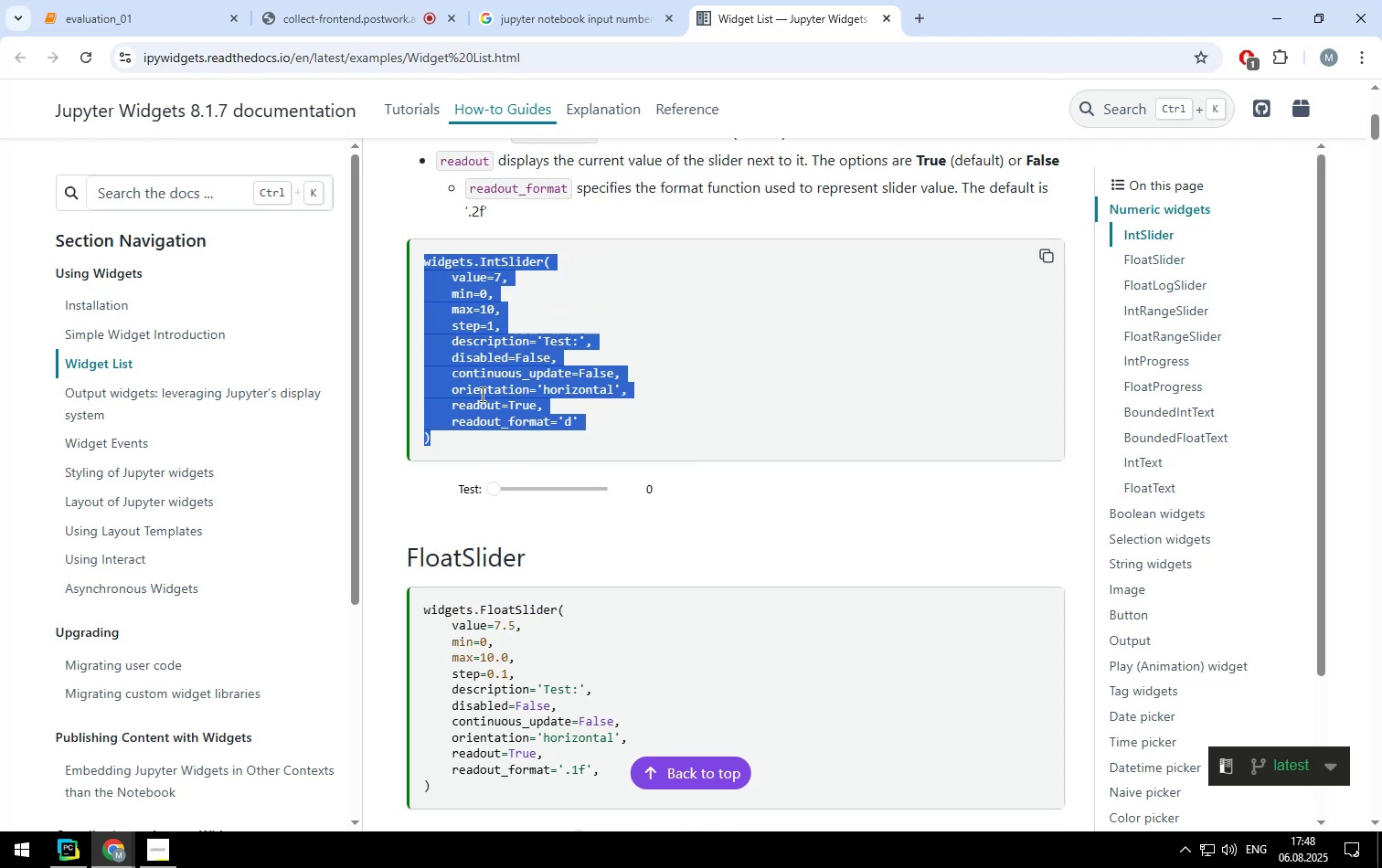 
right_click([481, 394])
 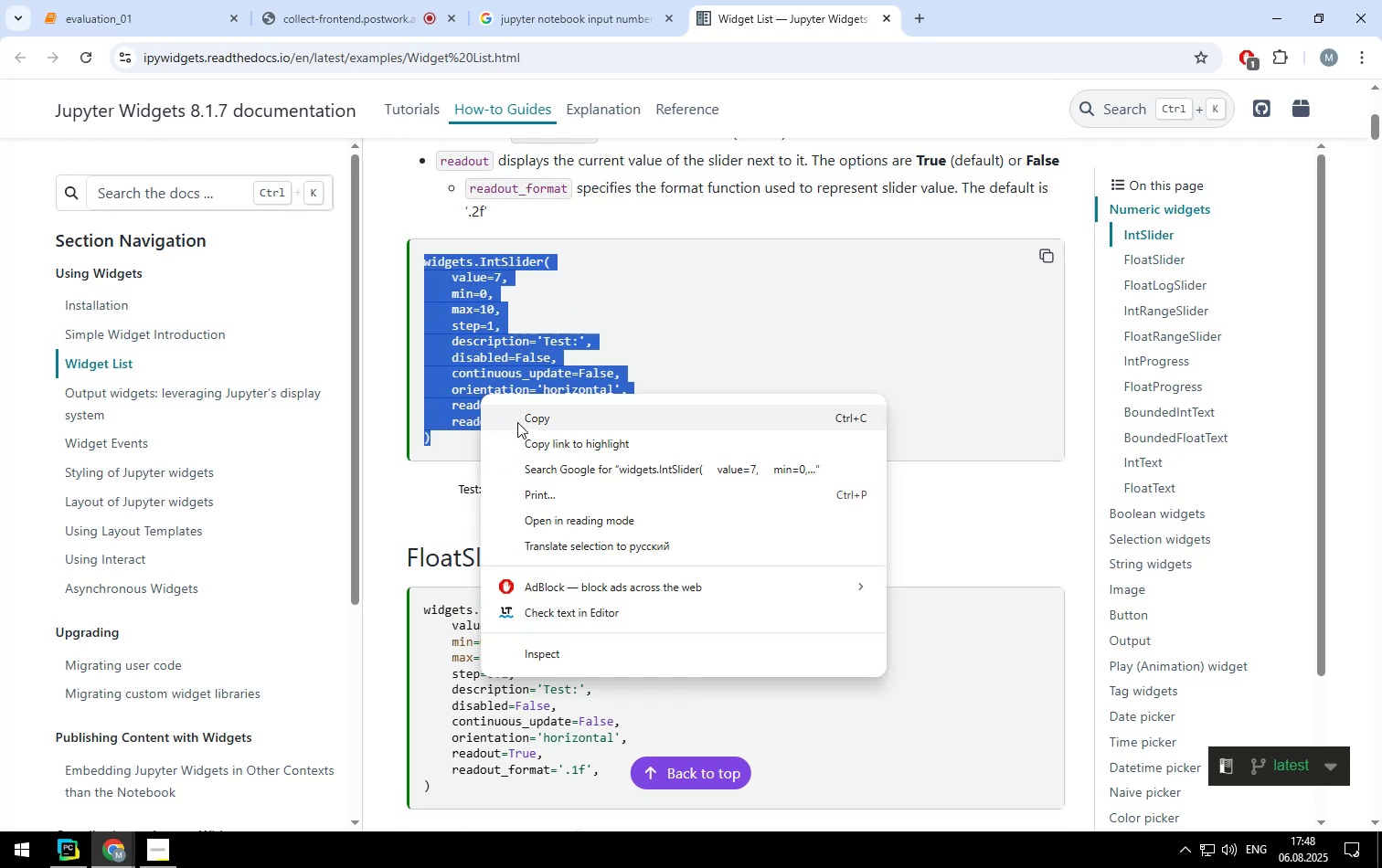 
left_click([517, 422])
 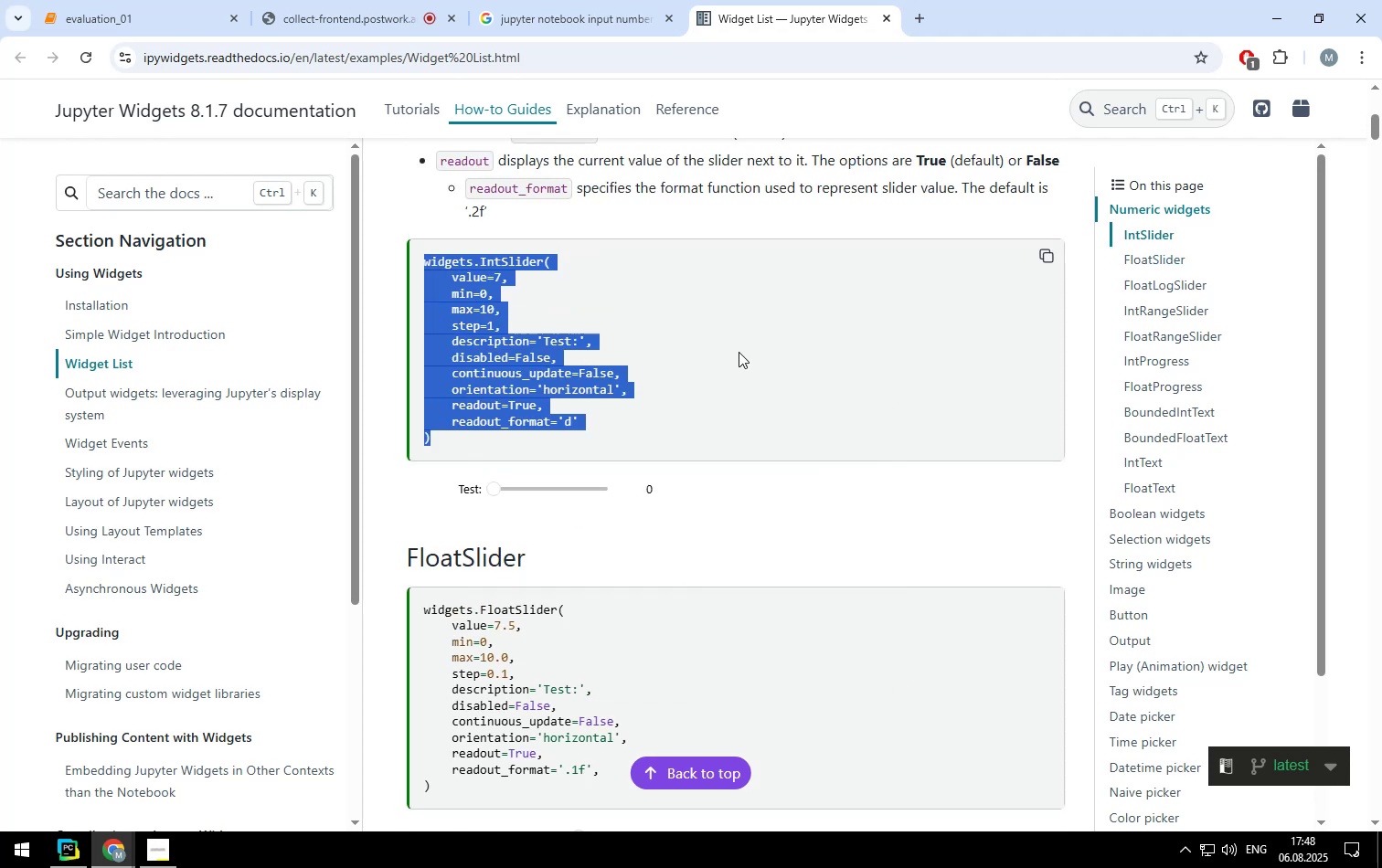 
scroll: coordinate [739, 352], scroll_direction: up, amount: 3.0
 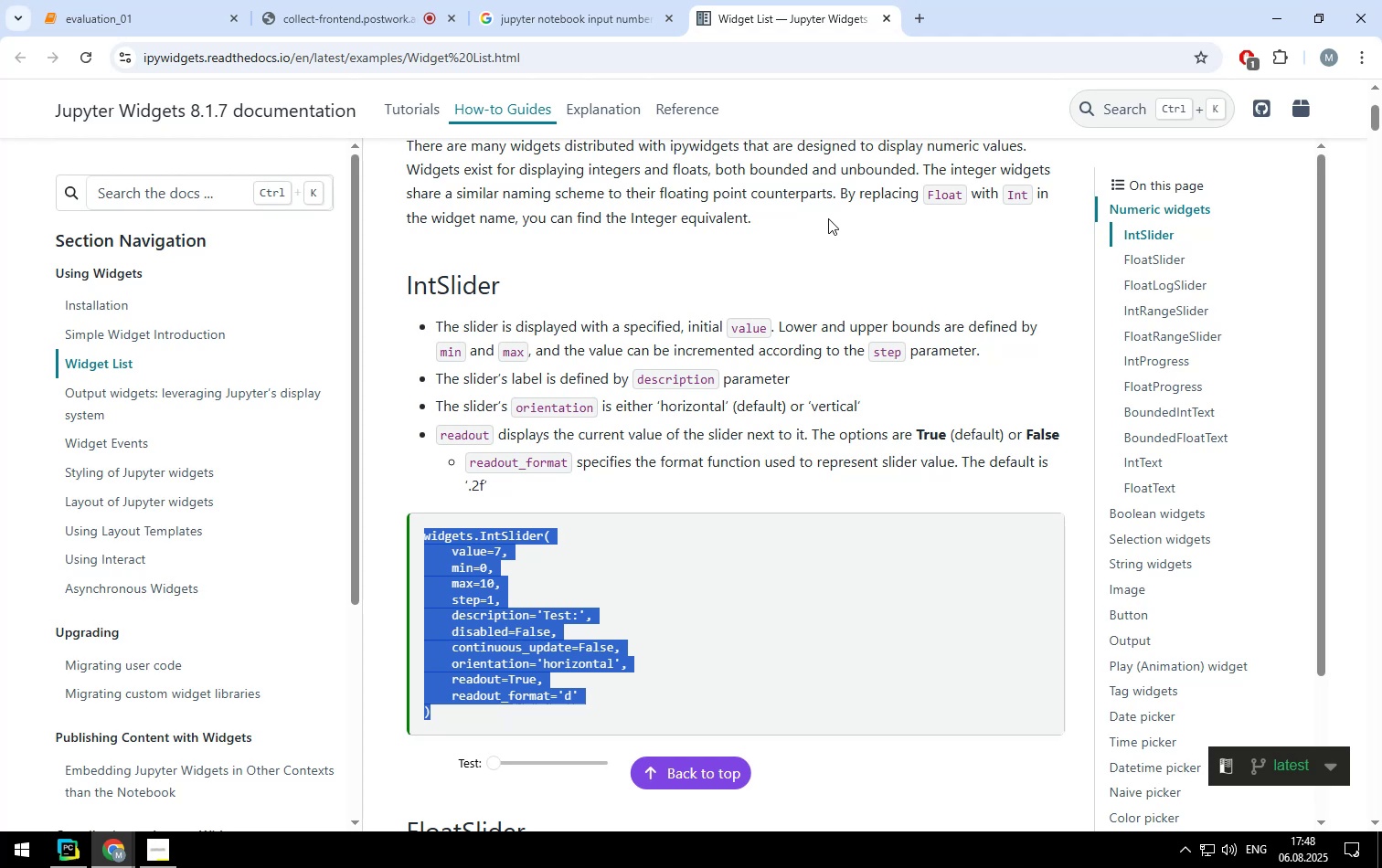 
wait(5.38)
 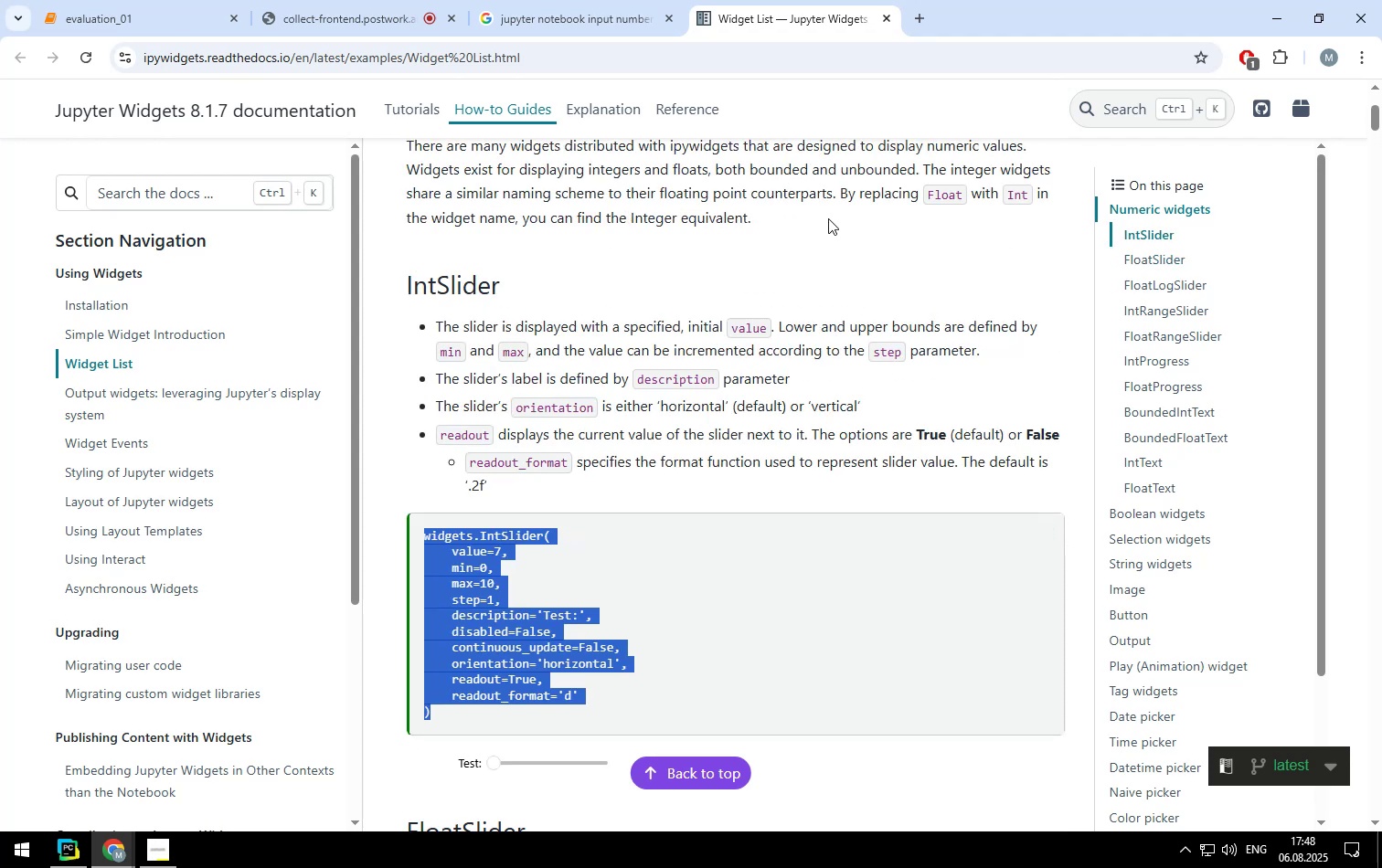 
scroll: coordinate [908, 372], scroll_direction: up, amount: 1.0
 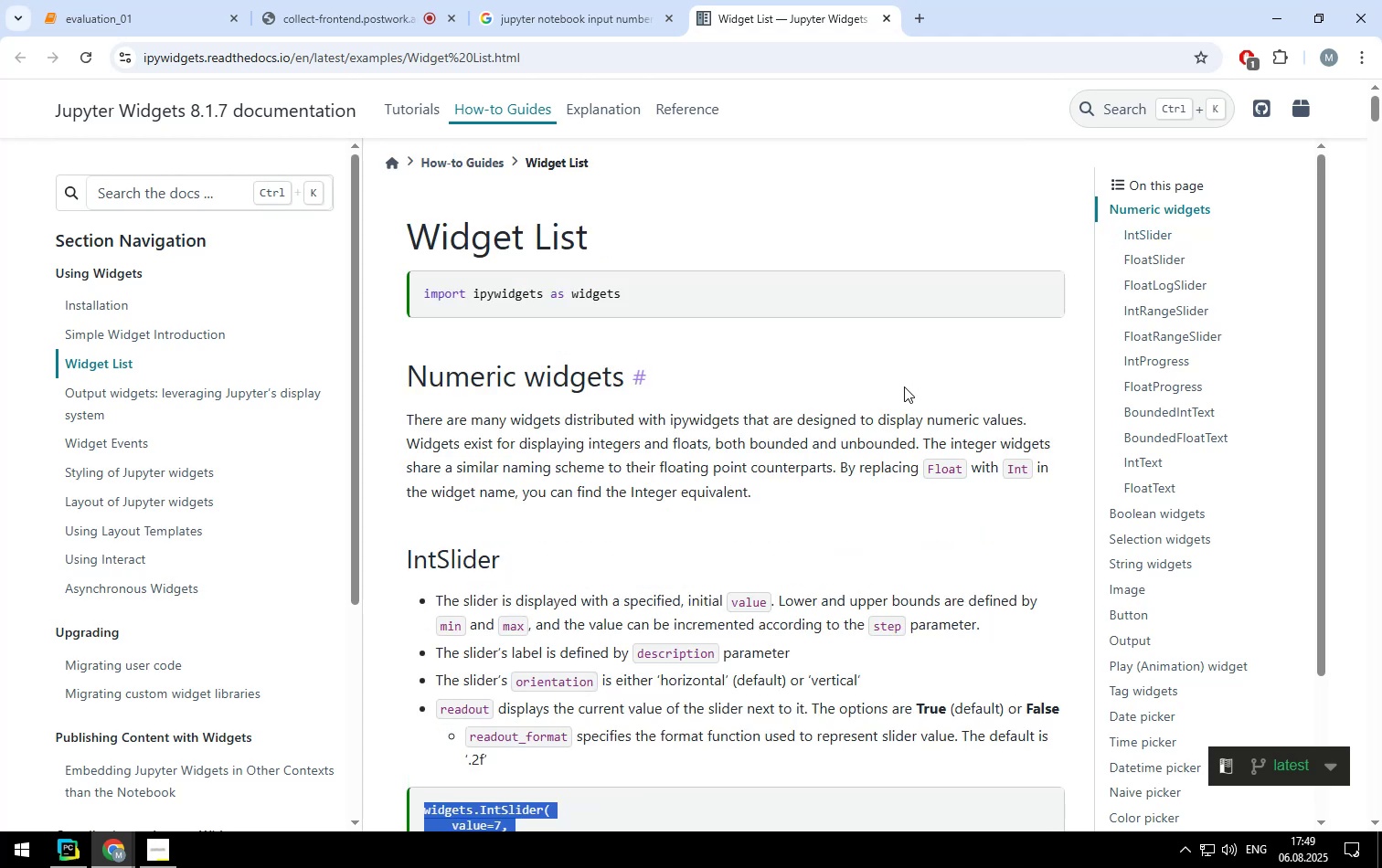 
scroll: coordinate [904, 386], scroll_direction: down, amount: 15.0
 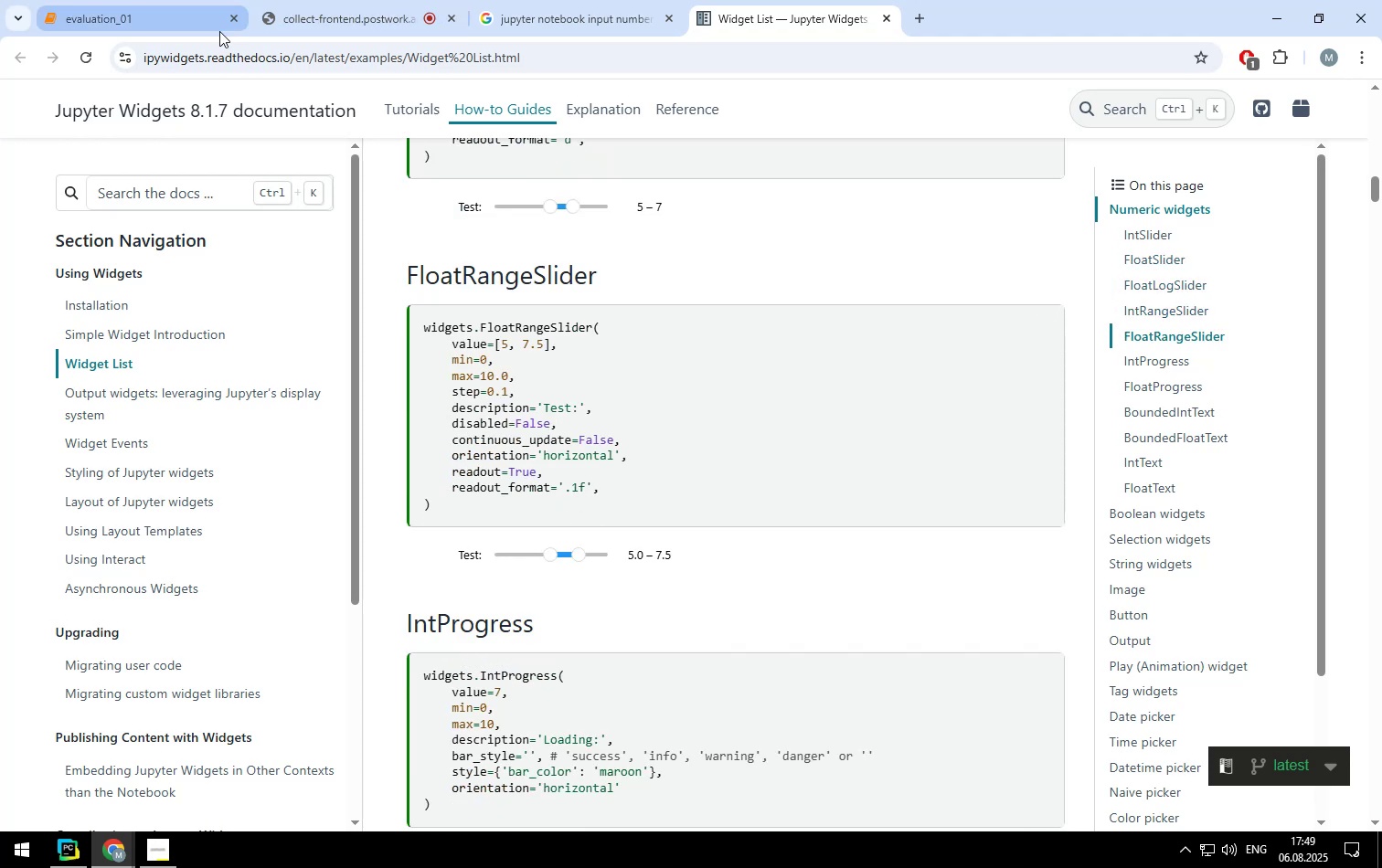 
left_click([150, 24])
 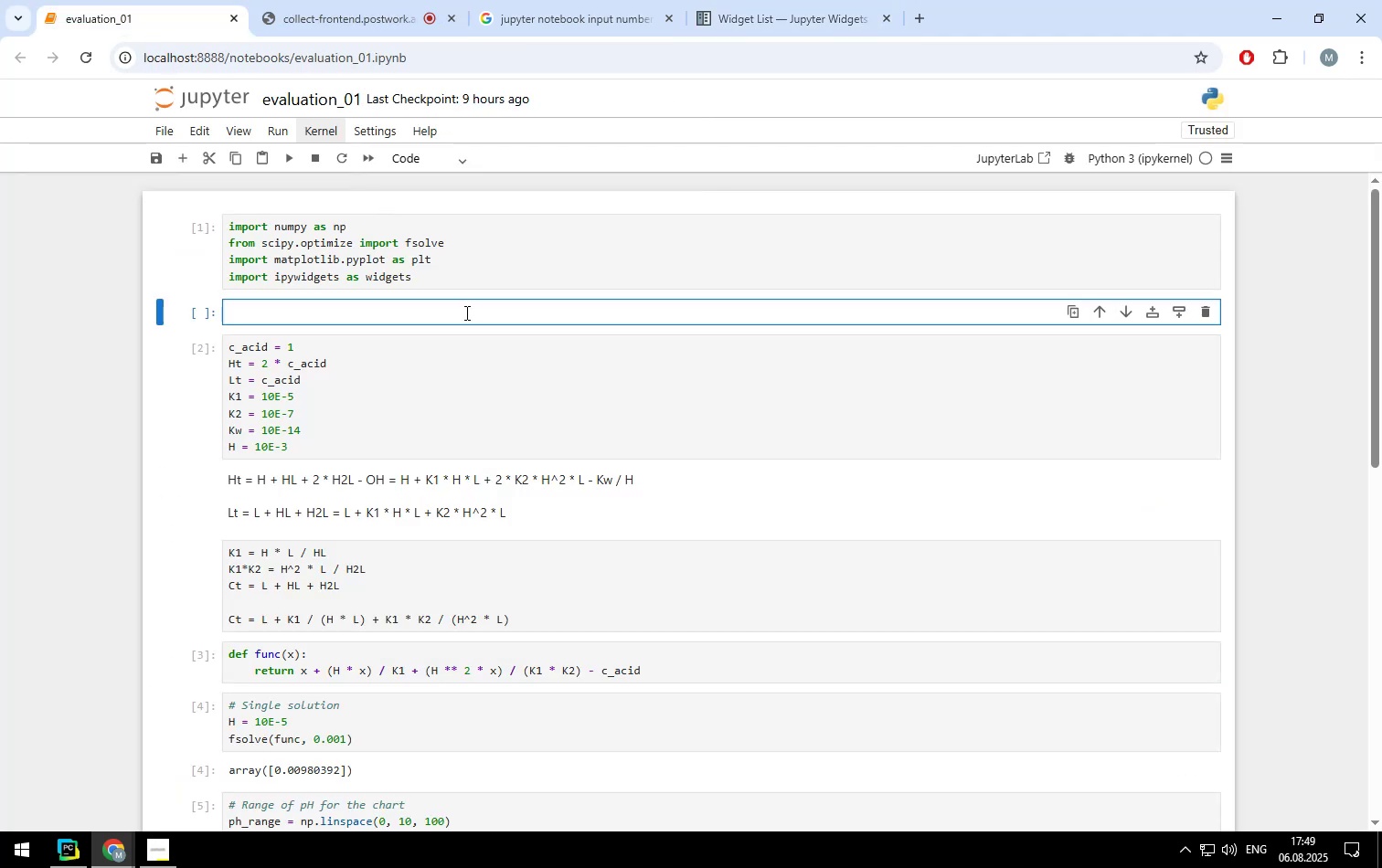 
key(Control+ControlLeft)
 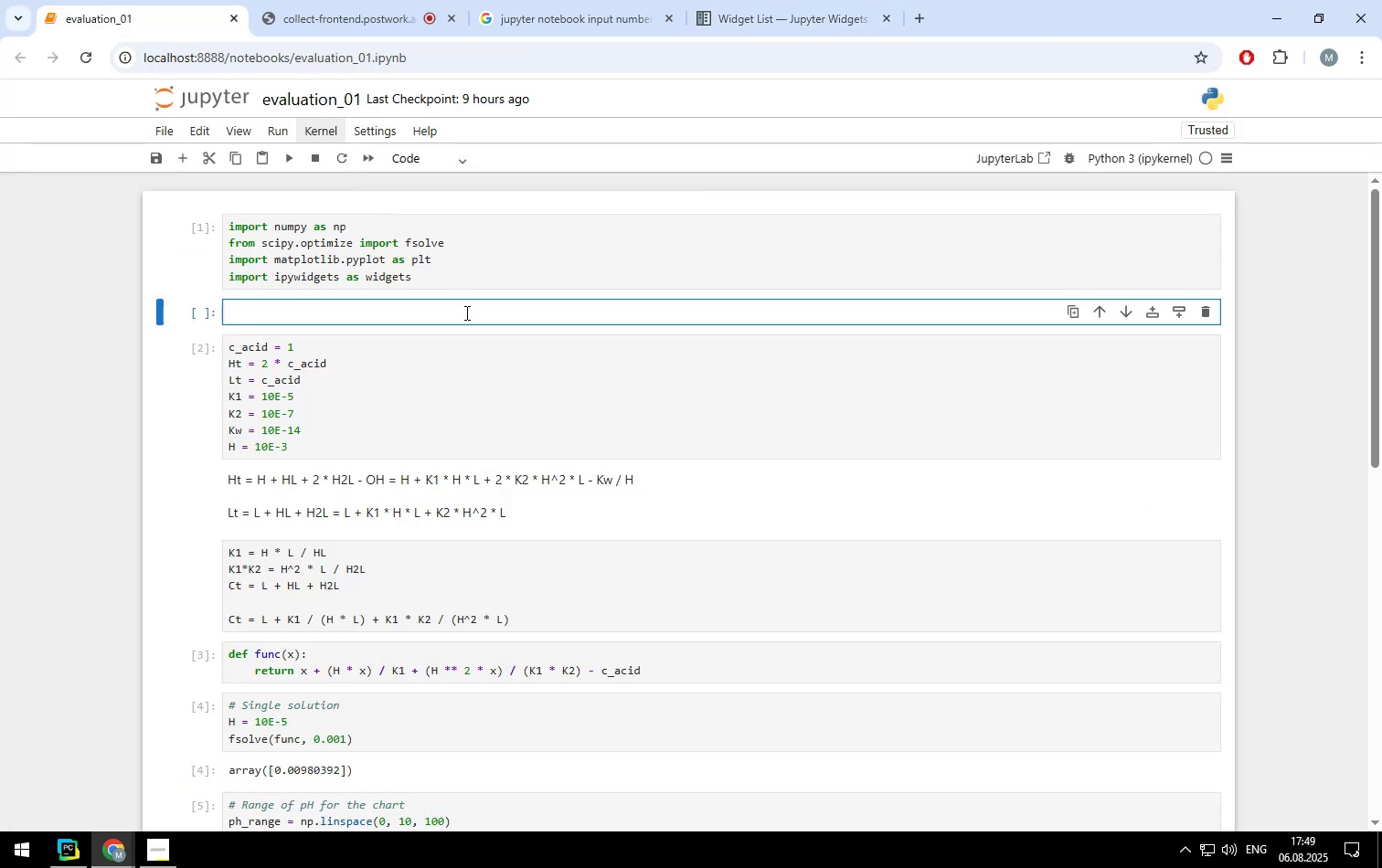 
key(Control+V)
 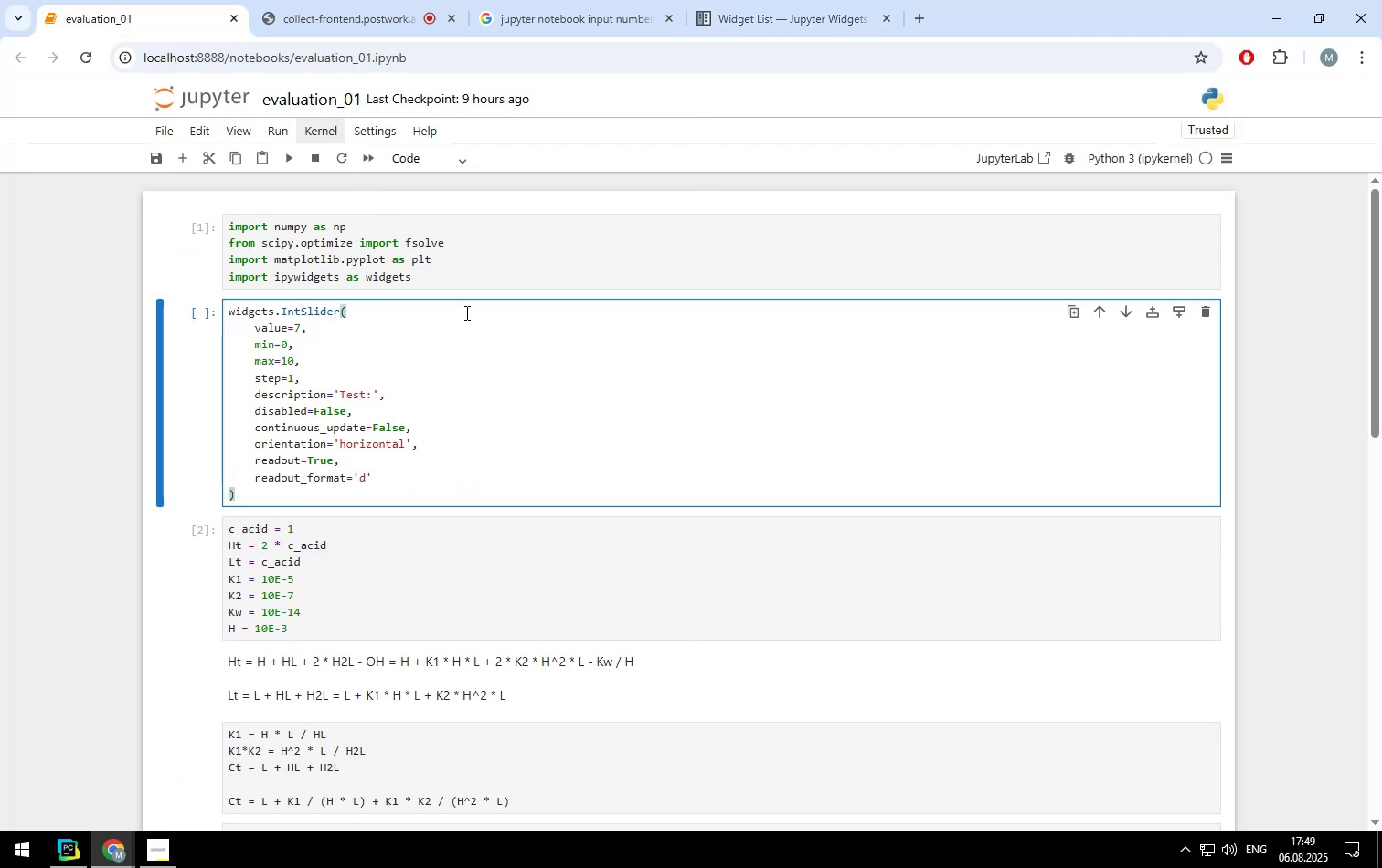 
key(Shift+ShiftLeft)
 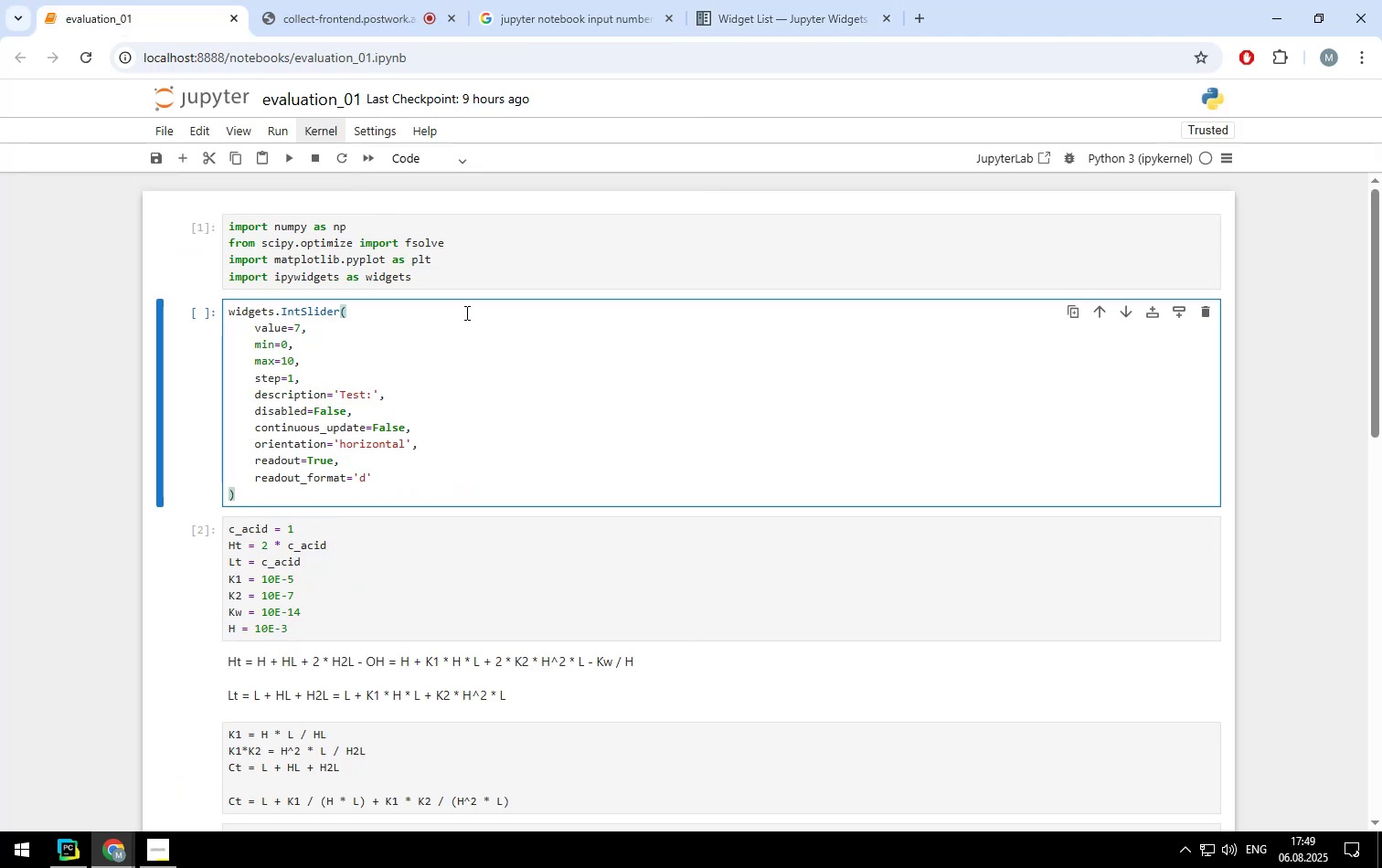 
key(Shift+Enter)
 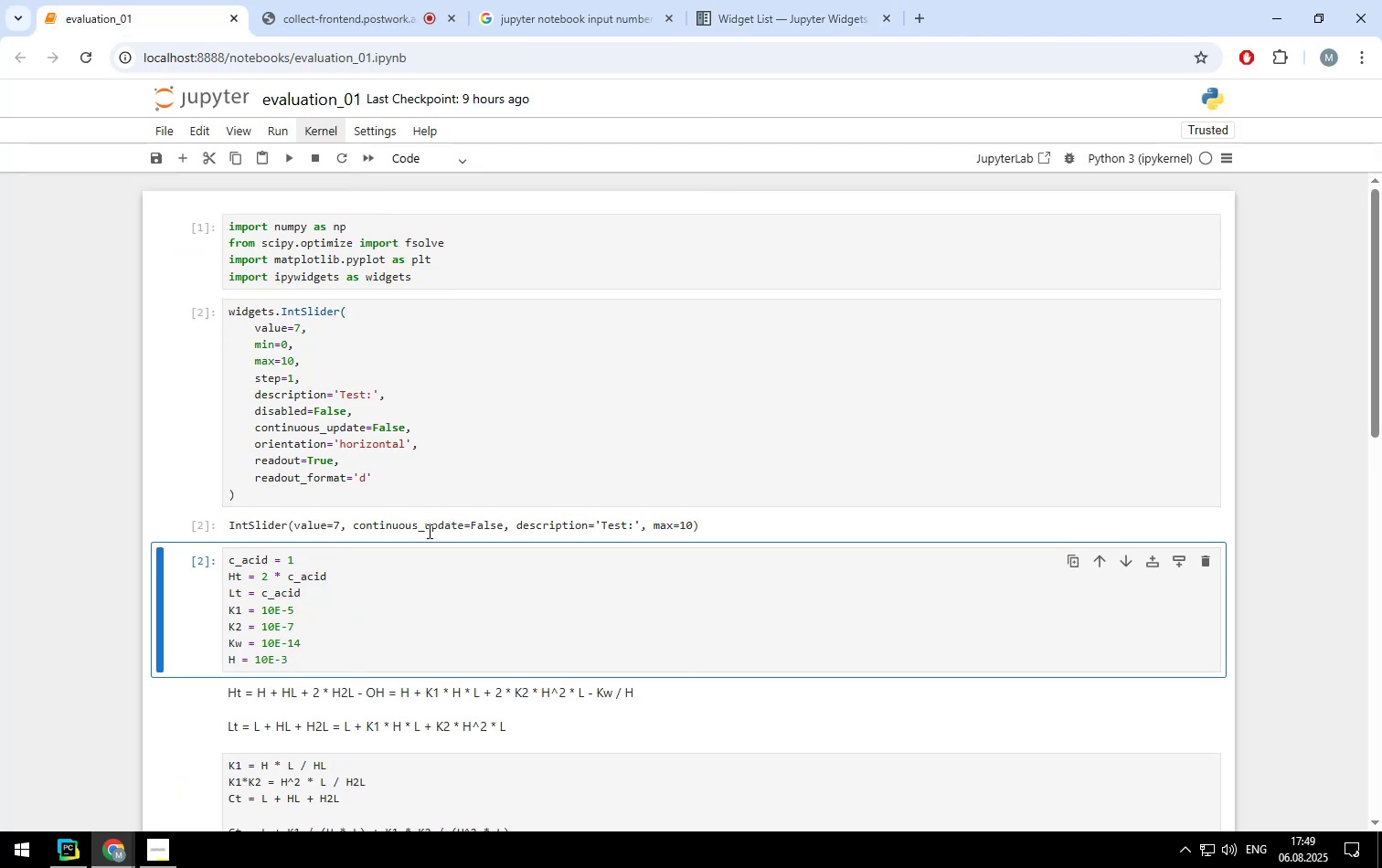 
left_click([397, 470])
 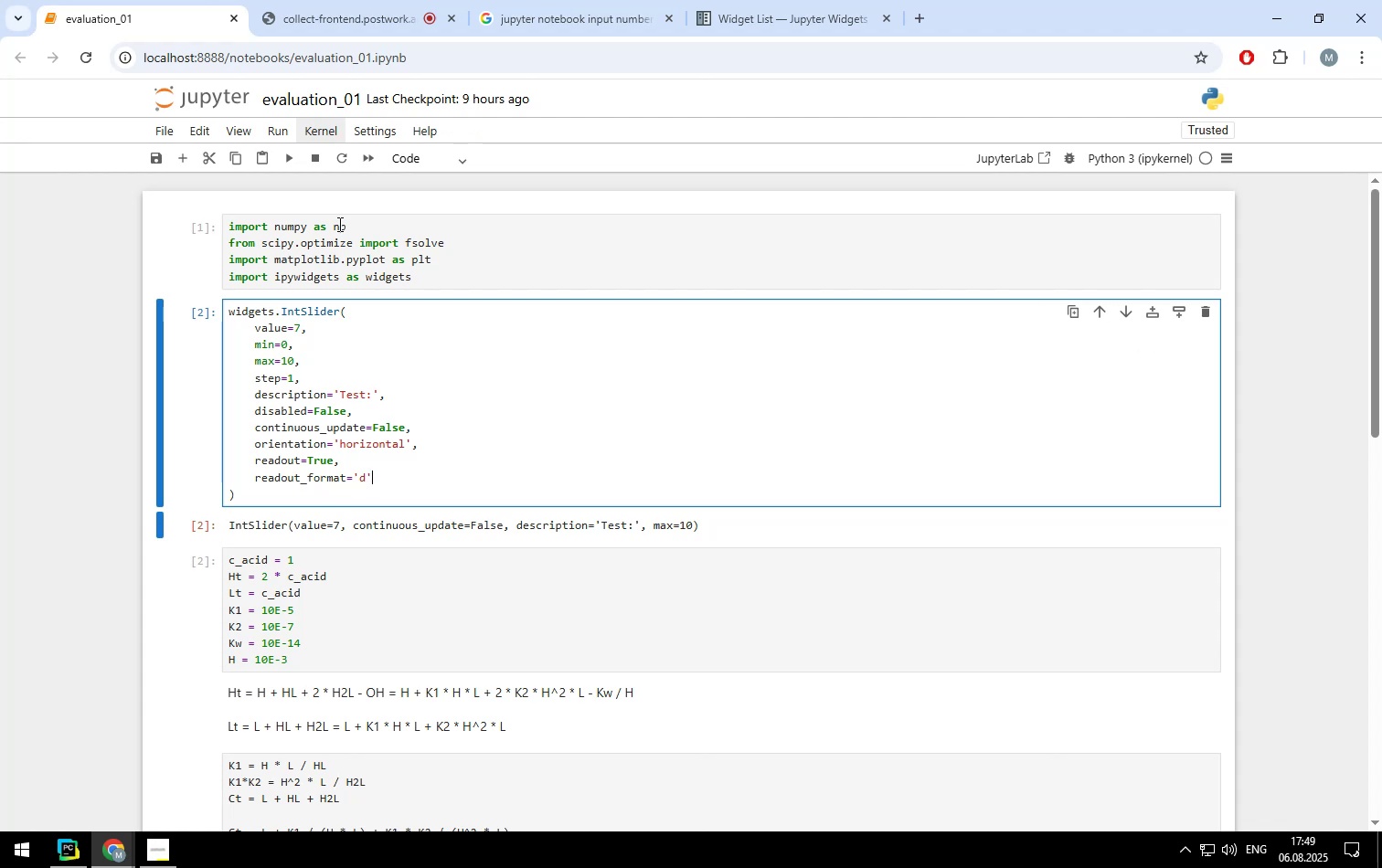 
left_click([295, 153])
 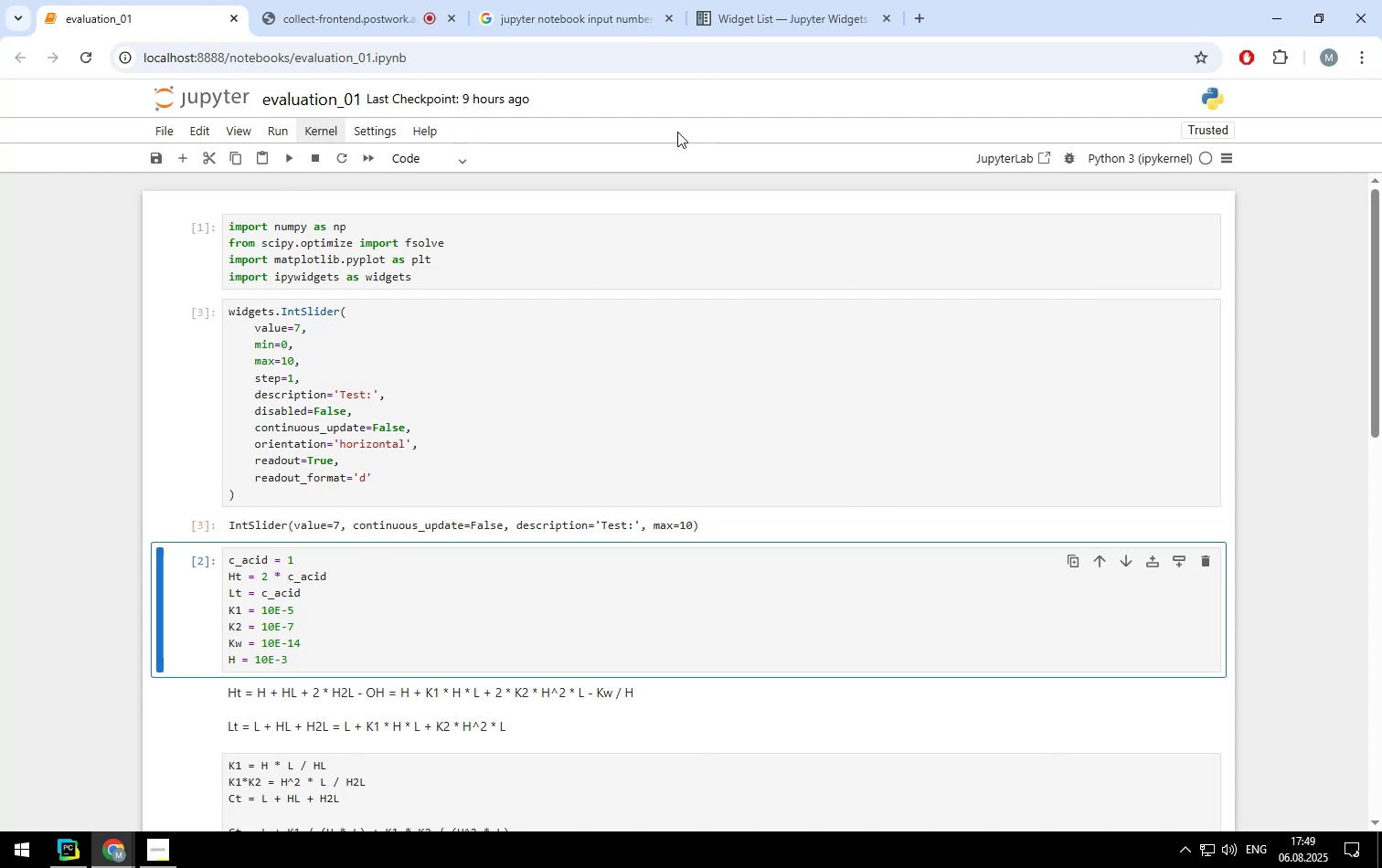 
left_click([772, 25])
 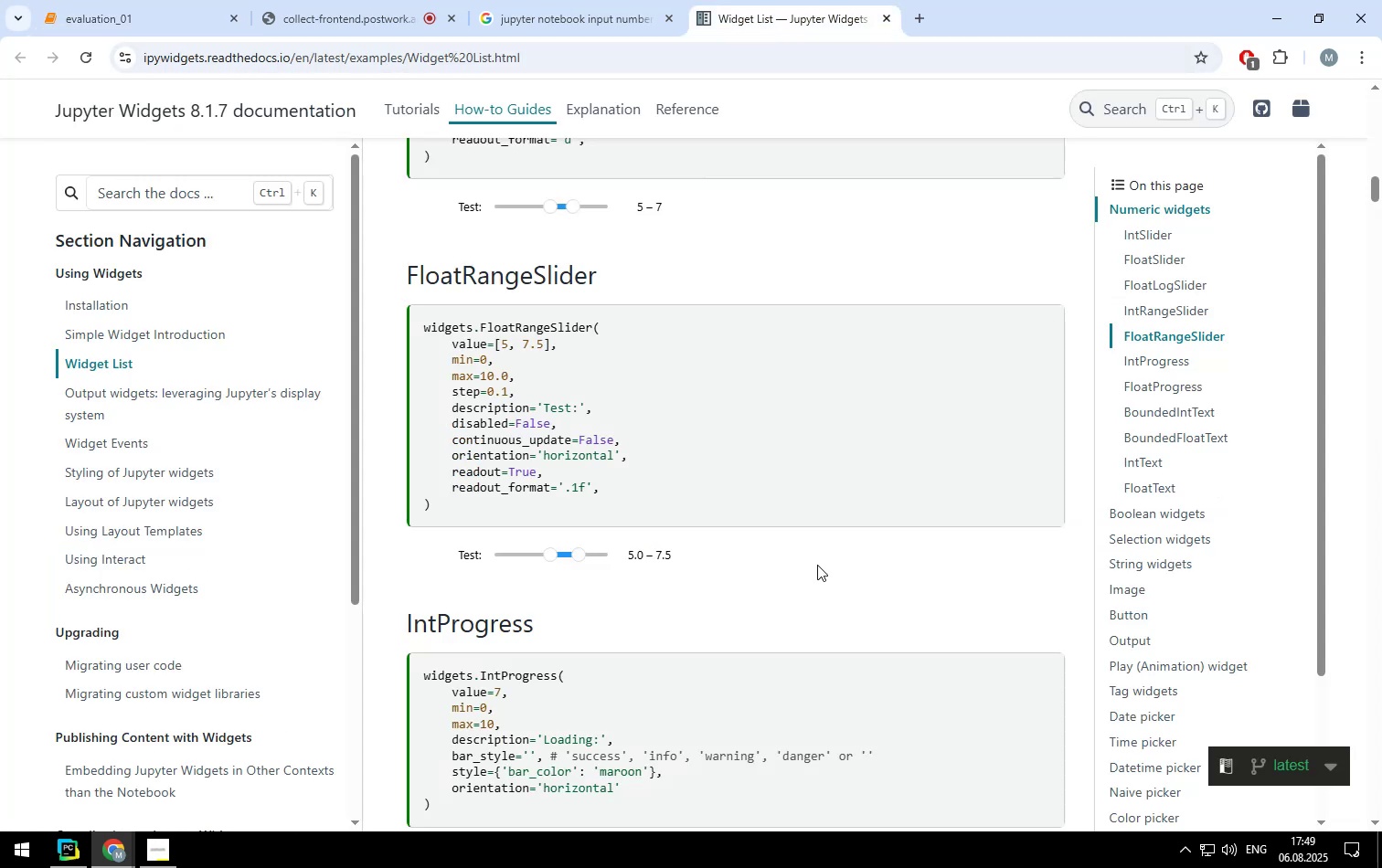 
scroll: coordinate [855, 346], scroll_direction: up, amount: 21.0
 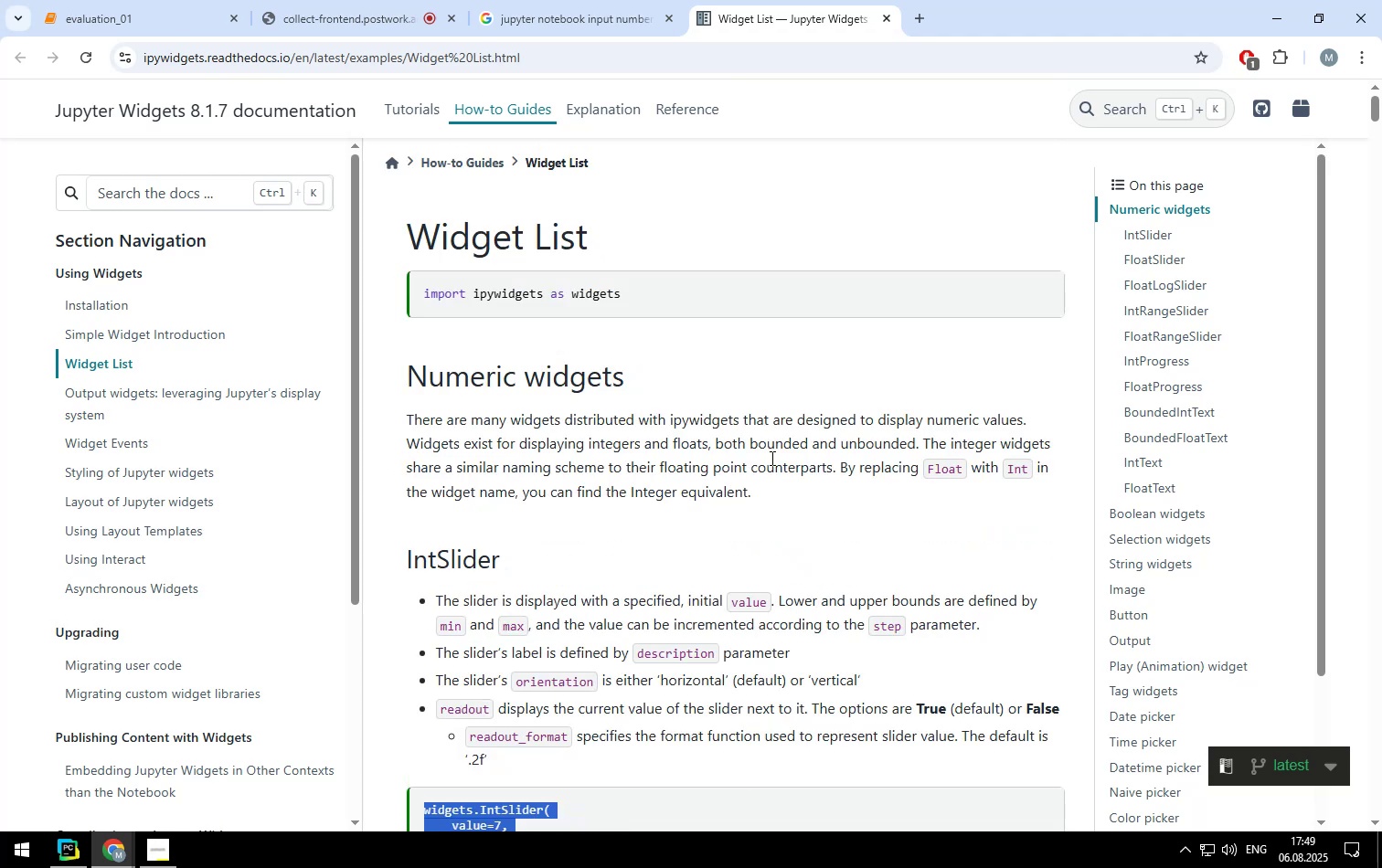 
wait(5.24)
 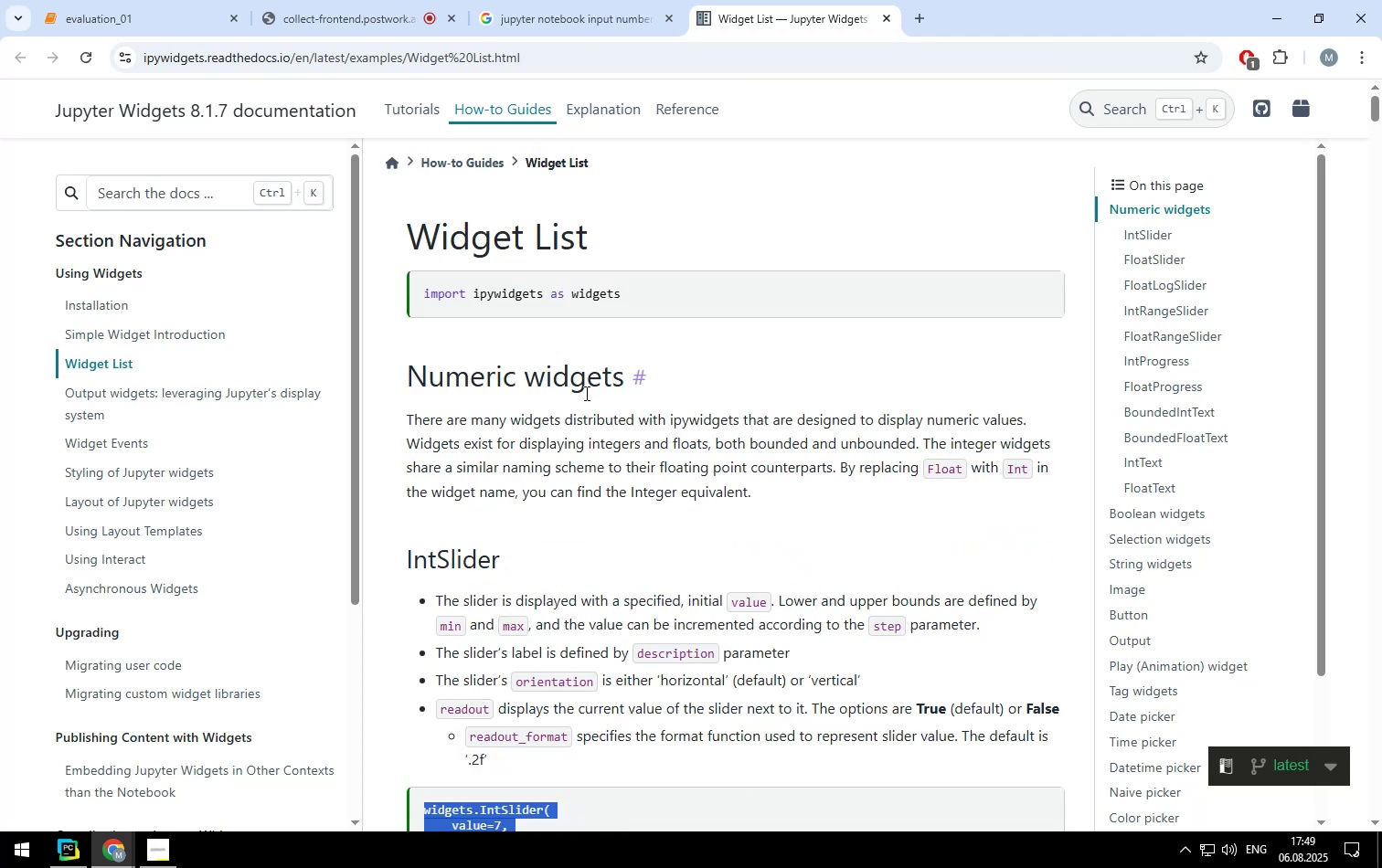 
scroll: coordinate [822, 391], scroll_direction: down, amount: 61.0
 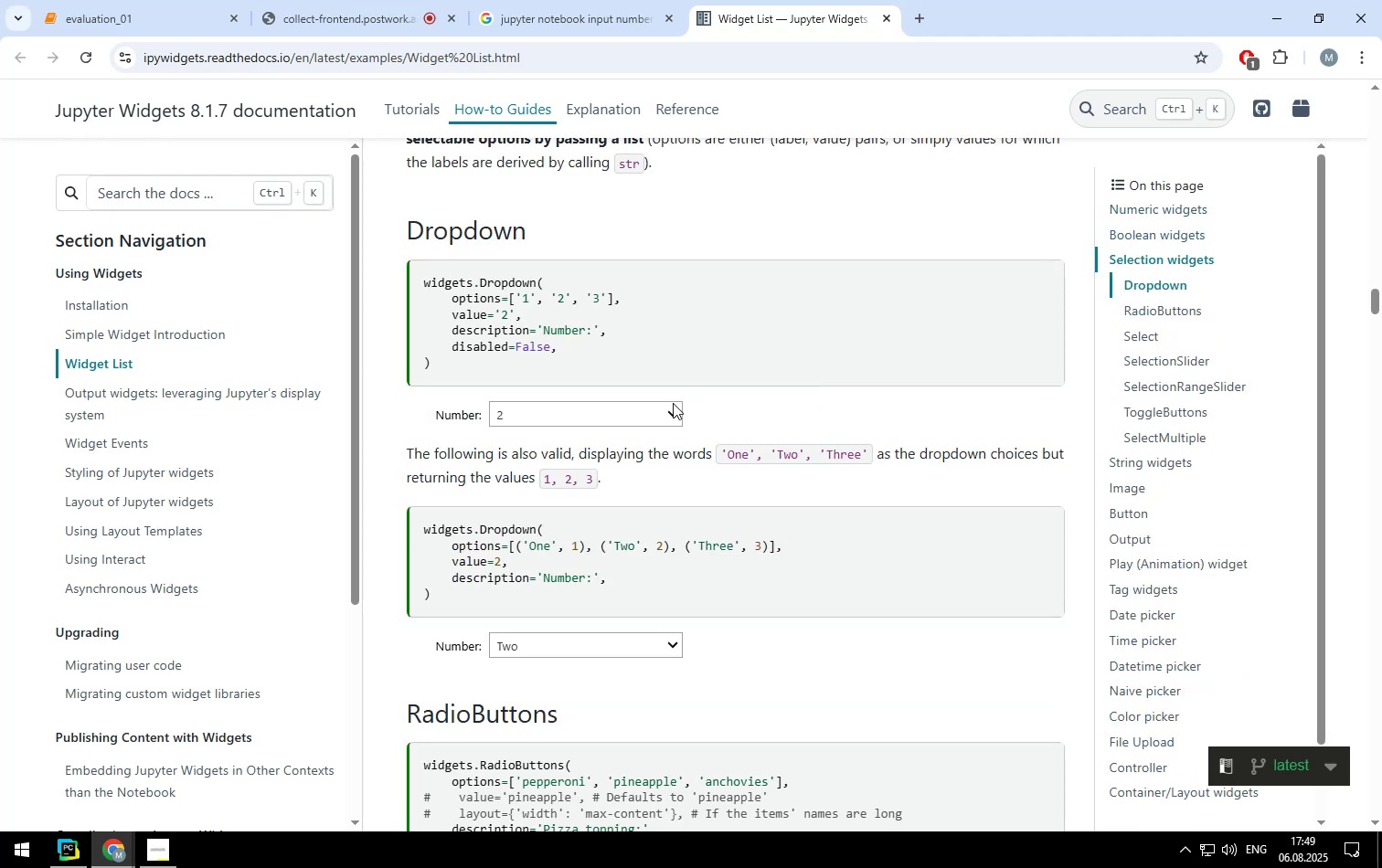 
left_click([673, 405])
 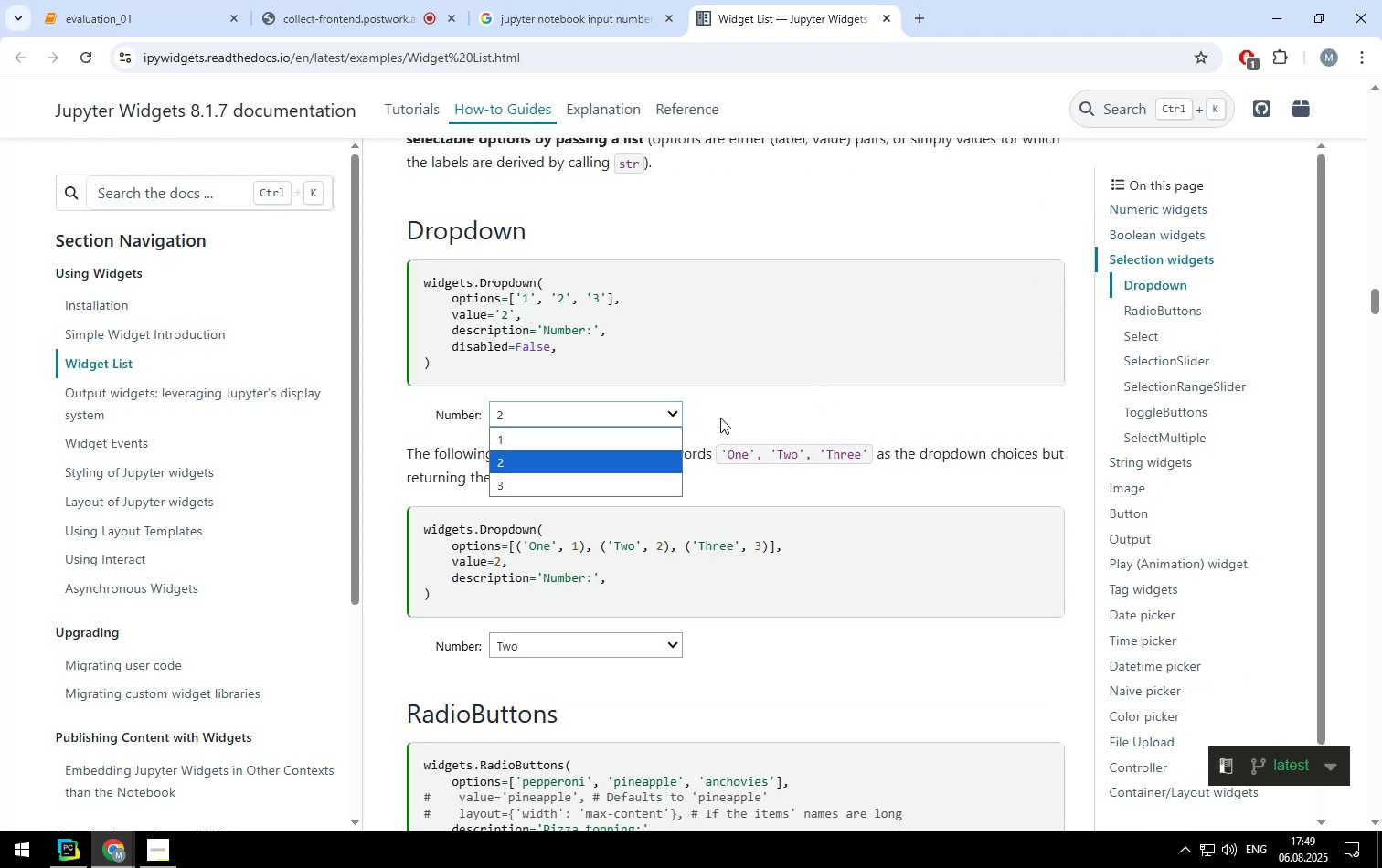 
left_click([731, 418])
 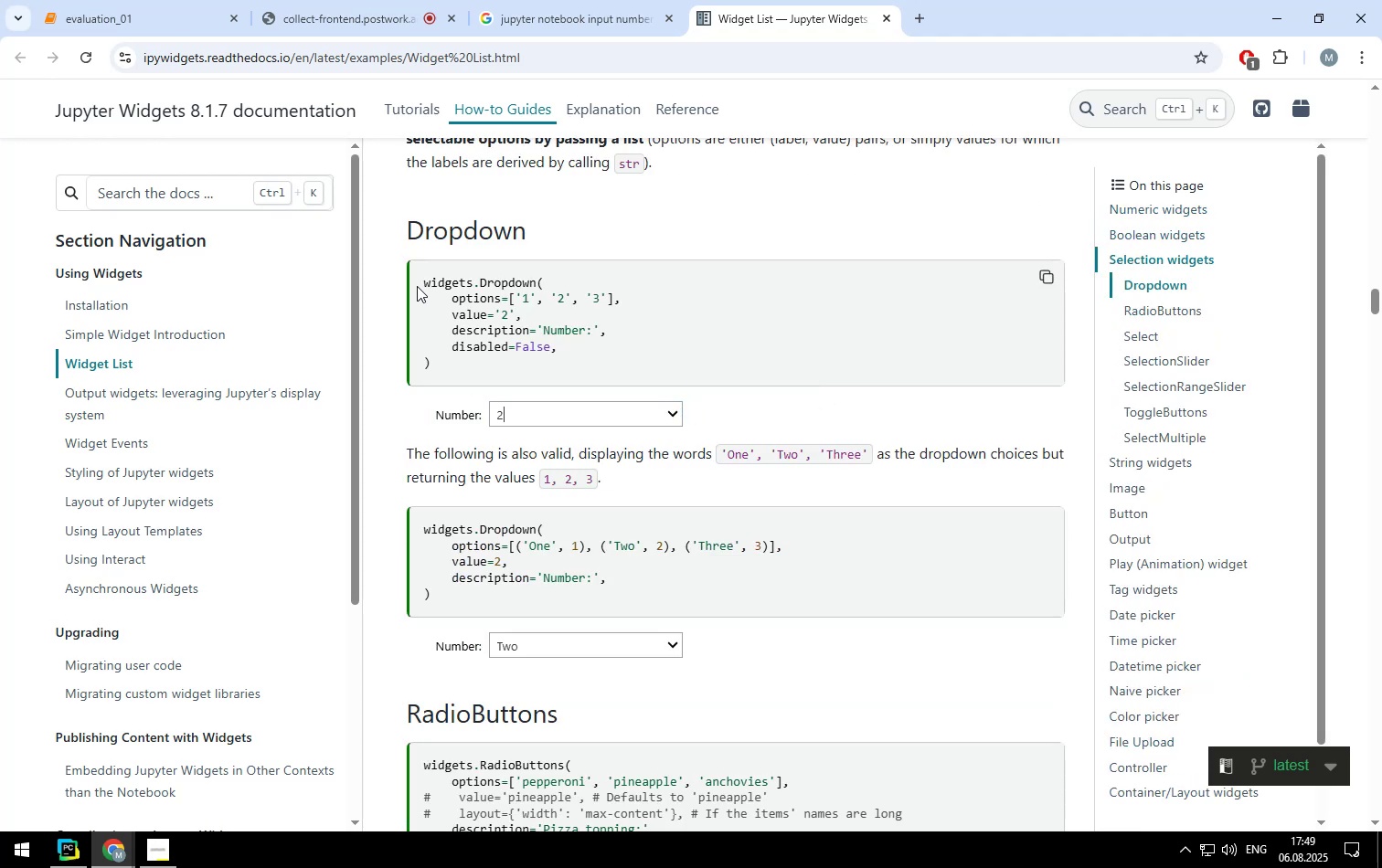 
left_click_drag(start_coordinate=[422, 283], to_coordinate=[462, 357])
 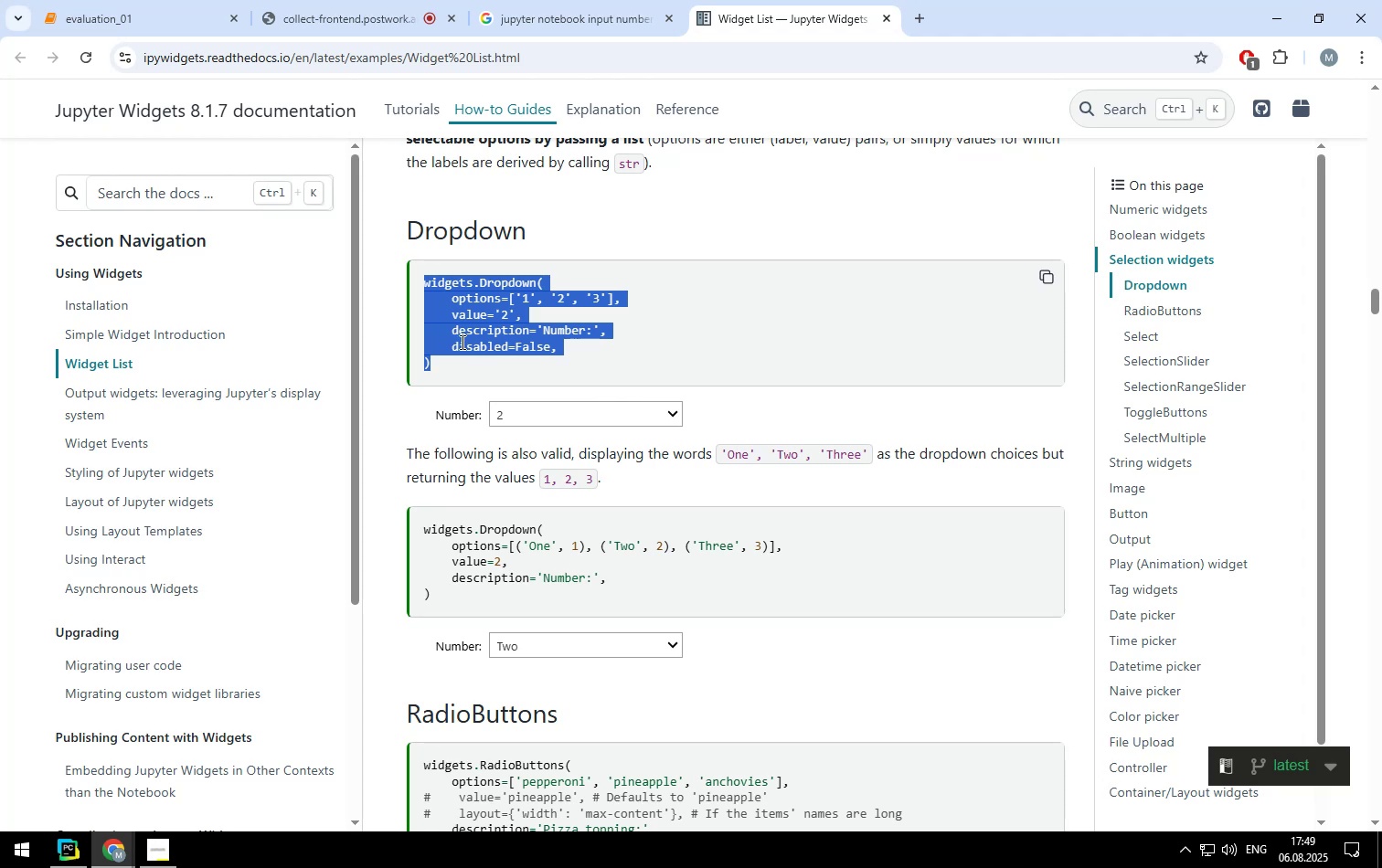 
right_click([461, 342])
 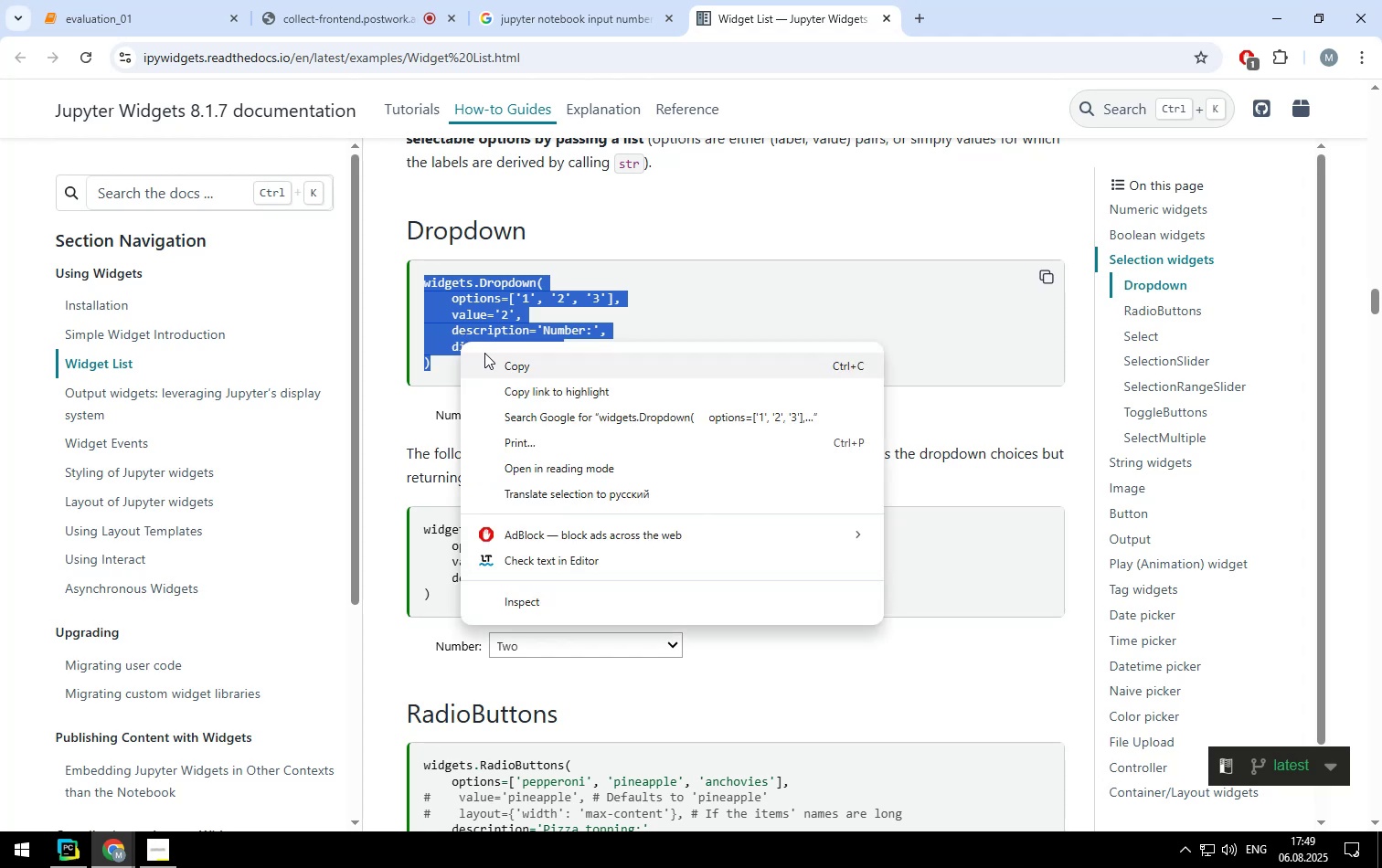 
left_click([484, 353])
 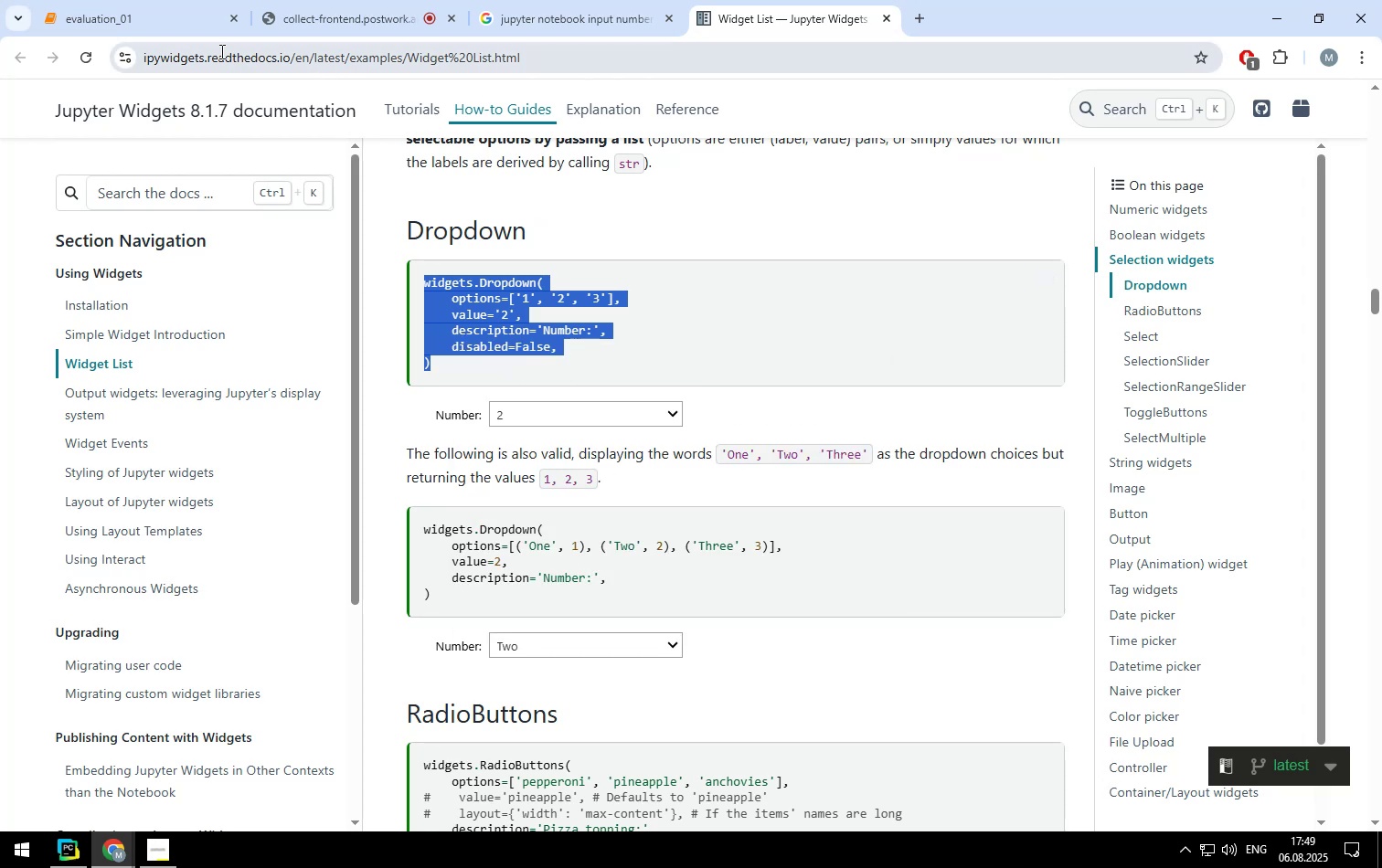 
left_click([191, 26])
 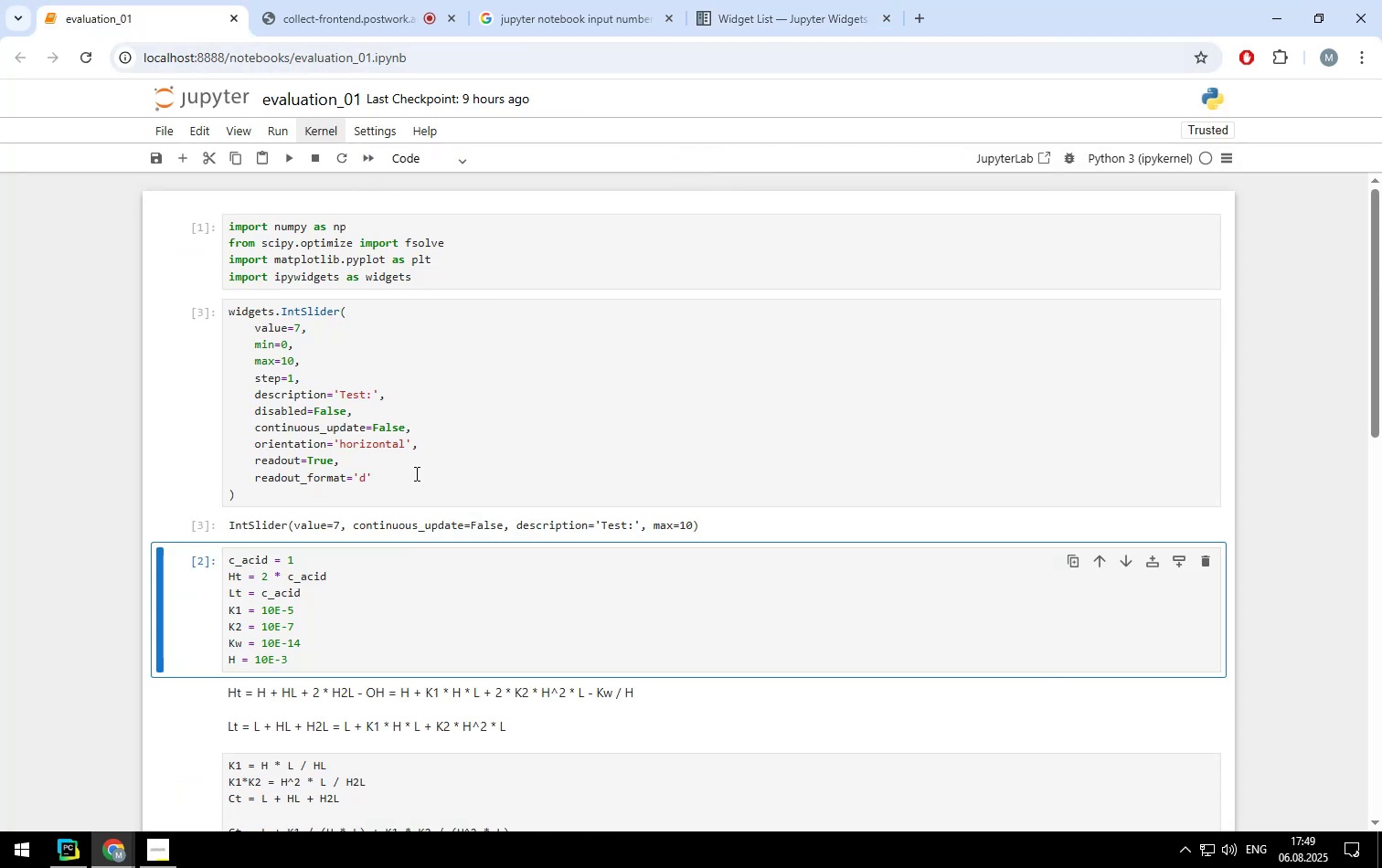 
left_click_drag(start_coordinate=[400, 503], to_coordinate=[179, 293])
 